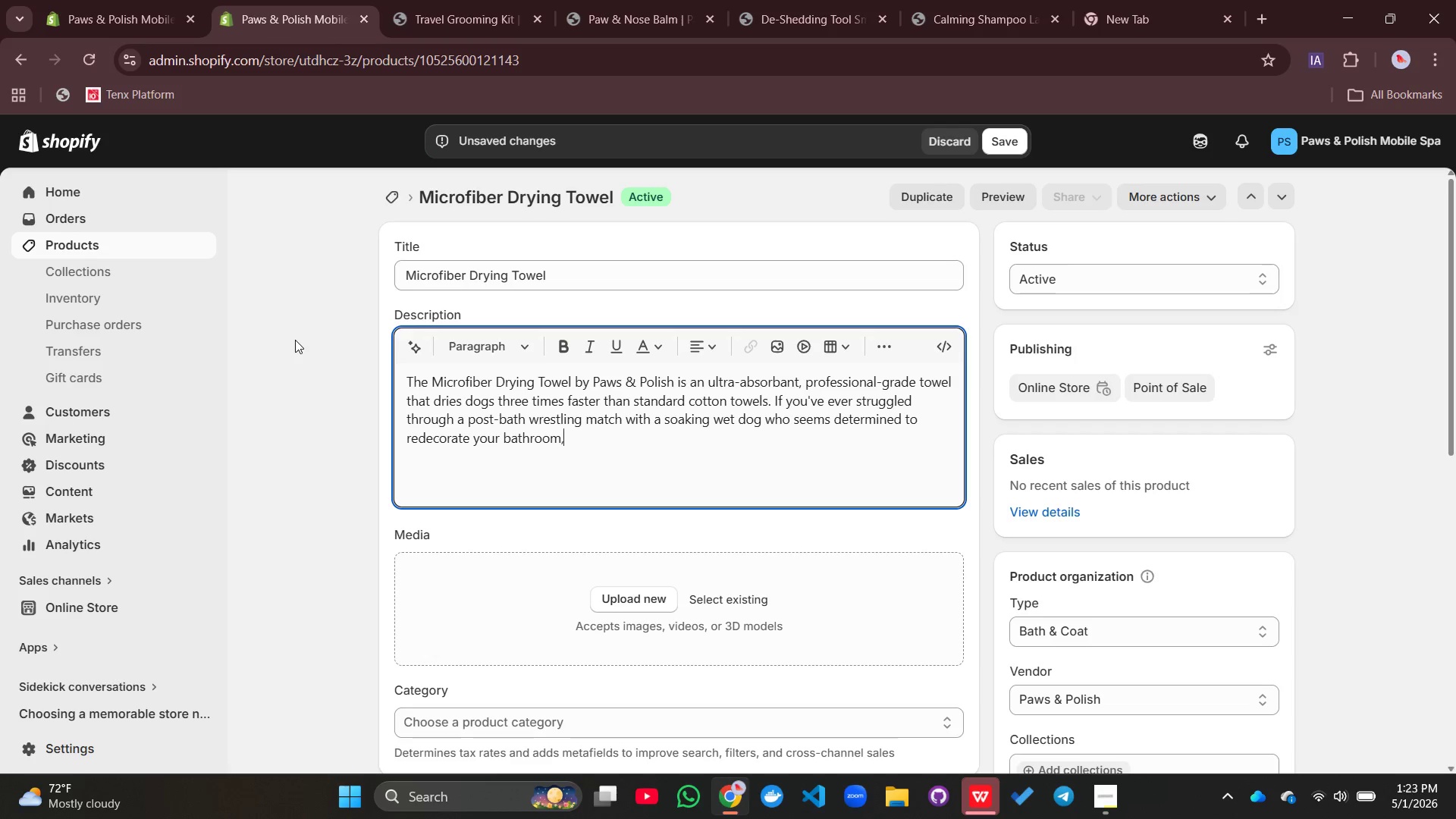 
wait(5.53)
 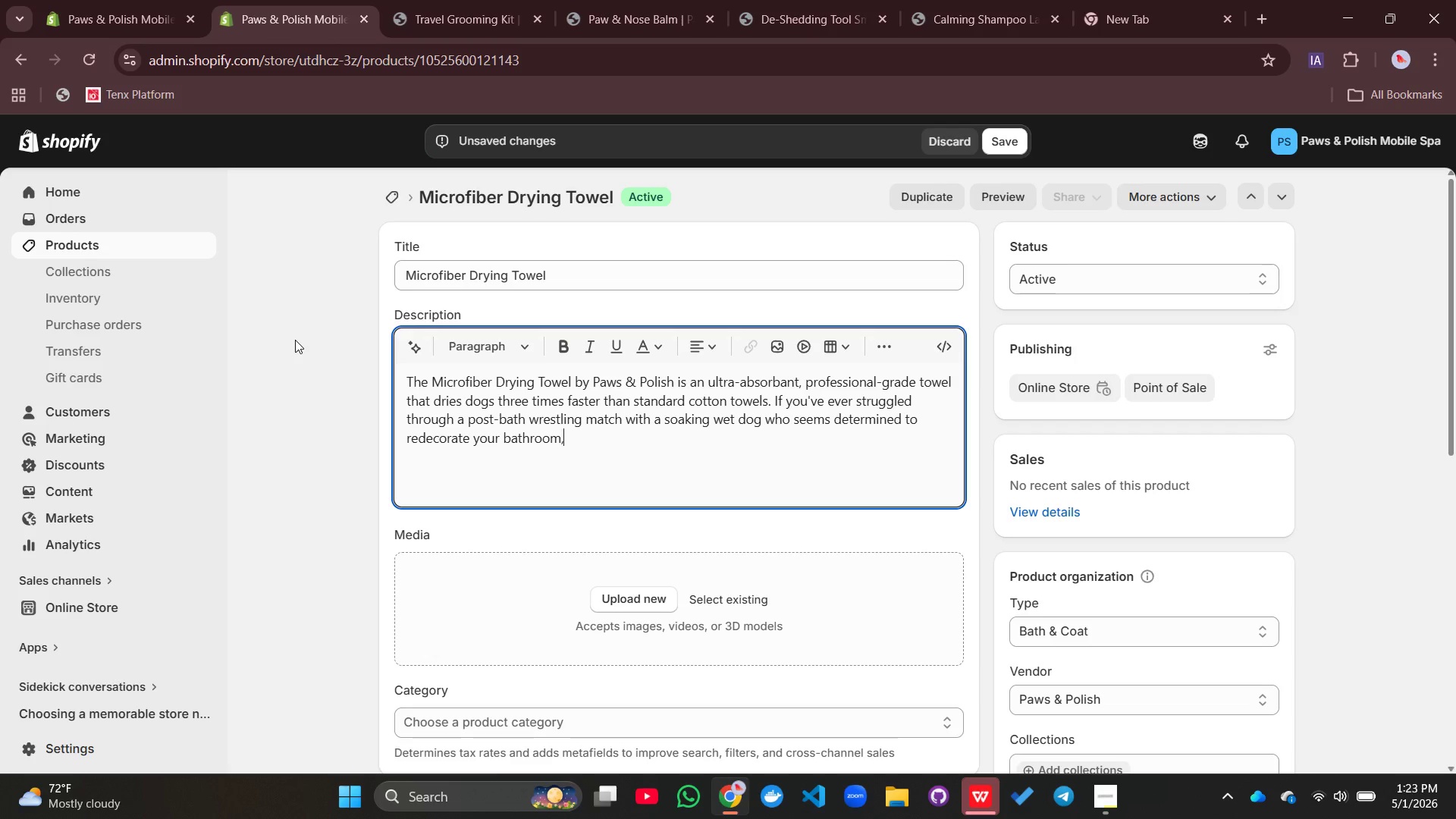 
type( you inderstand)
key(Backspace)
key(Backspace)
key(Backspace)
key(Backspace)
type(understand why a supwer)
key(Backspace)
key(Backspace)
key(Backspace)
type(erior drying towel is not a luxury = it's)
key(Backspace)
key(Backspace)
key(Backspace)
key(Backspace)
key(Backspace)
key(Backspace)
type(- its)
key(Backspace)
type(;)
key(Backspace)
type(;)
key(Backspace)
type('s a necessary. Our Large)
key(Backspace)
key(Backspace)
key(Backspace)
key(Backspace)
key(Backspace)
type(large microfibr)
key(Backspace)
type(er towel wicks away moistre)
key(Backspace)
 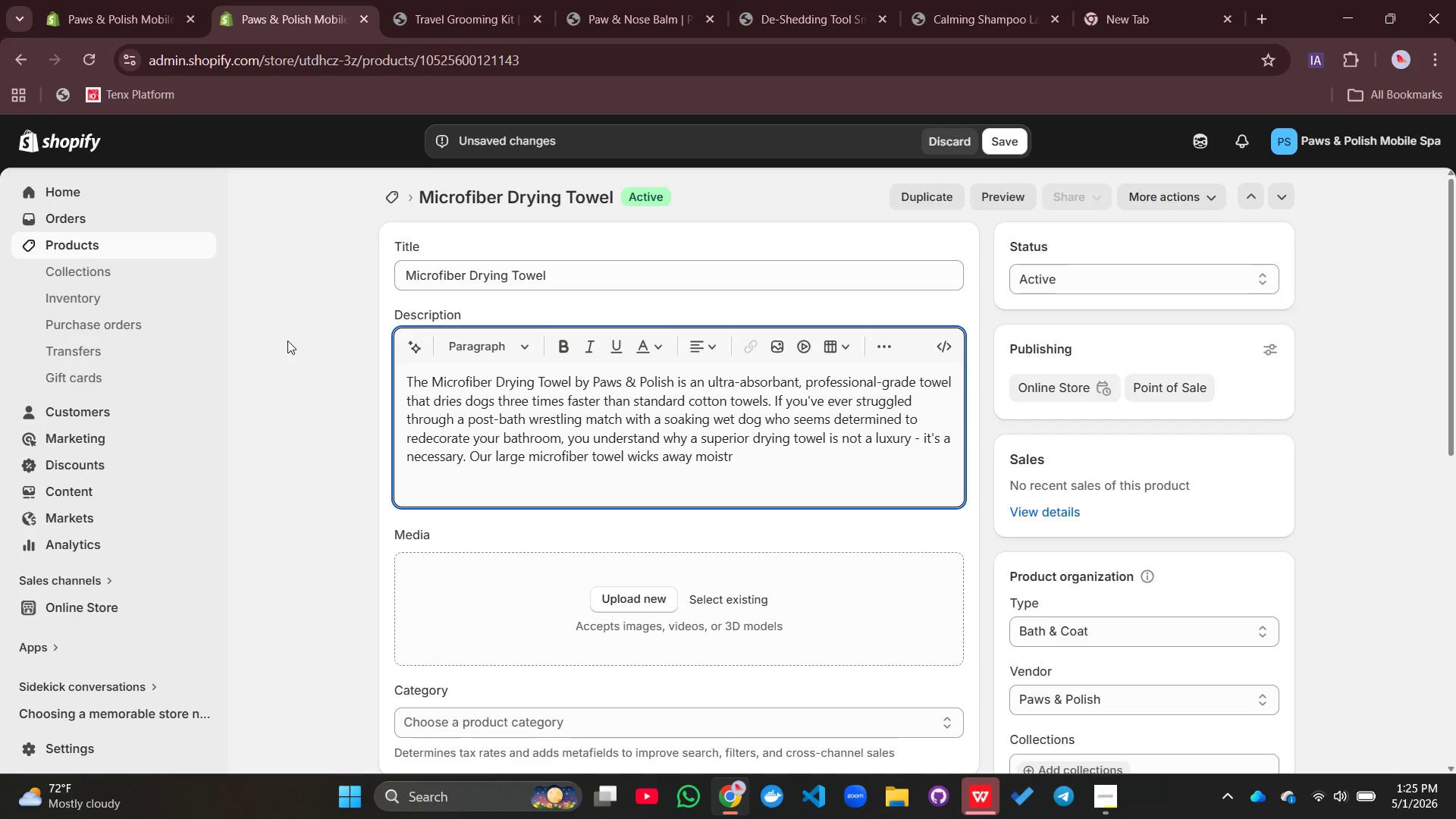 
type(ure instantly )
key(Backspace)
type(, redices blow-dry)
 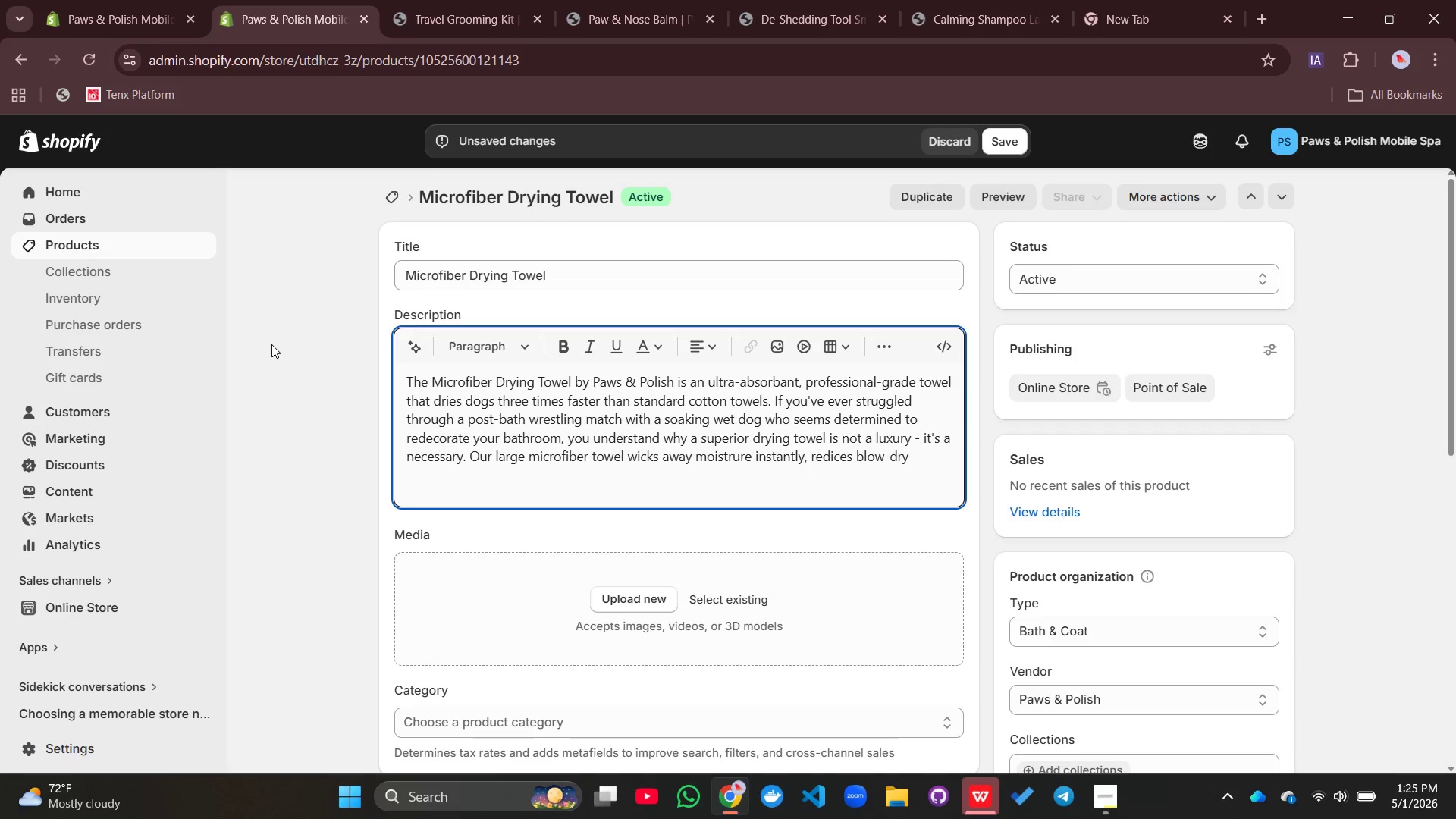 
key(Space)
 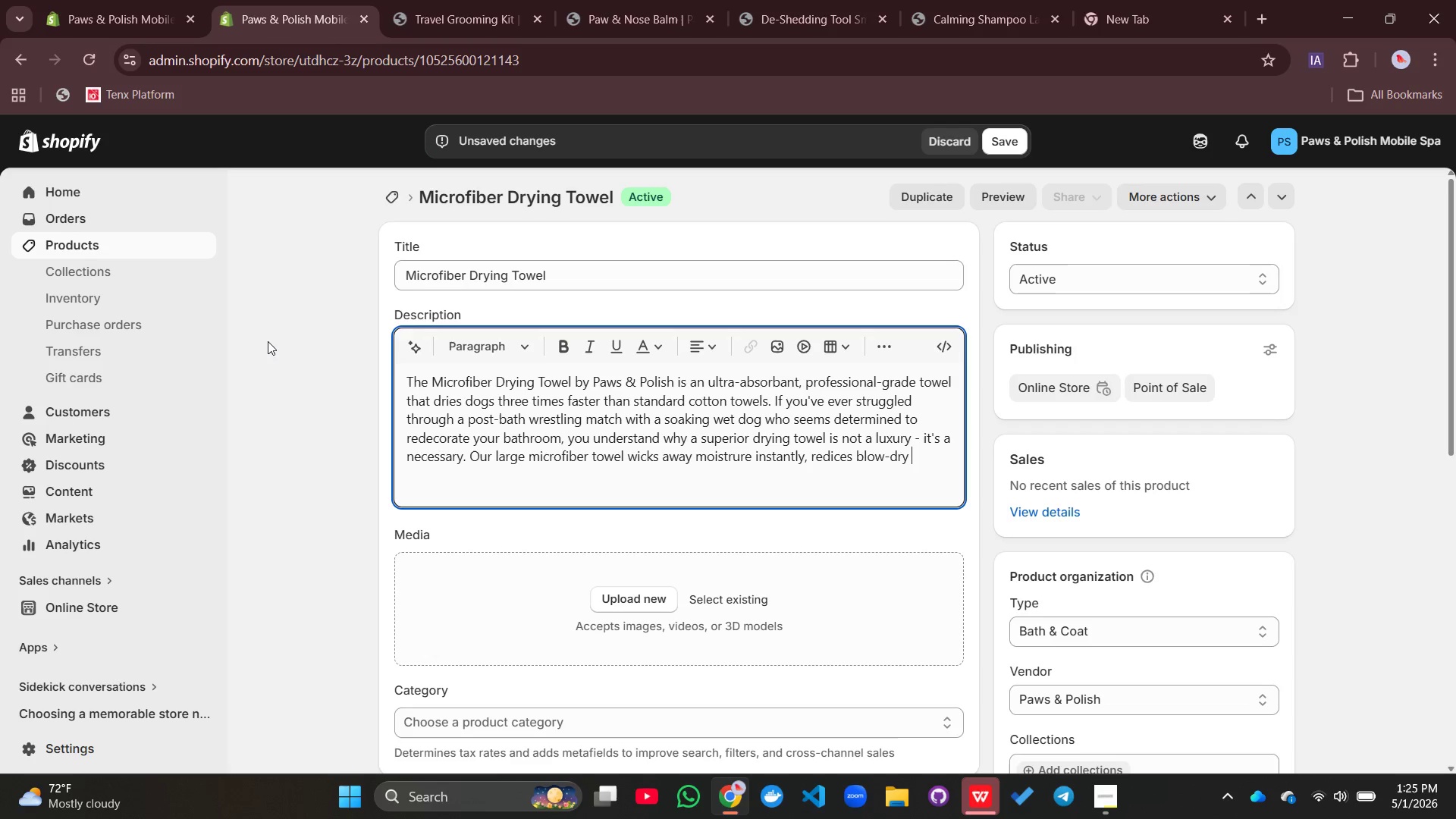 
type(time dramatically, and leaves coats a)
key(Backspace)
type(smooth and static-free.)
 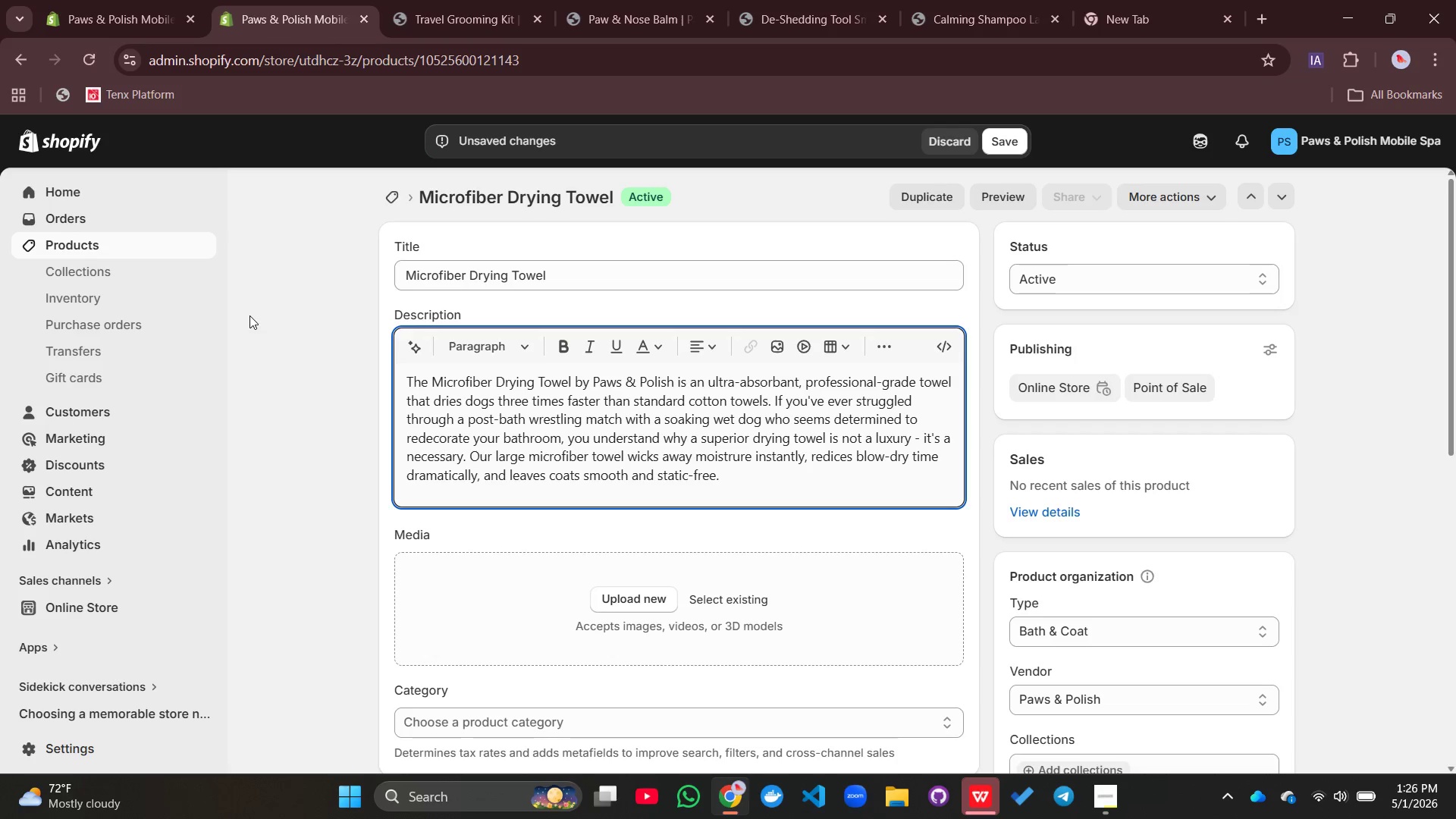 
key(Enter)
 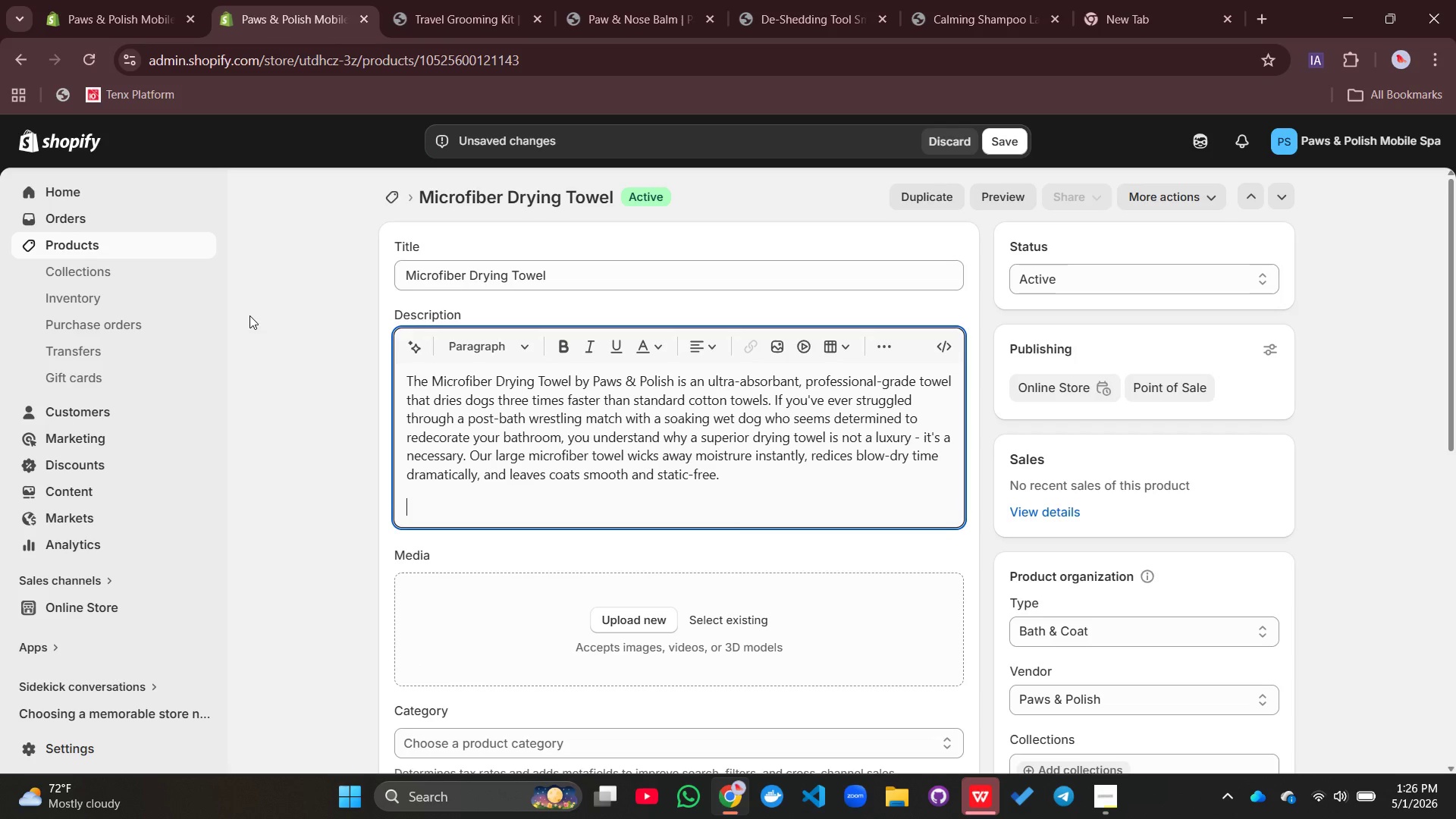 
hold_key(key=ShiftLeft, duration=0.34)
 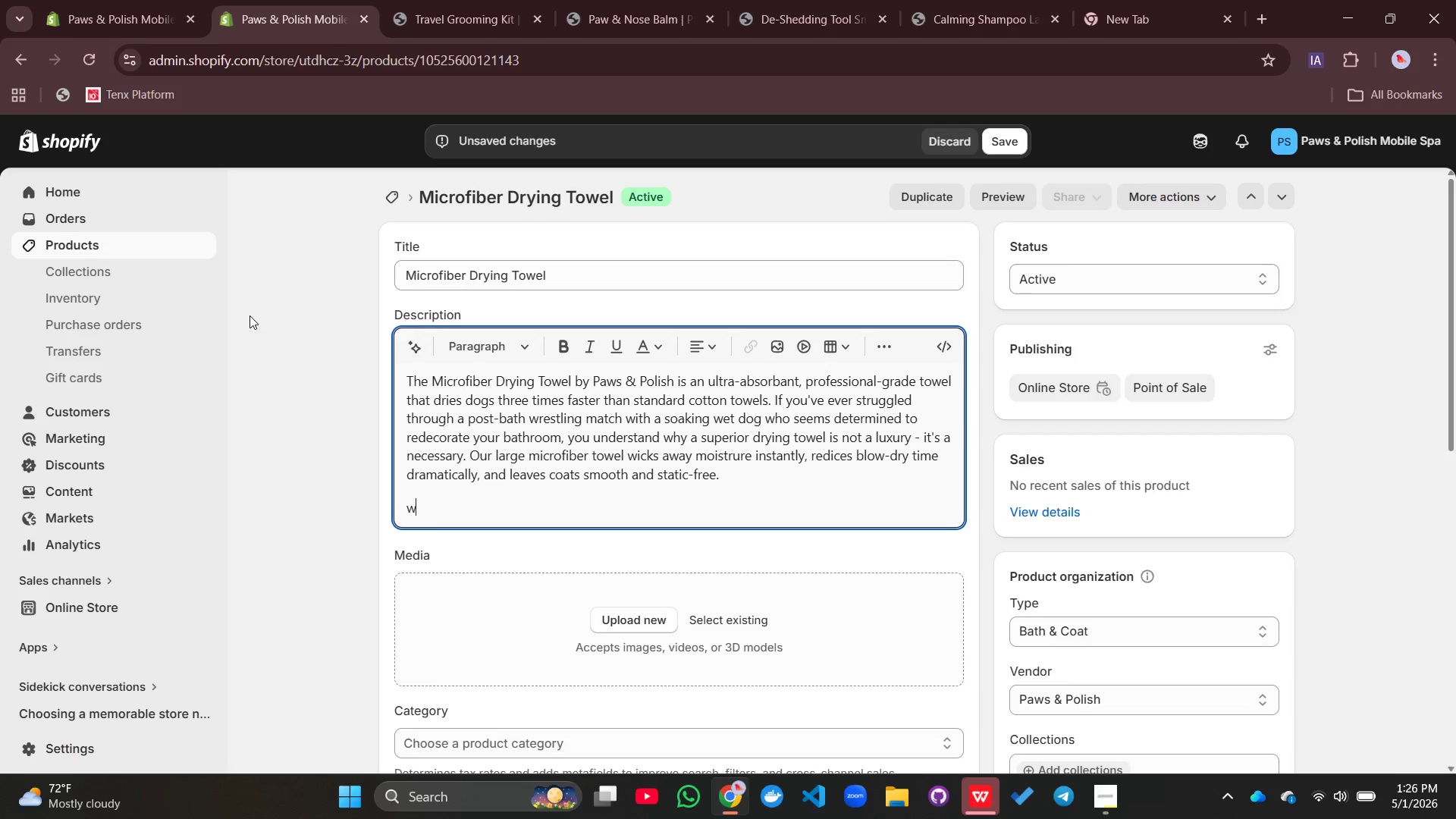 
type(w)
key(Backspace)
type(Why Pr)
 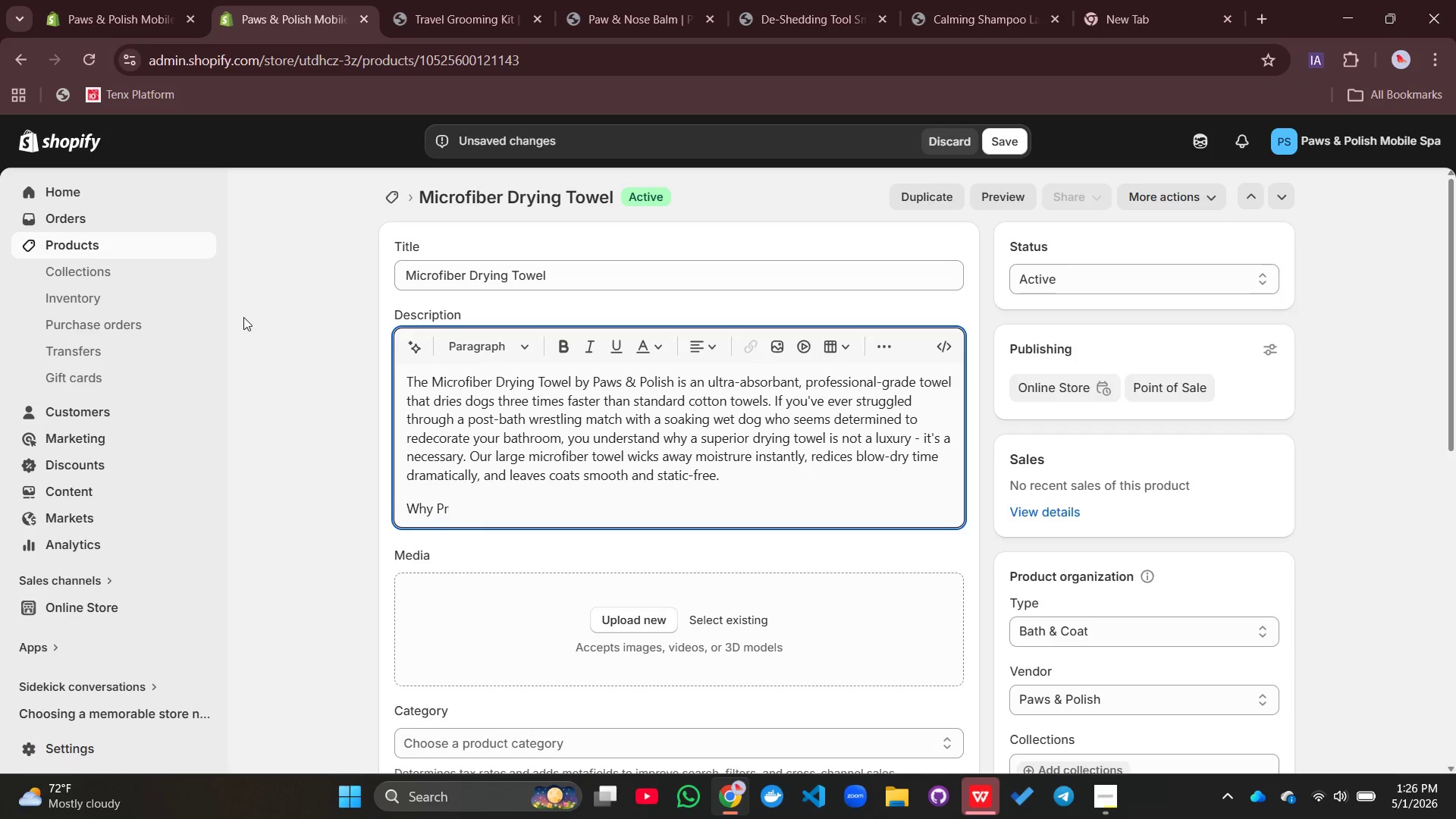 
type(ofessional Groomers Choose Microg=fiber OVer Cotti=)
key(Backspace)
key(Backspace)
type(on)
 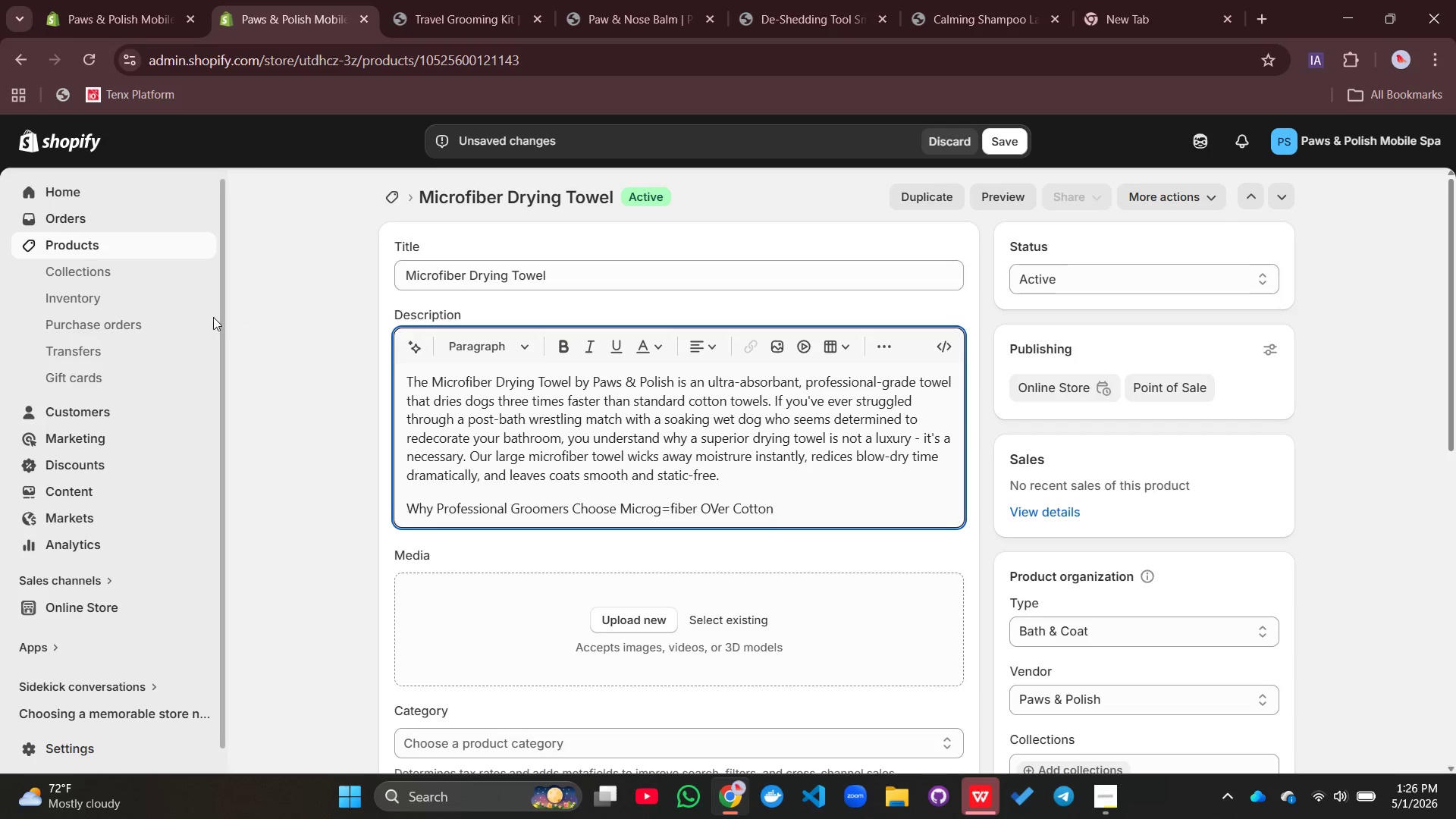 
key(ArrowLeft)
 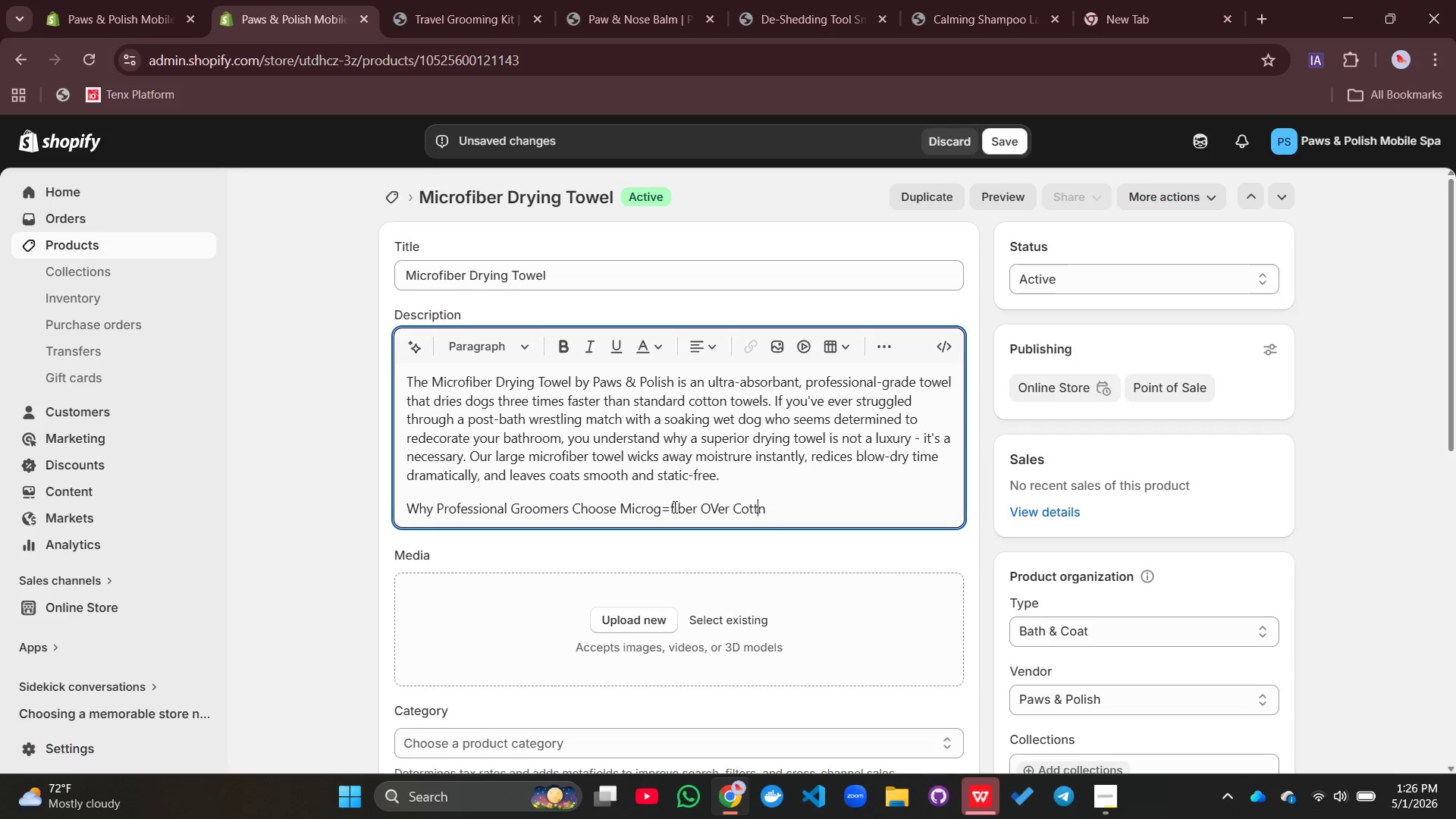 
key(Backspace)
 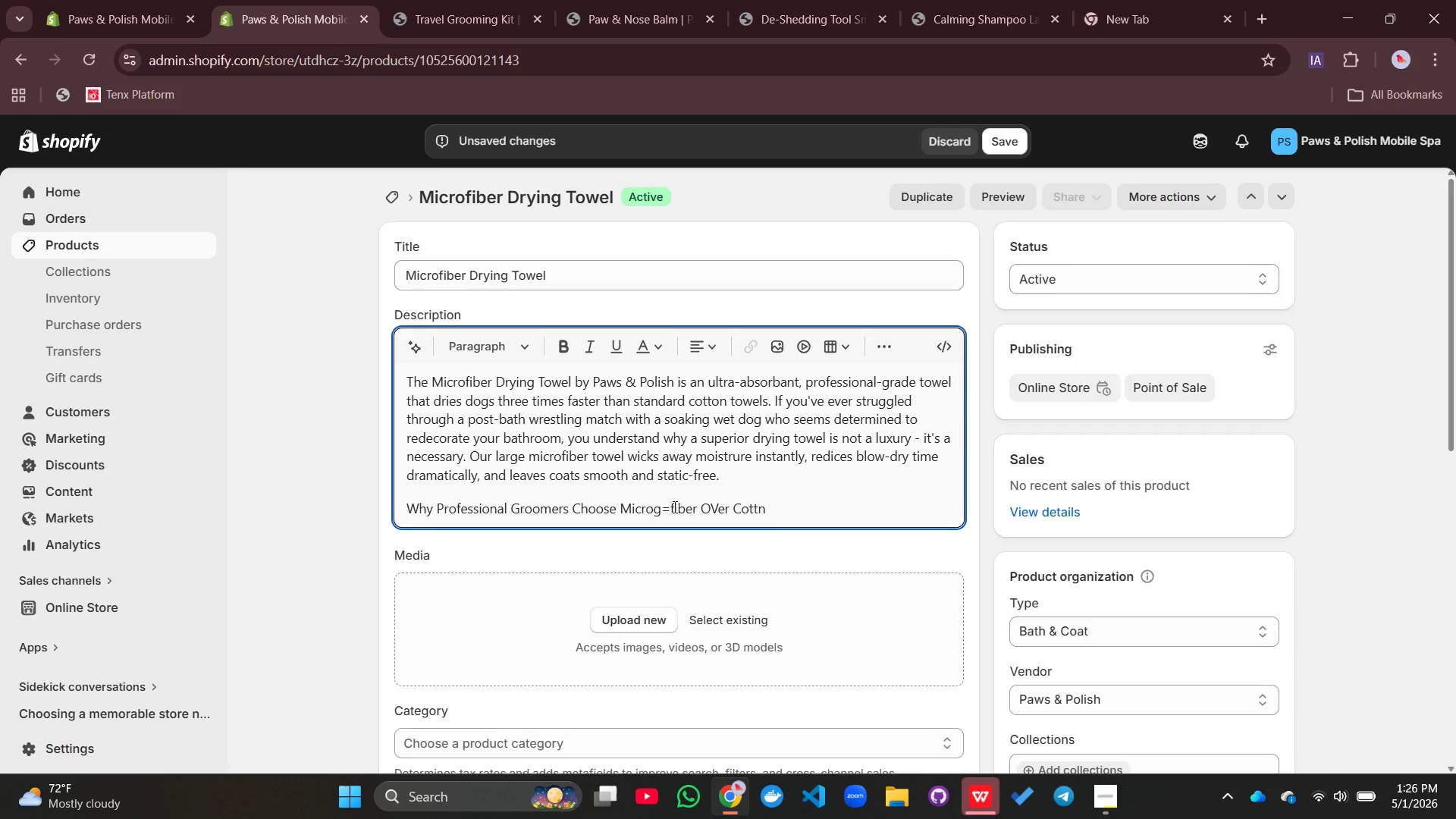 
key(O)
 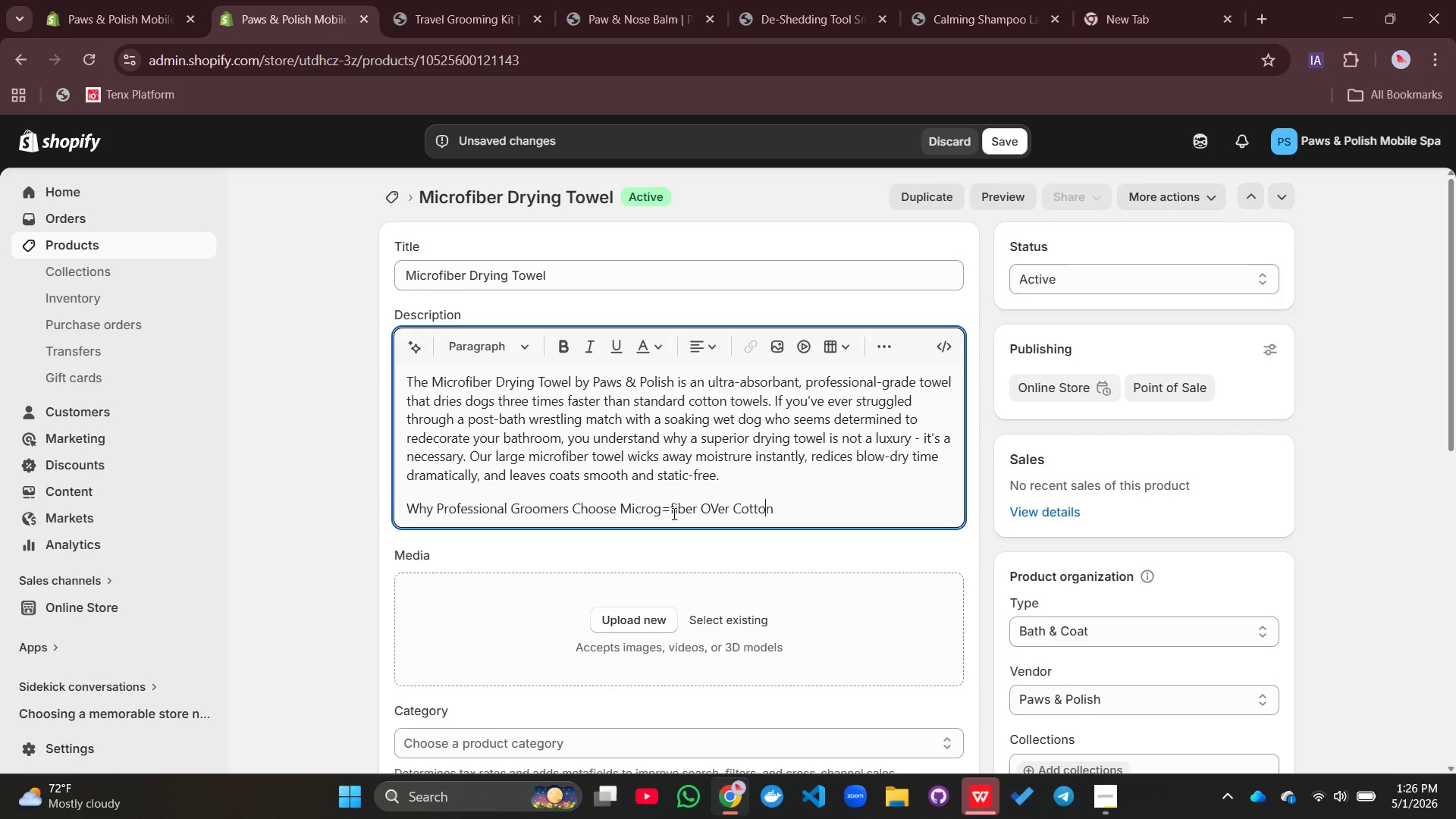 
left_click([671, 513])
 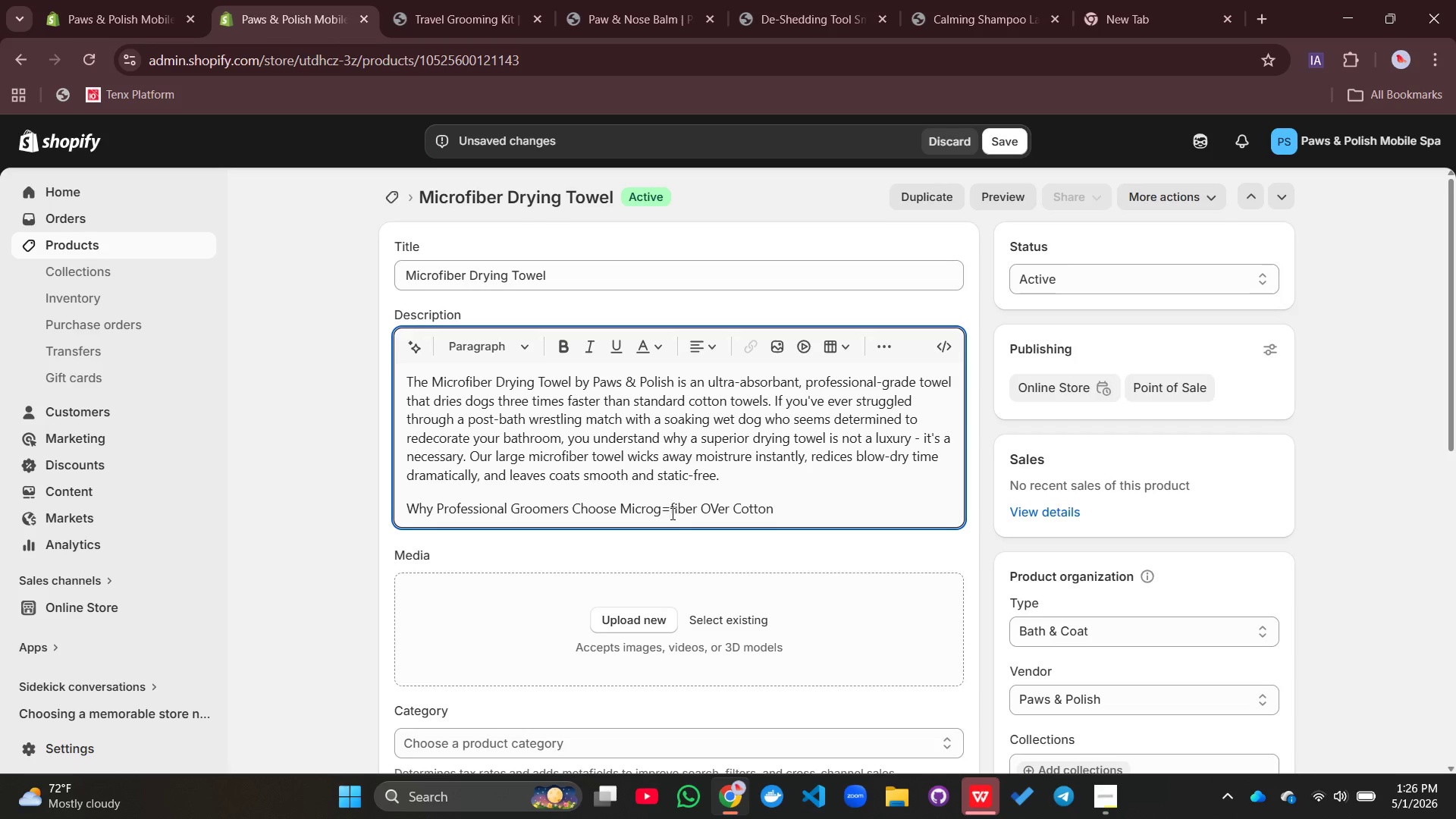 
key(Backspace)
 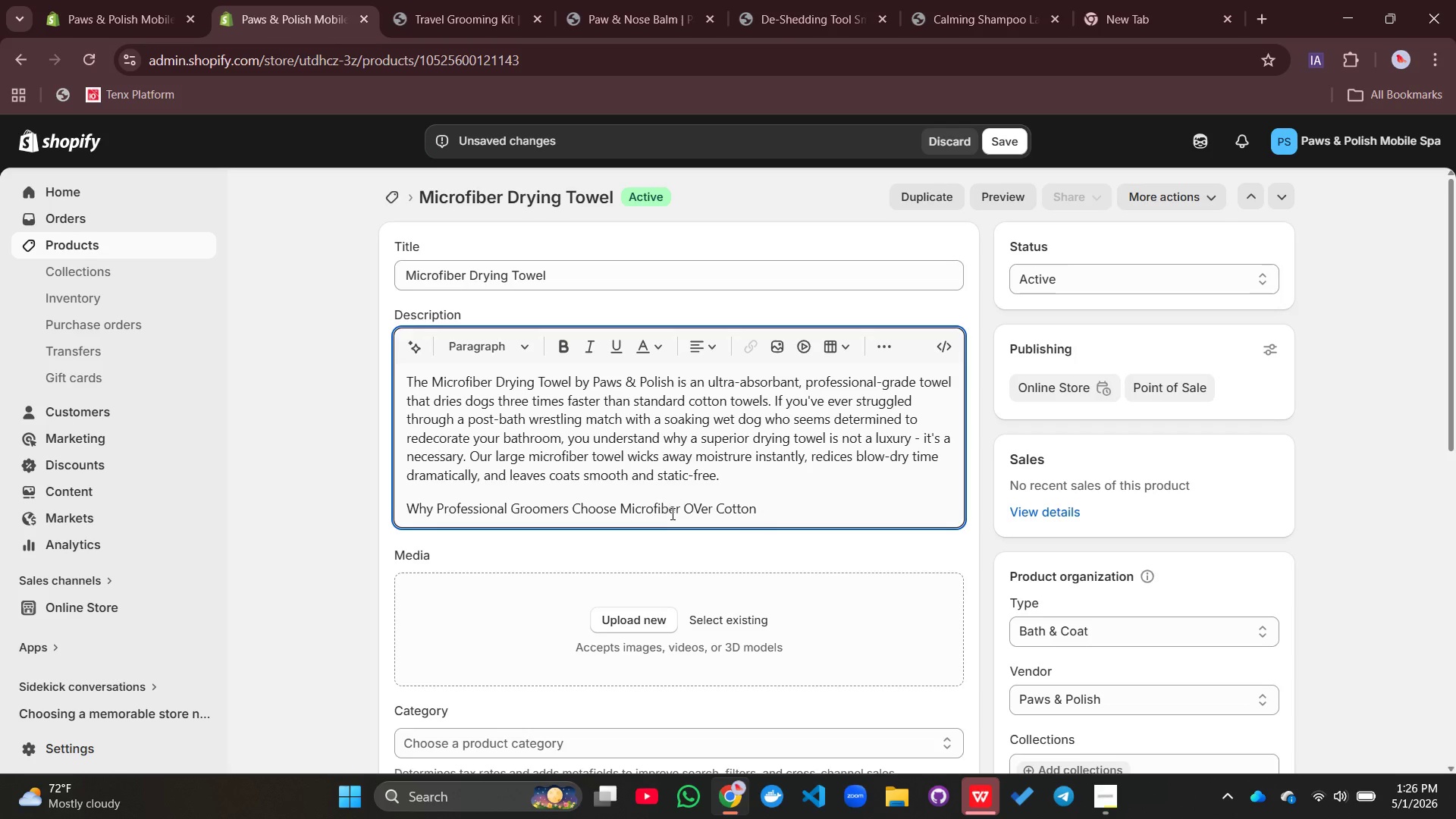 
key(Backspace)
 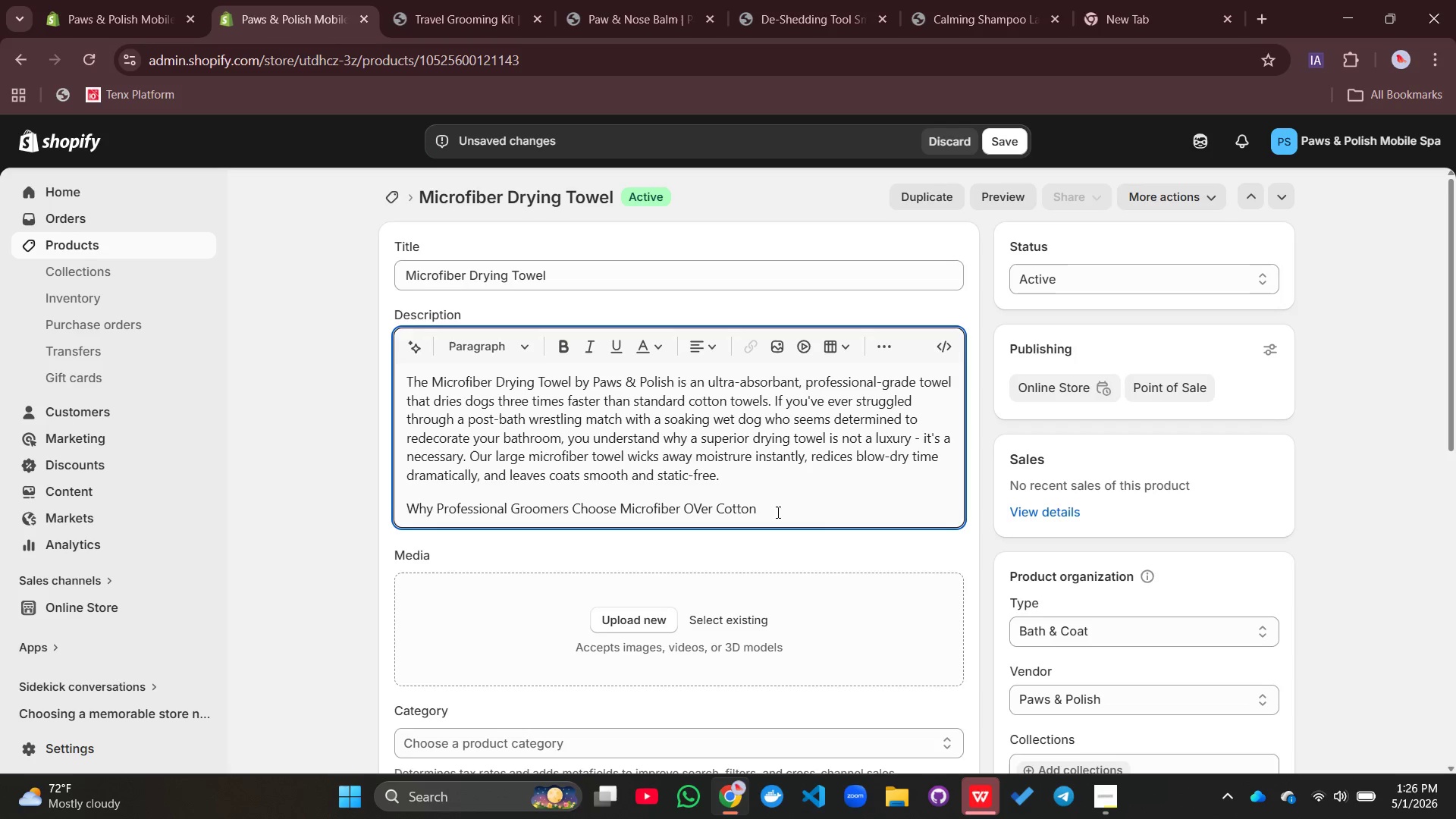 
left_click([784, 512])
 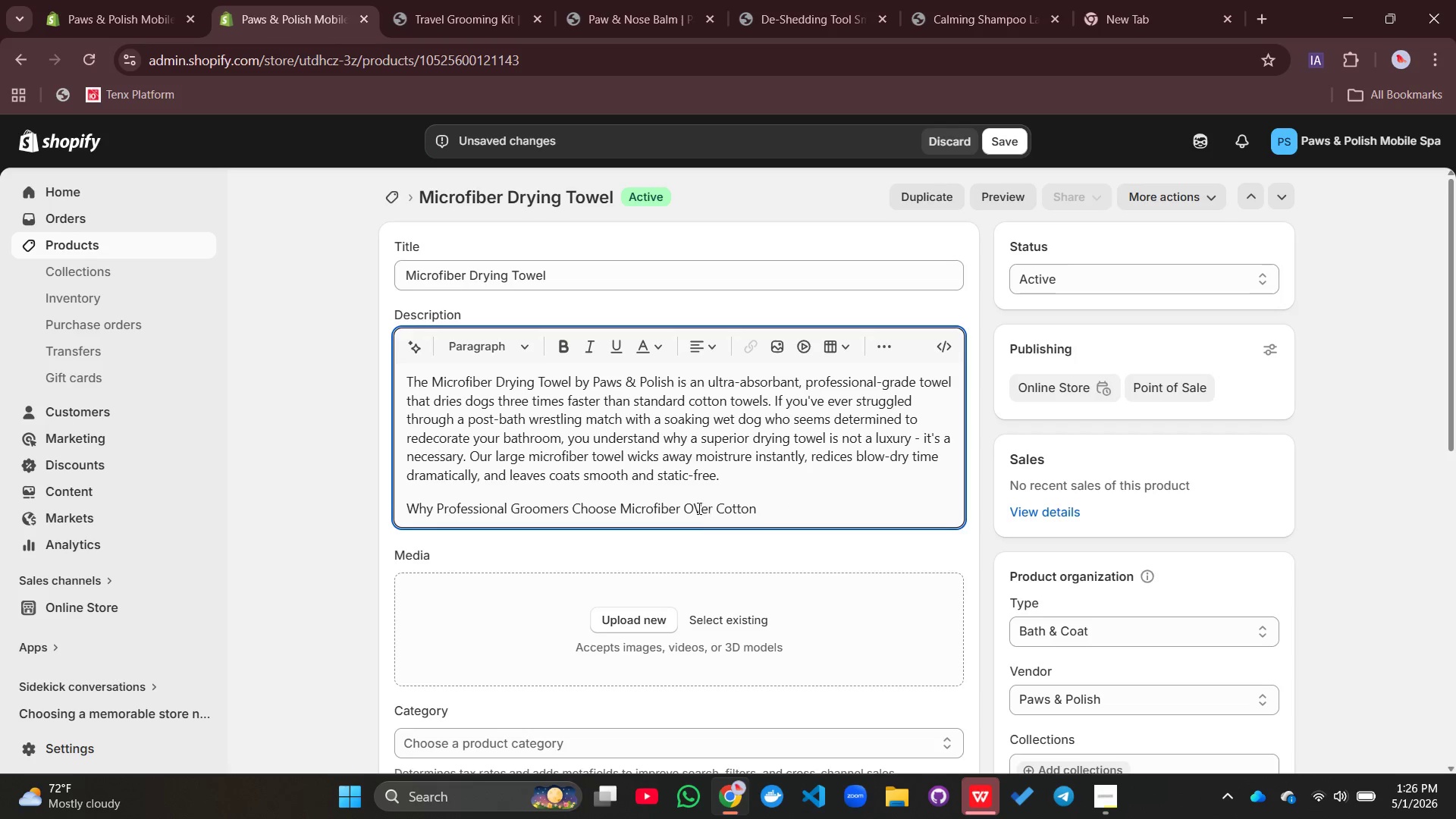 
left_click([698, 508])
 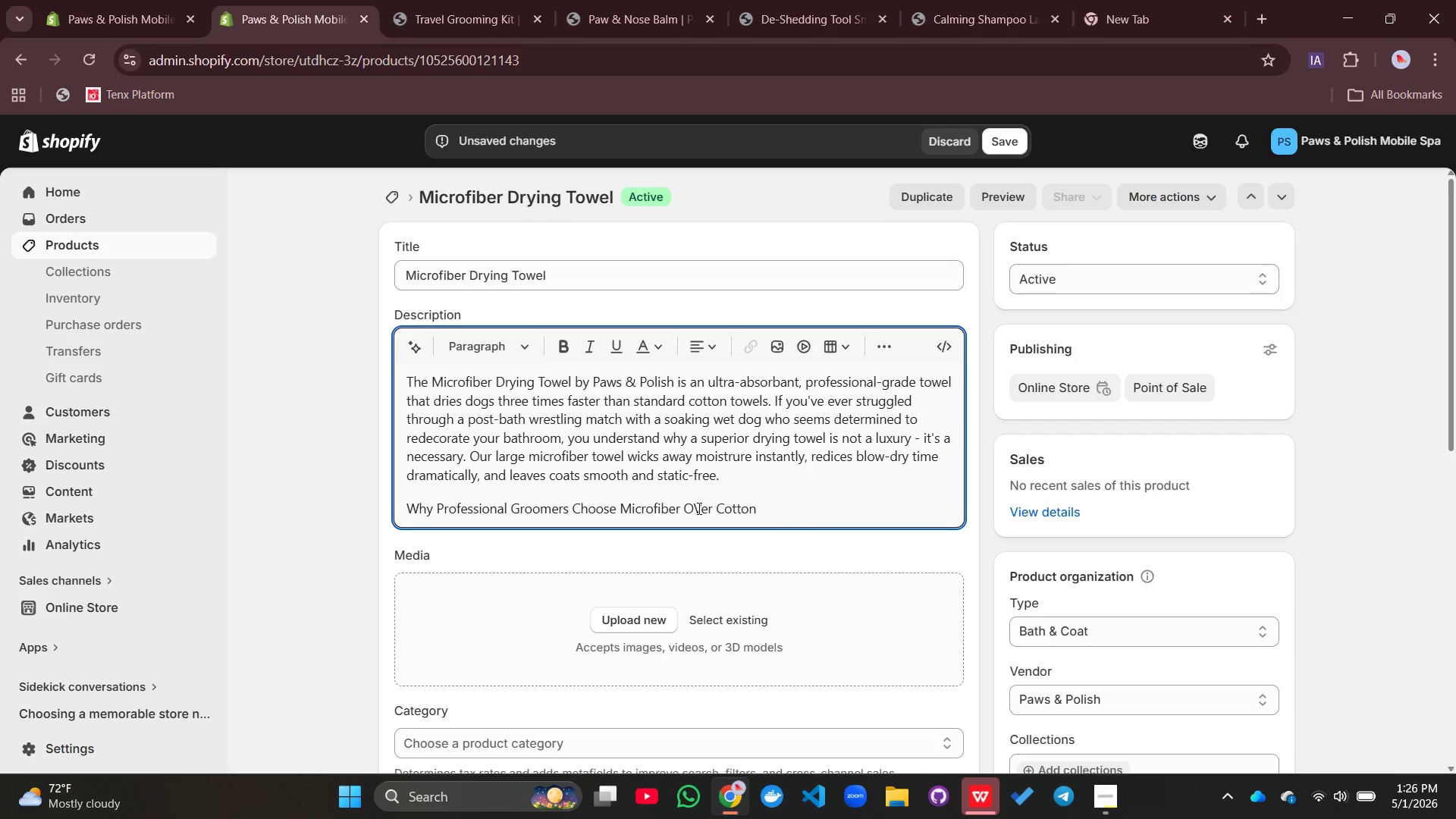 
key(Backspace)
 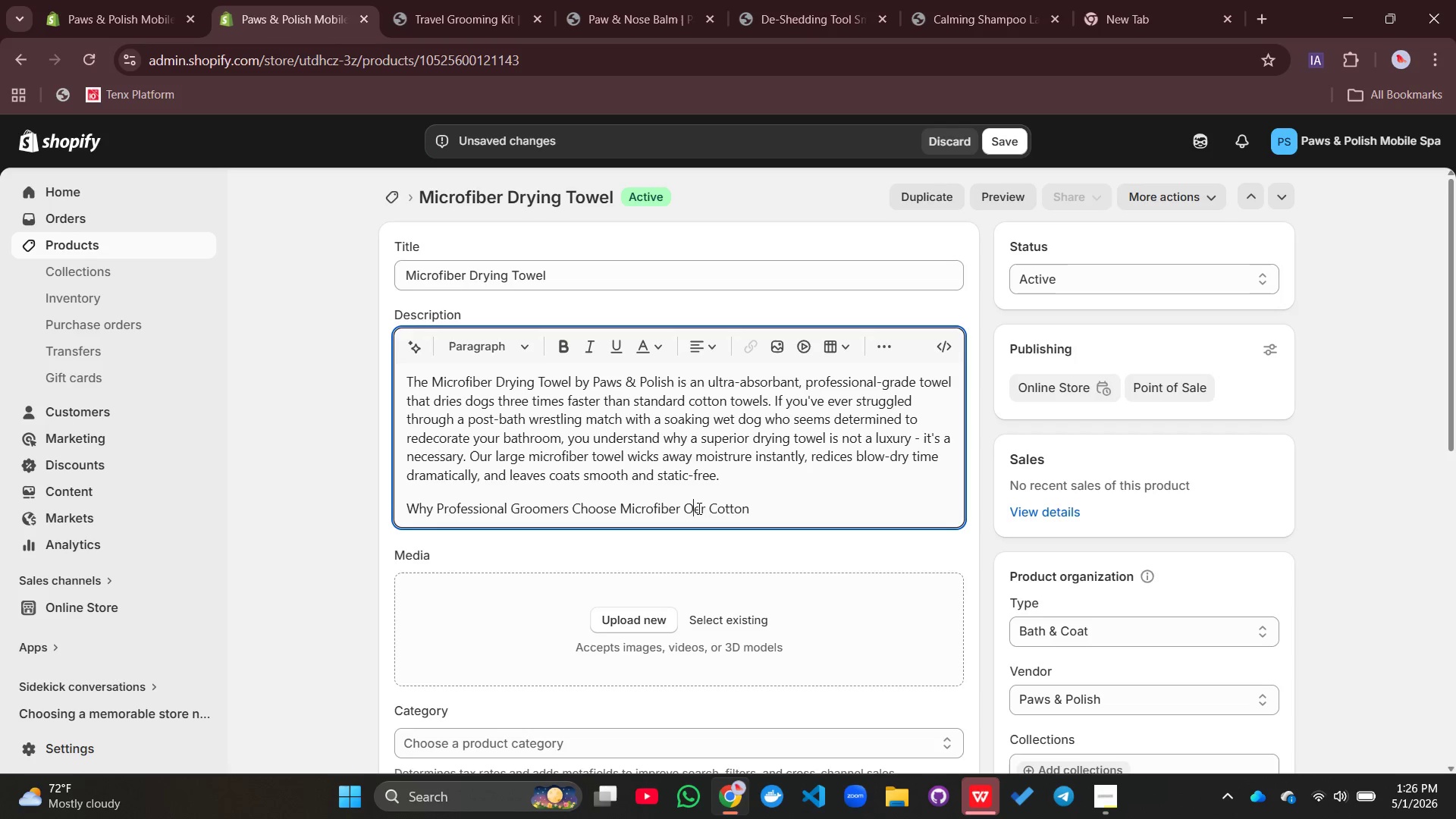 
key(V)
 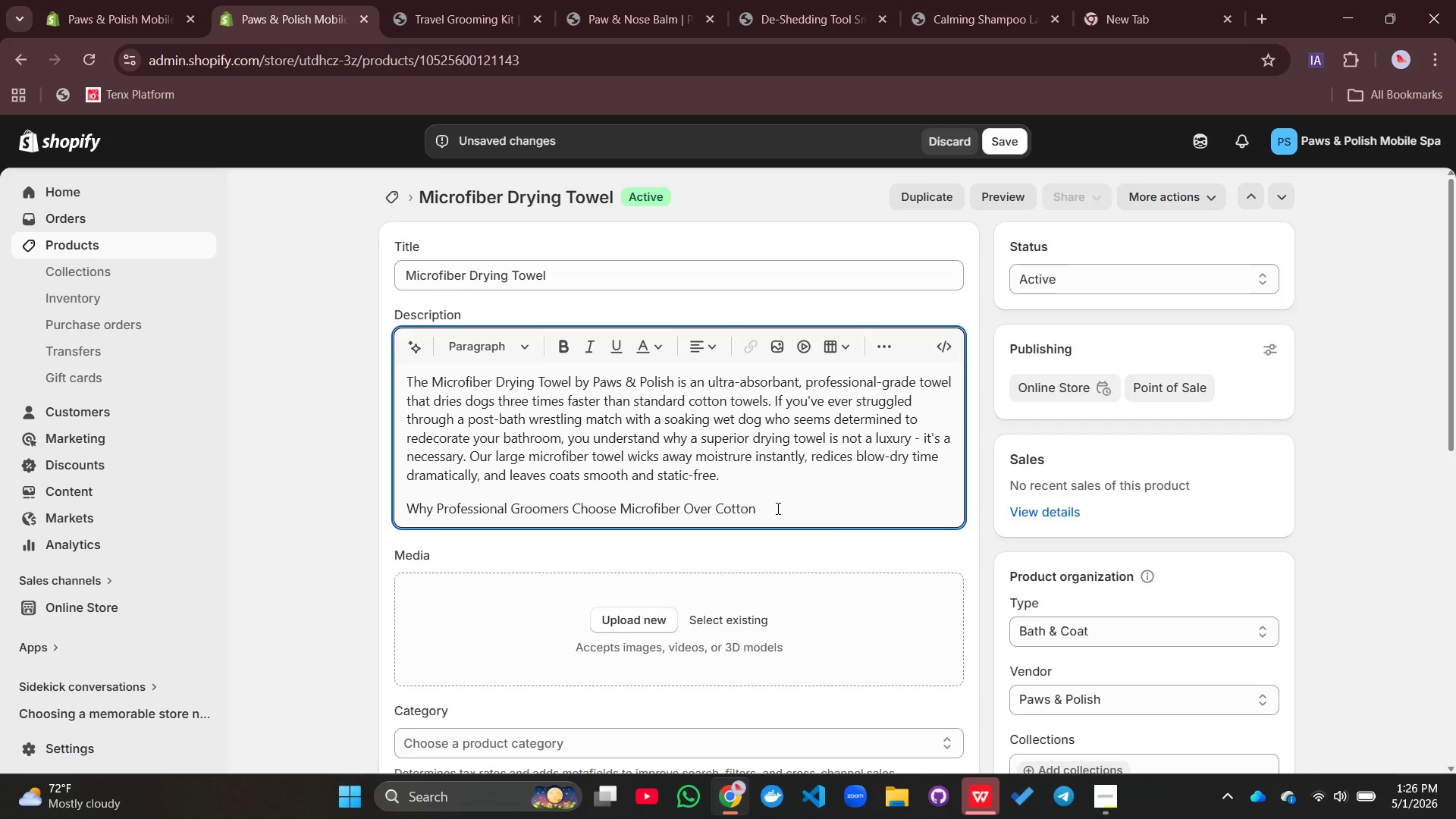 
left_click([777, 508])
 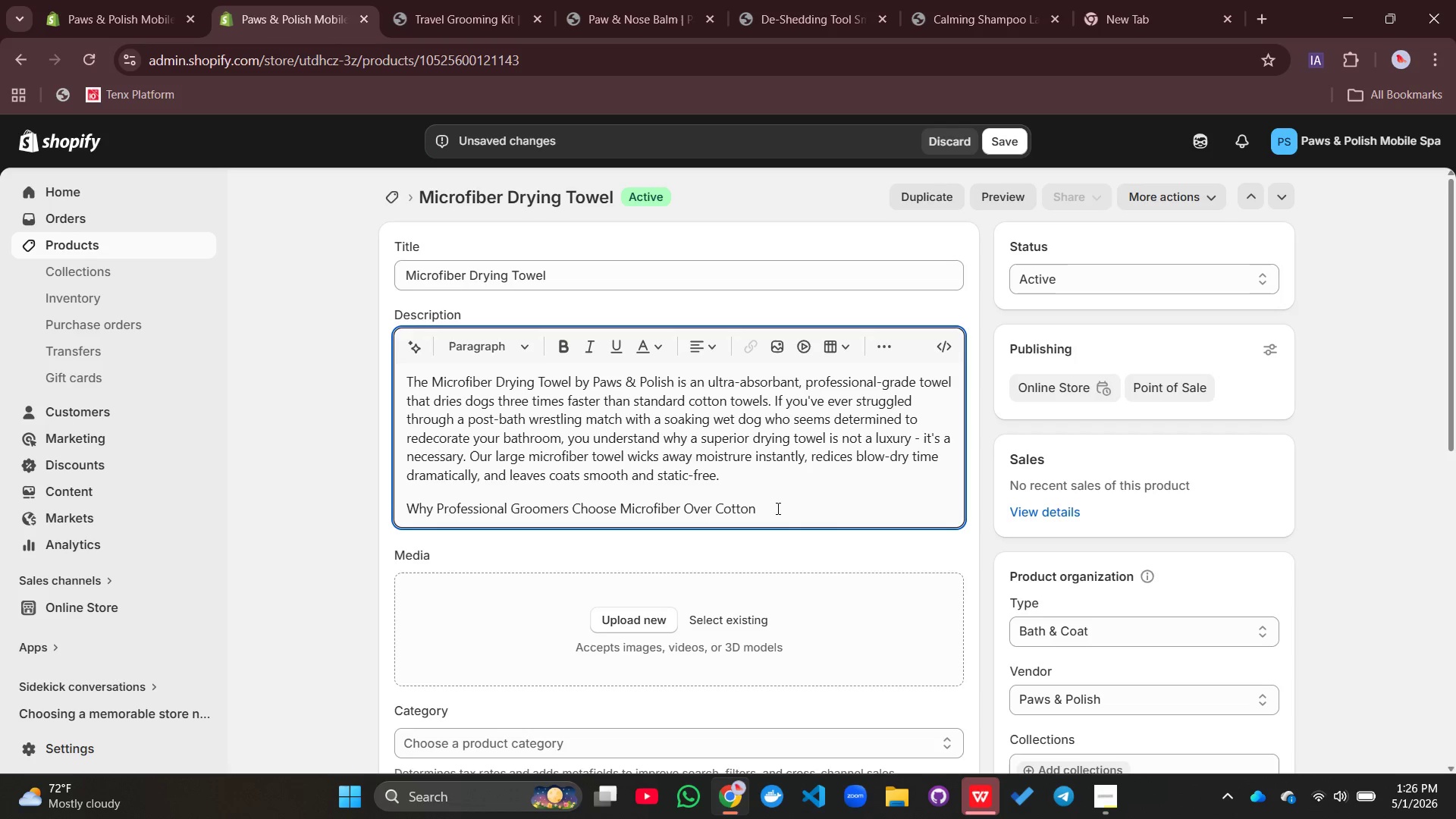 
key(Shift+Semicolon)
 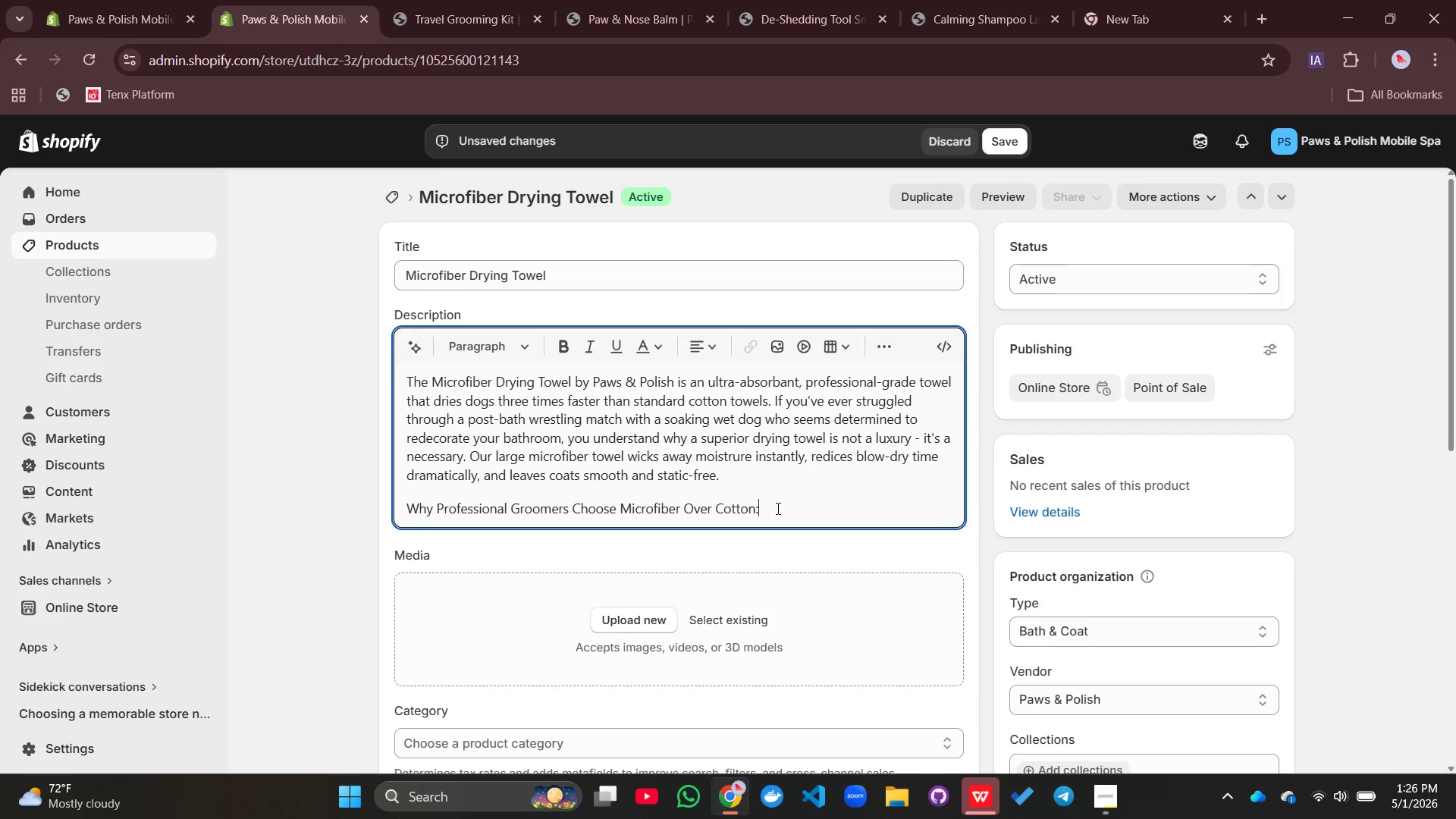 
key(Enter)
 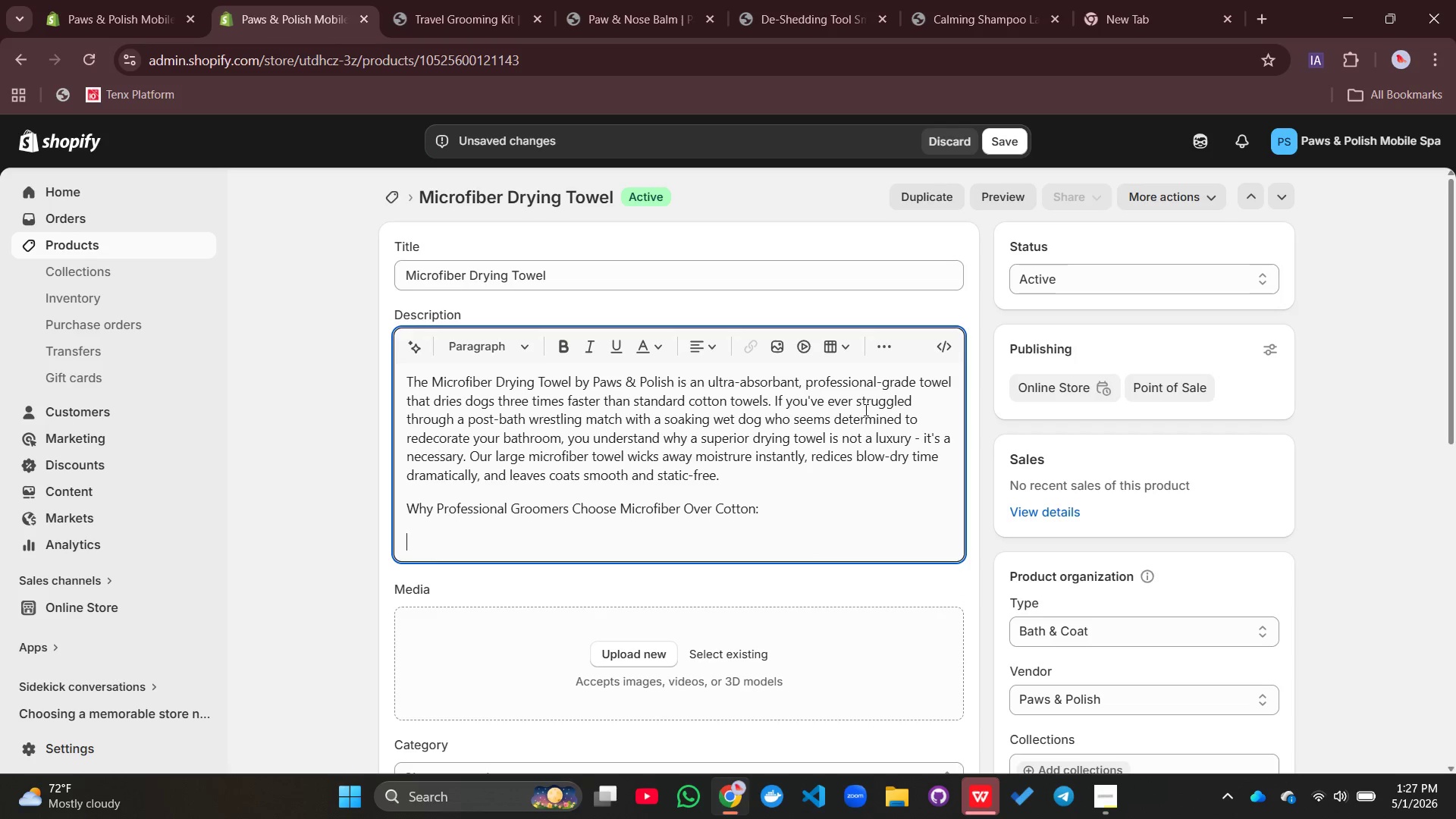 
left_click([878, 351])
 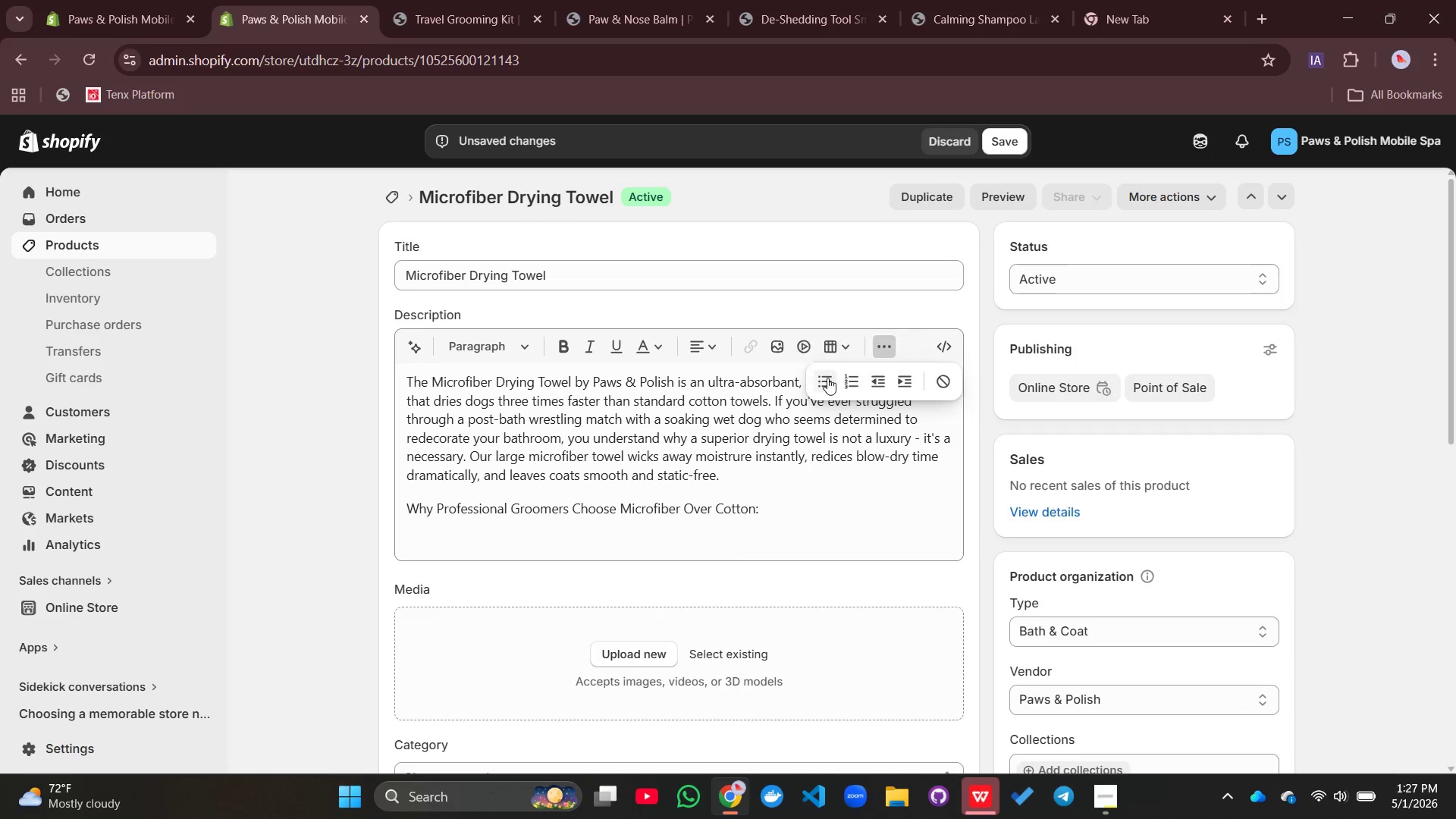 
left_click([824, 378])
 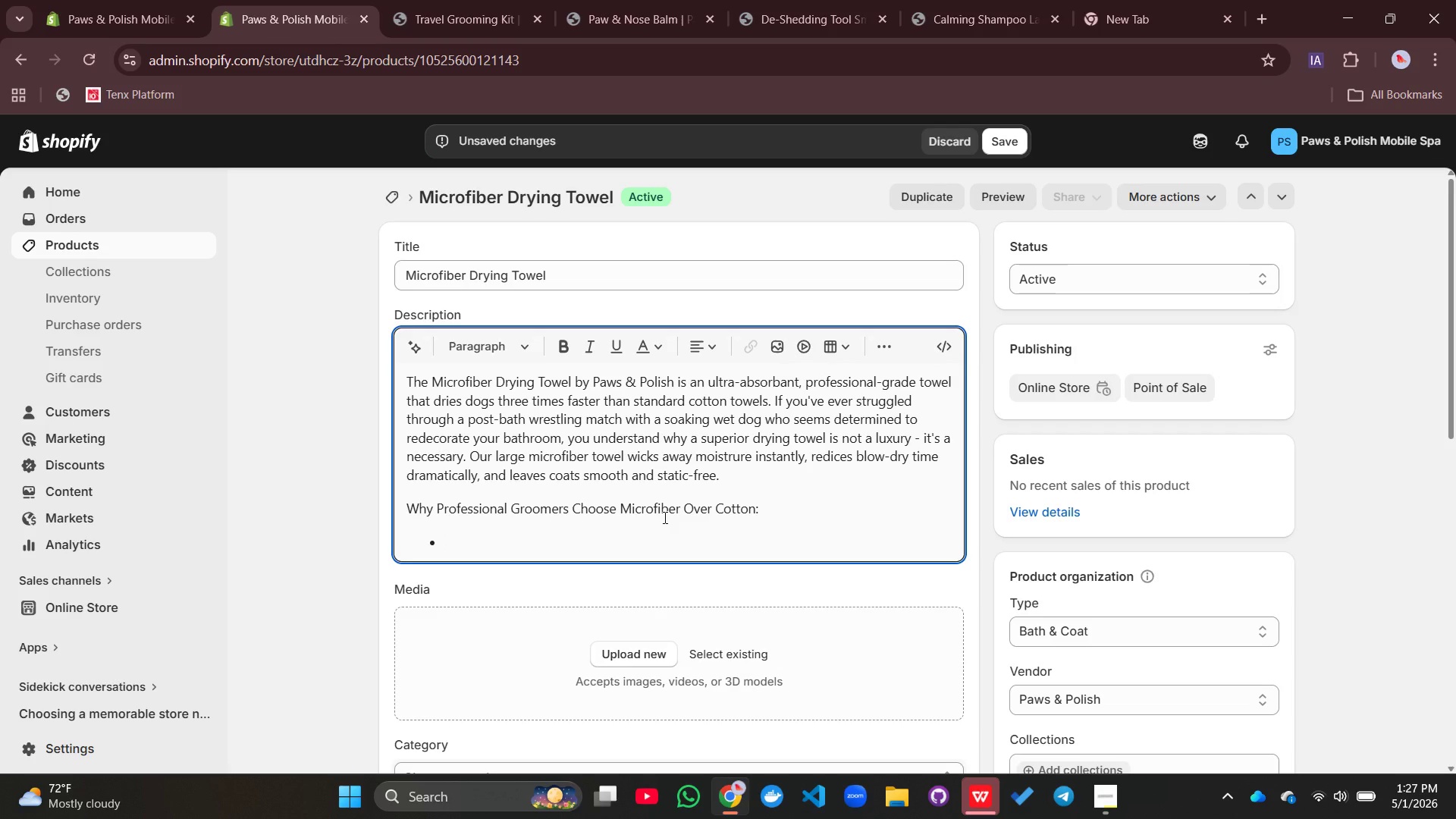 
wait(5.73)
 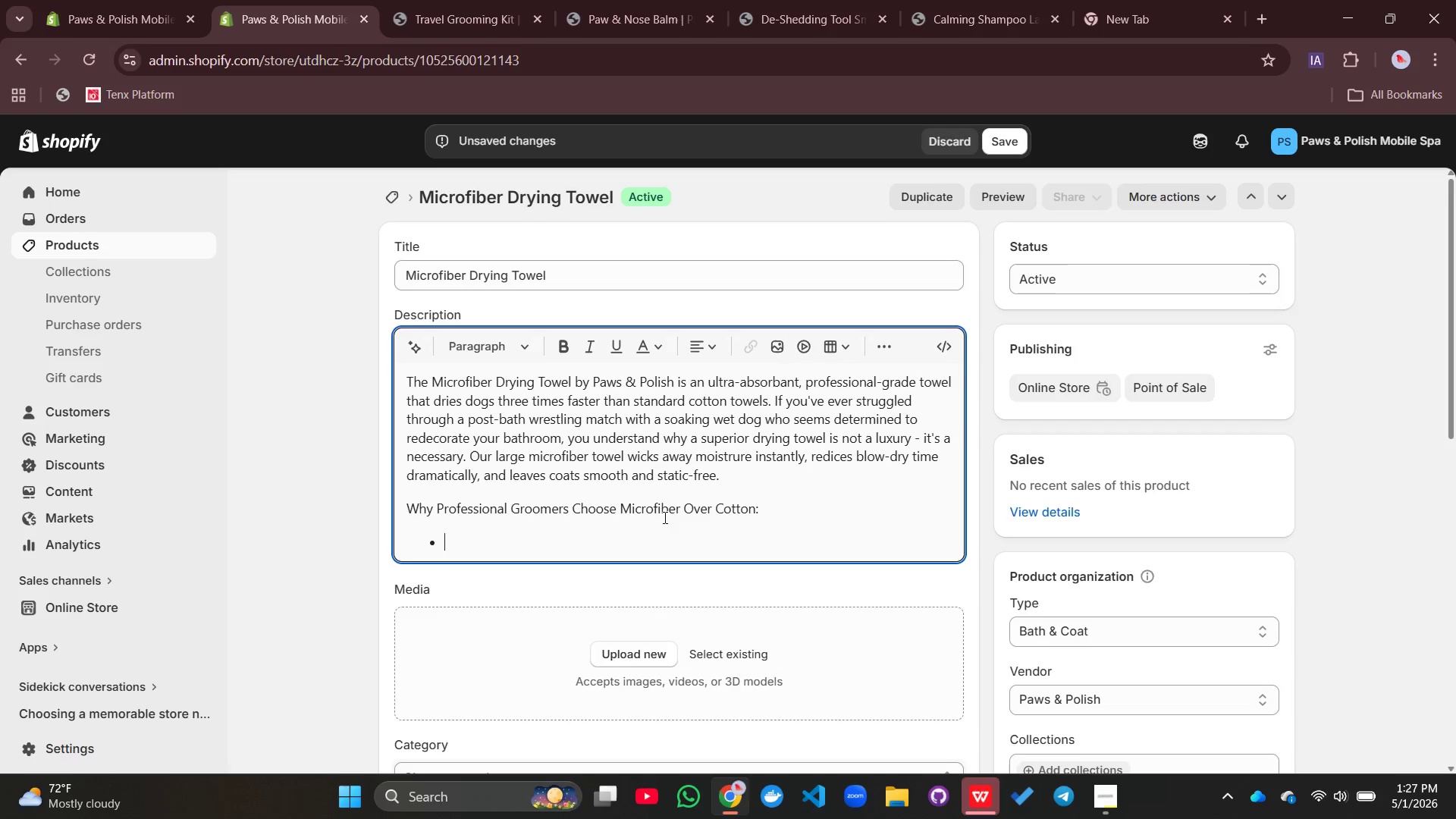 
type(3x Faster Drying Time)
 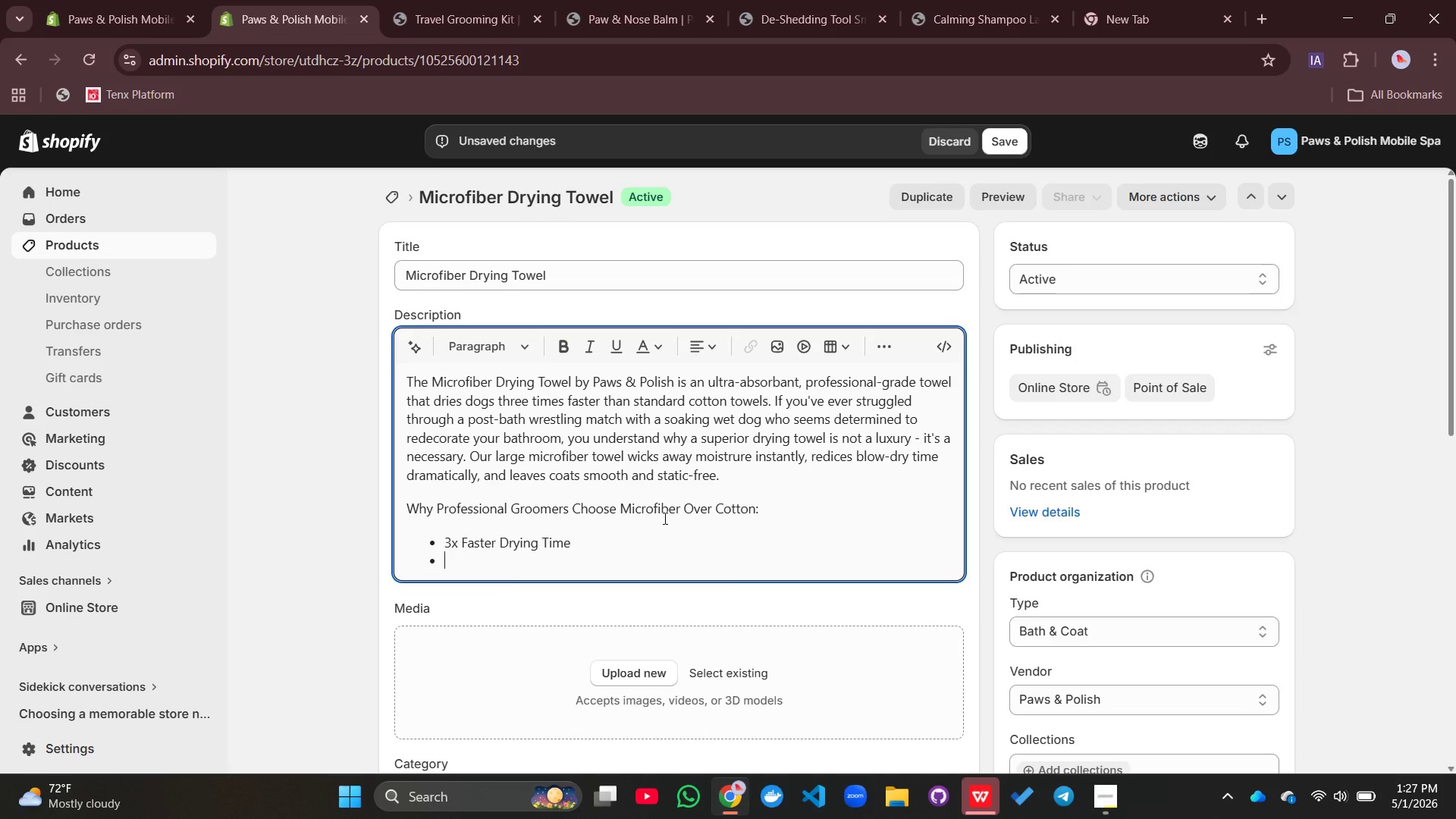 
 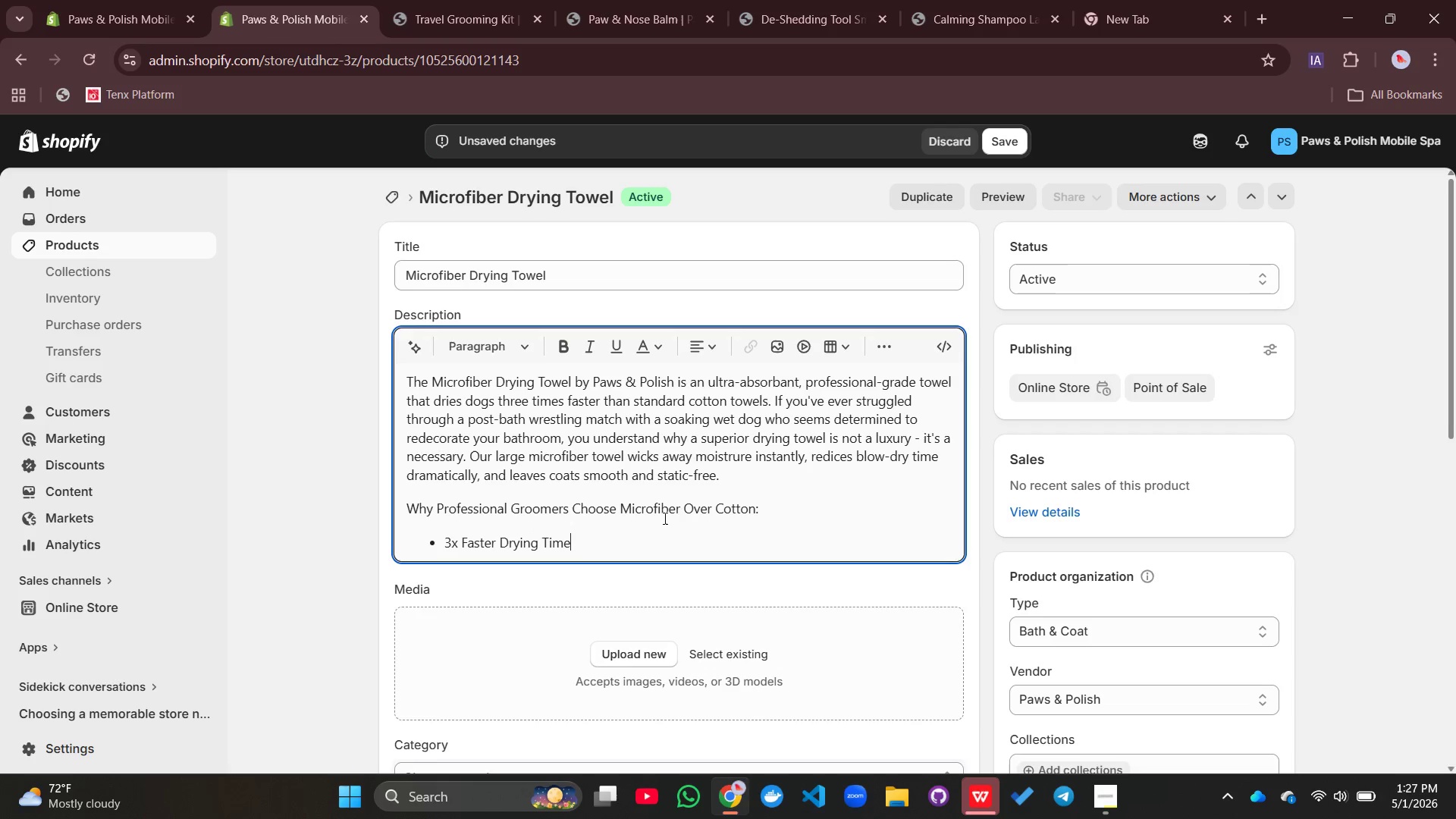 
key(Enter)
 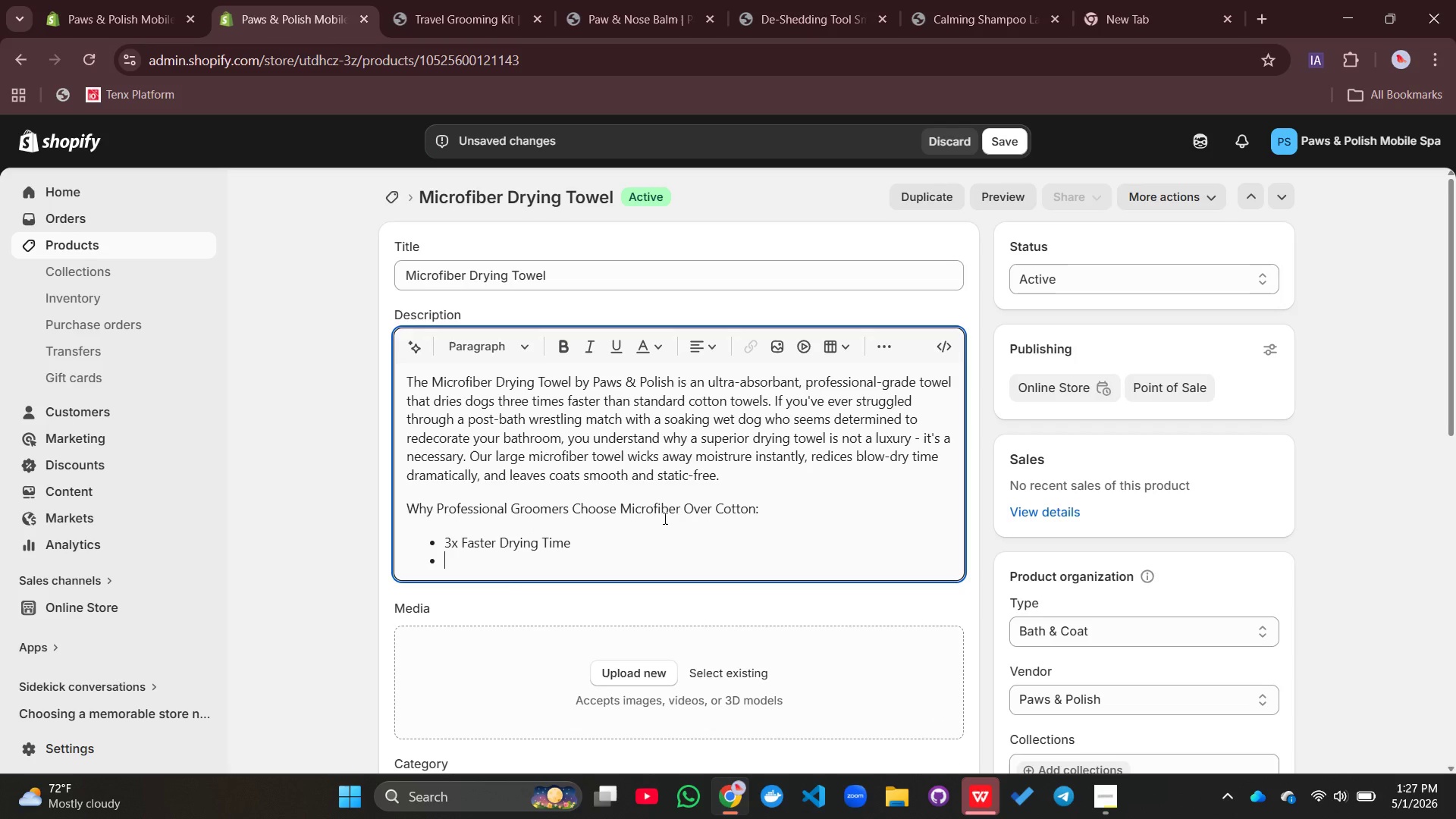 
type(Lsrg)
key(Backspace)
key(Backspace)
key(Backspace)
type(arge Size Fots)
key(Backspace)
key(Backspace)
key(Backspace)
type(its All Breeds)
 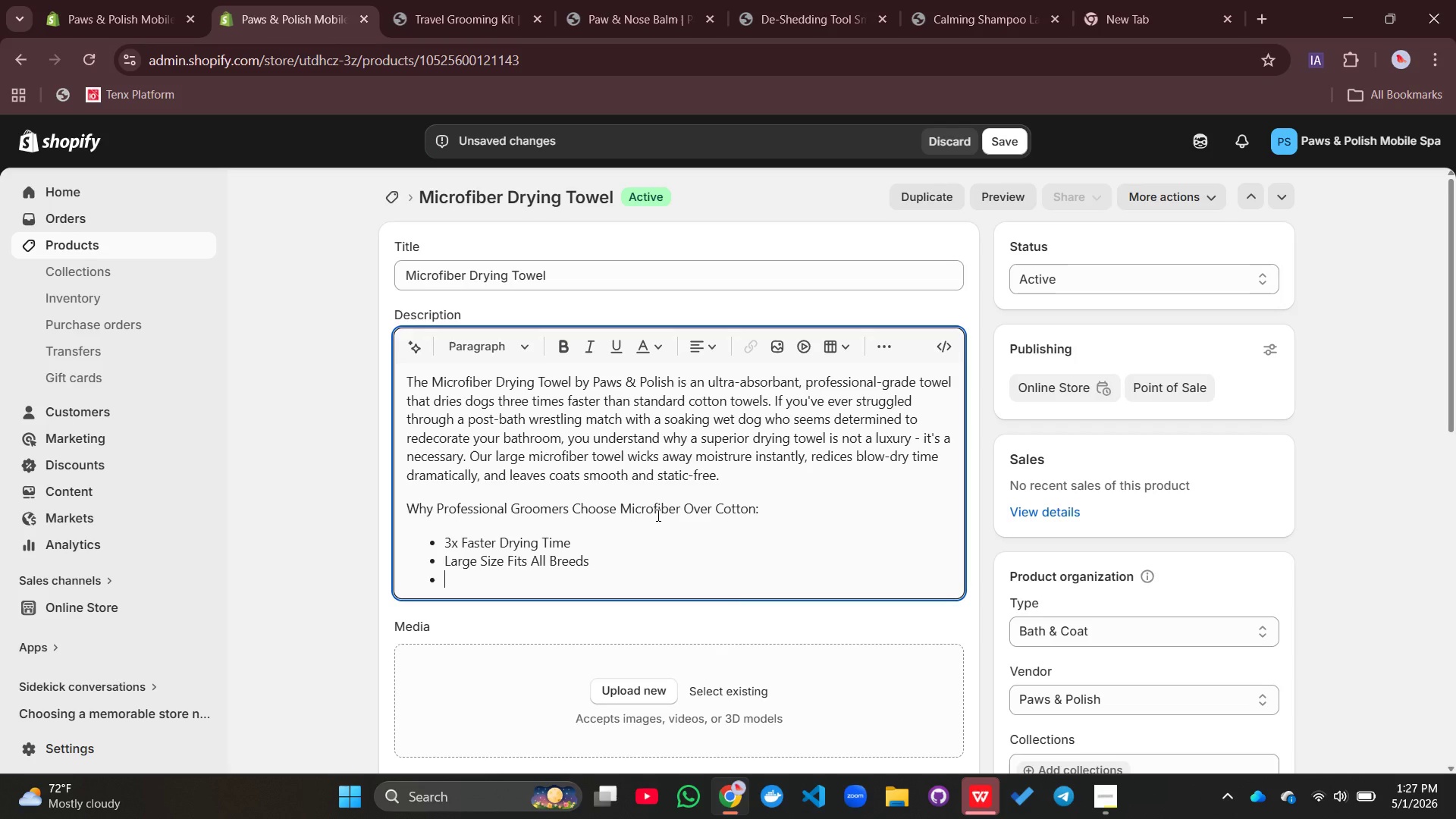 
 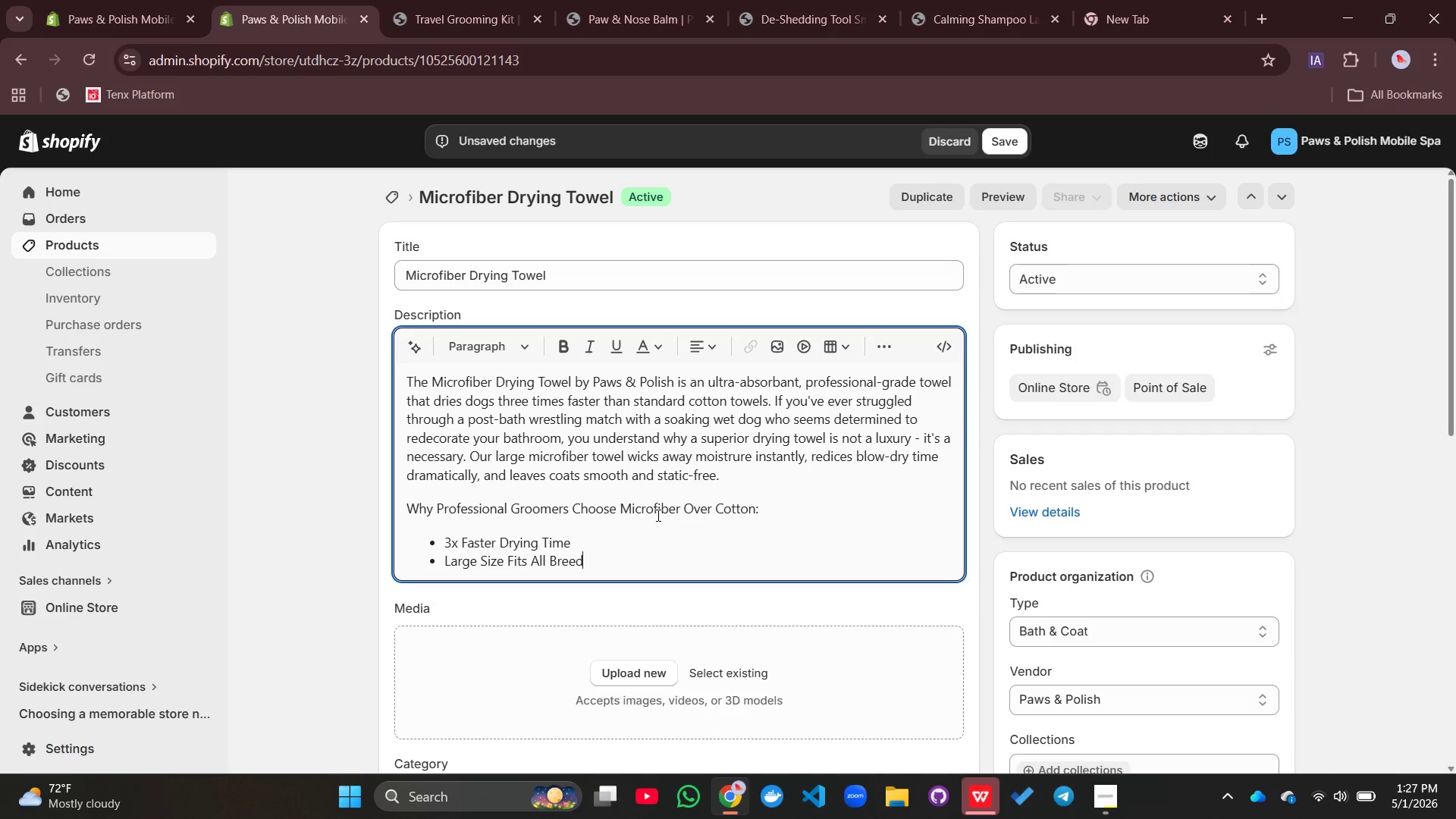 
key(Enter)
 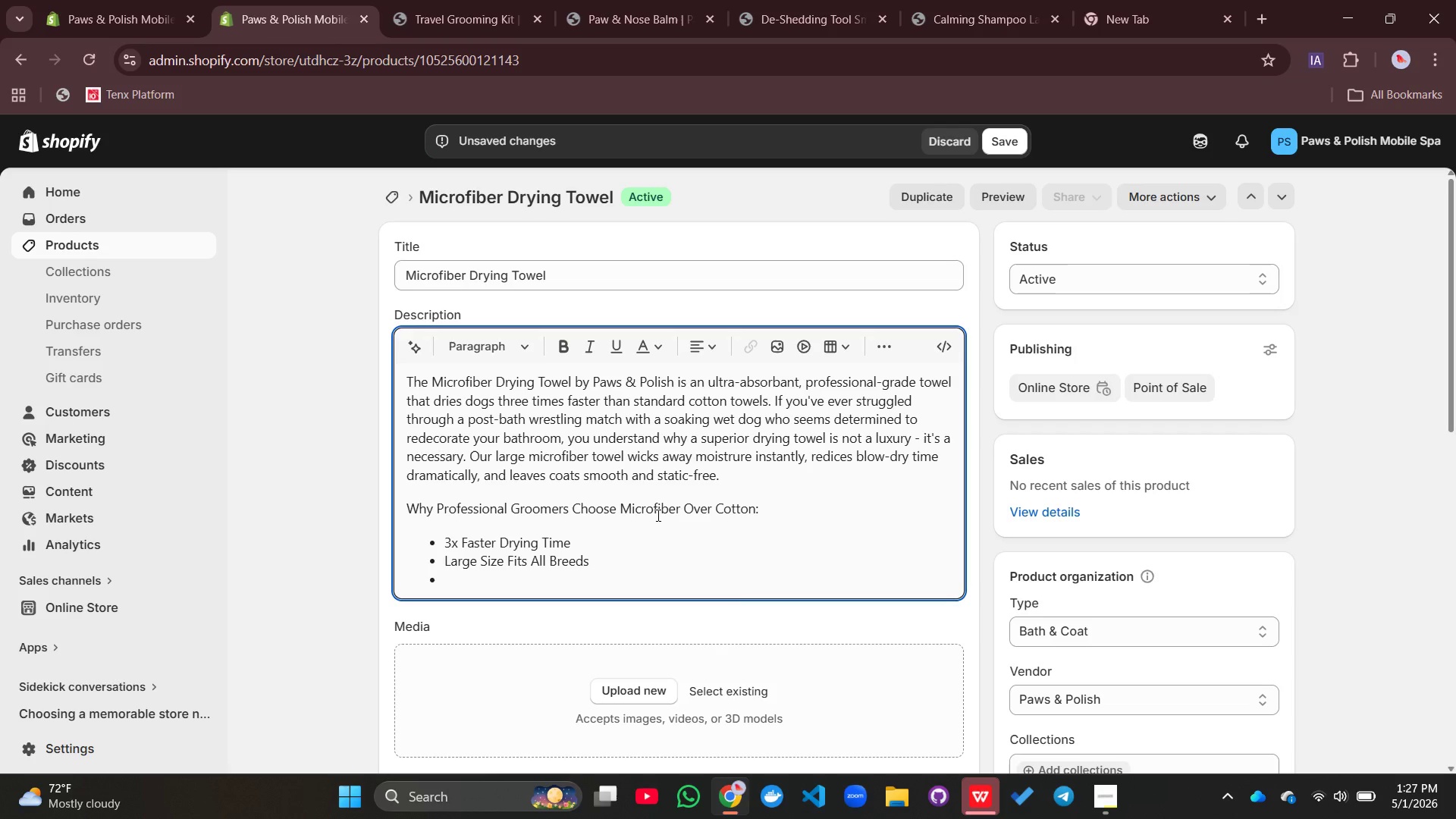 
type(Holds 7x Its Weight in Water)
 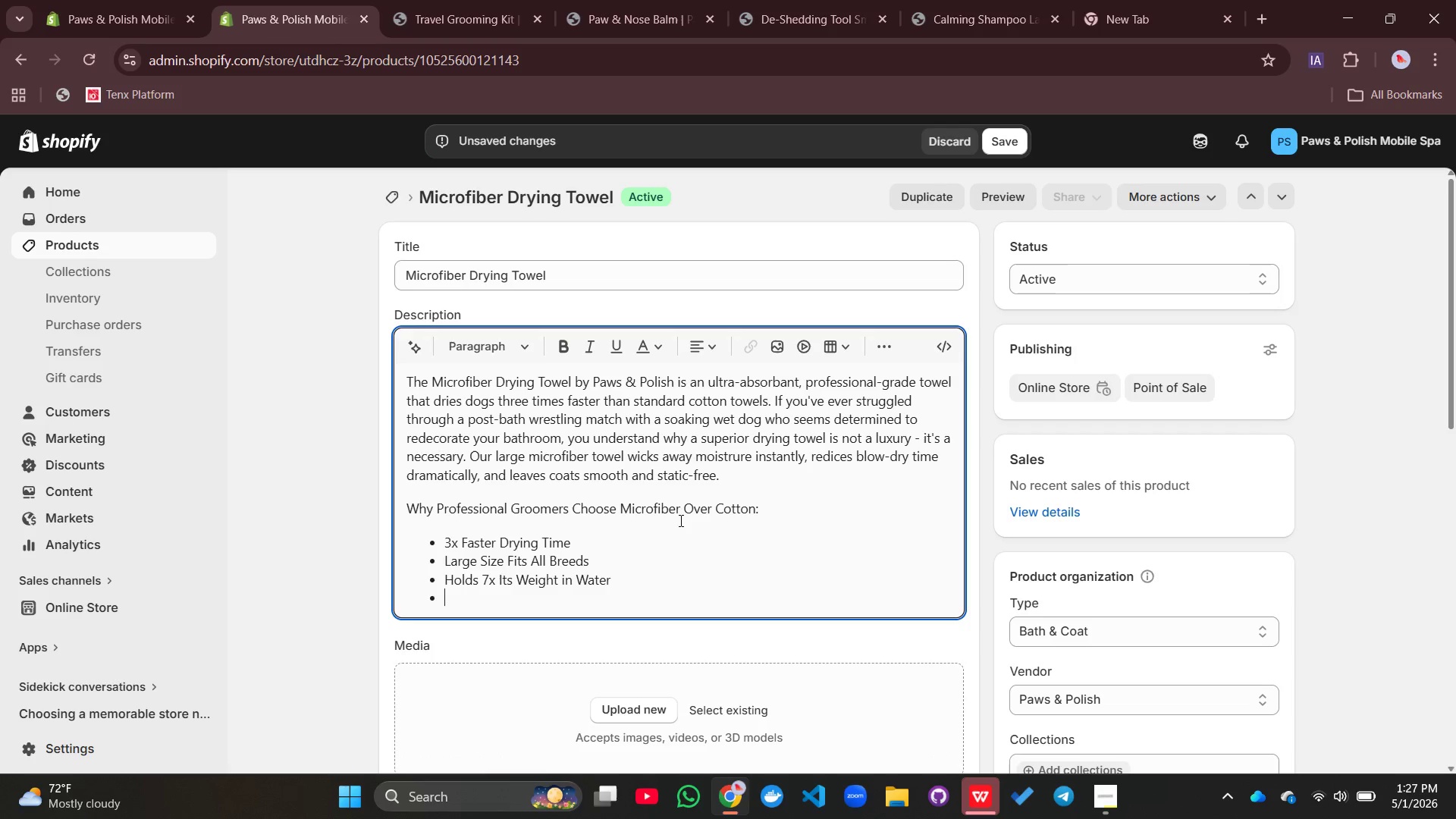 
 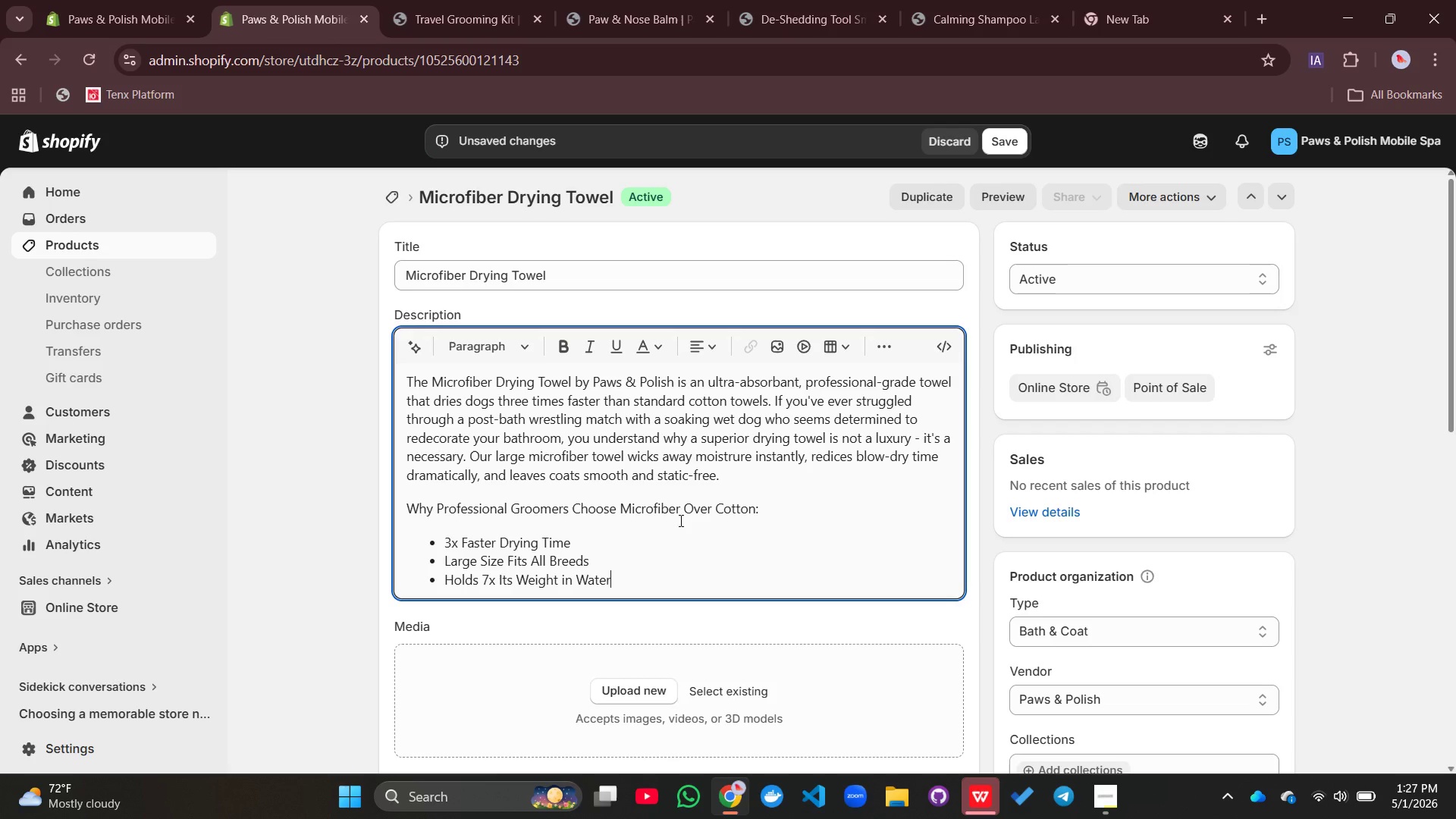 
key(Enter)
 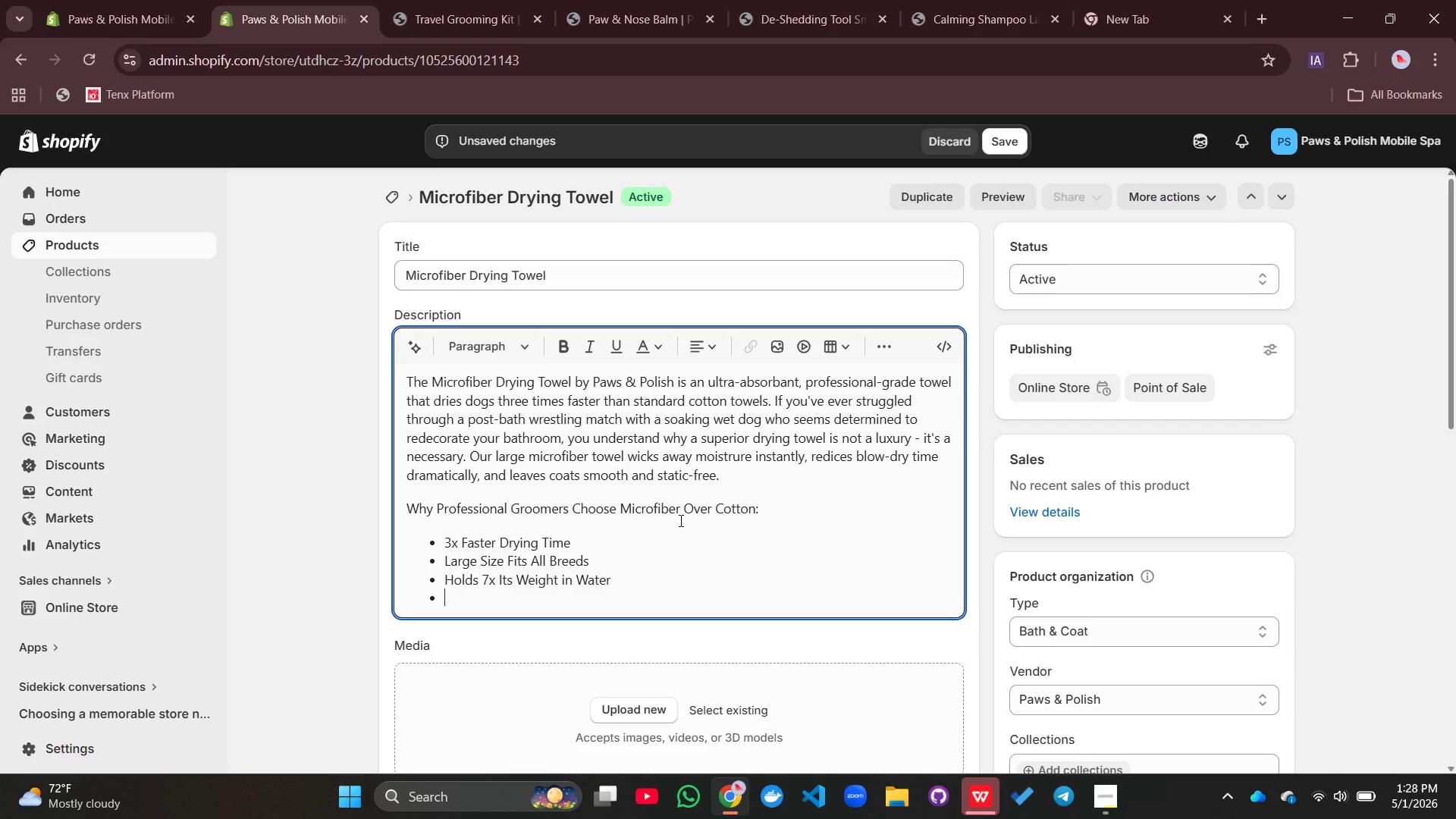 
type(Static-fre==)
key(Backspace)
key(Backspace)
key(Backspace)
key(Backspace)
key(Backspace)
type(Free & Lint-Free)
 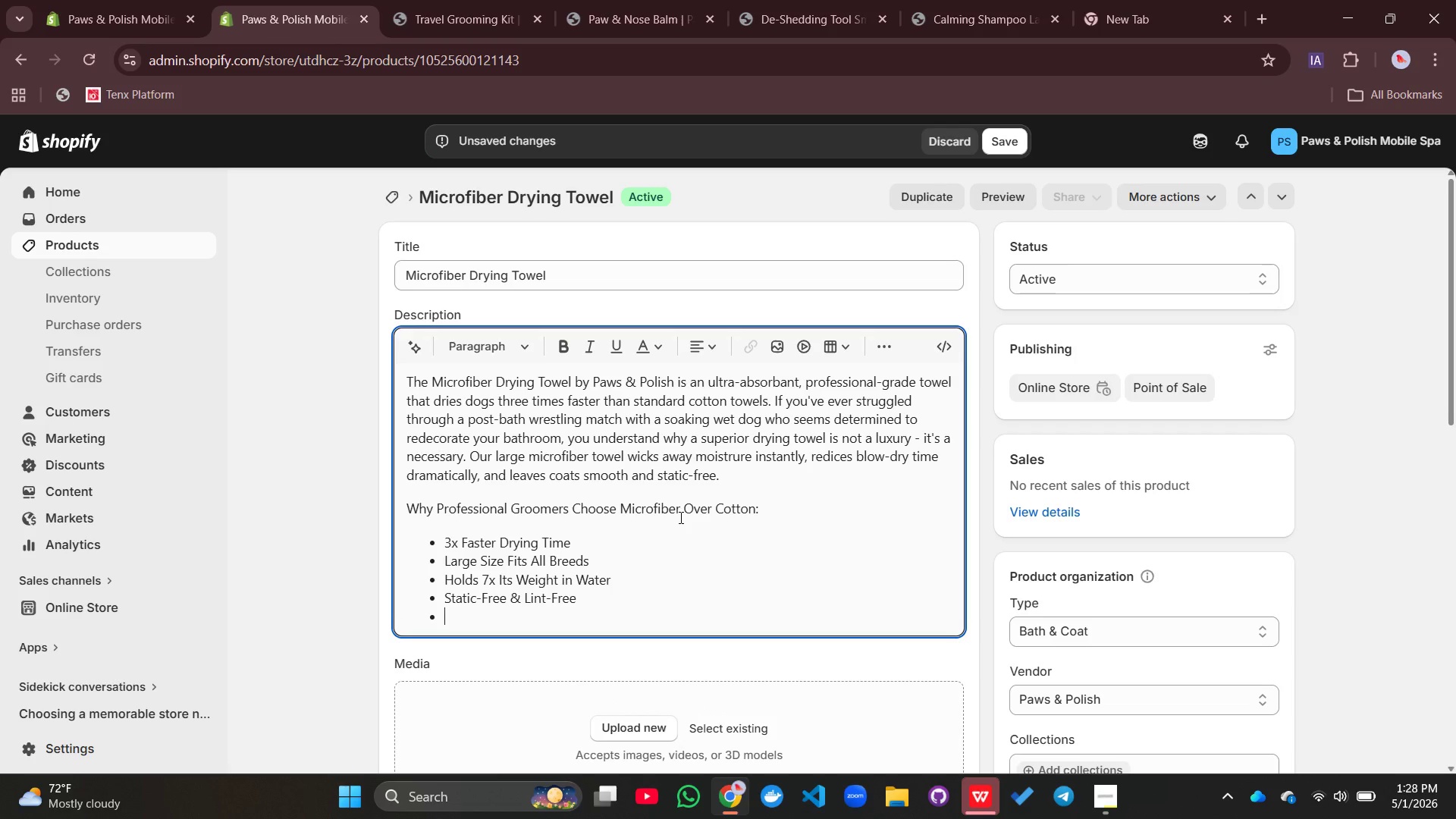 
 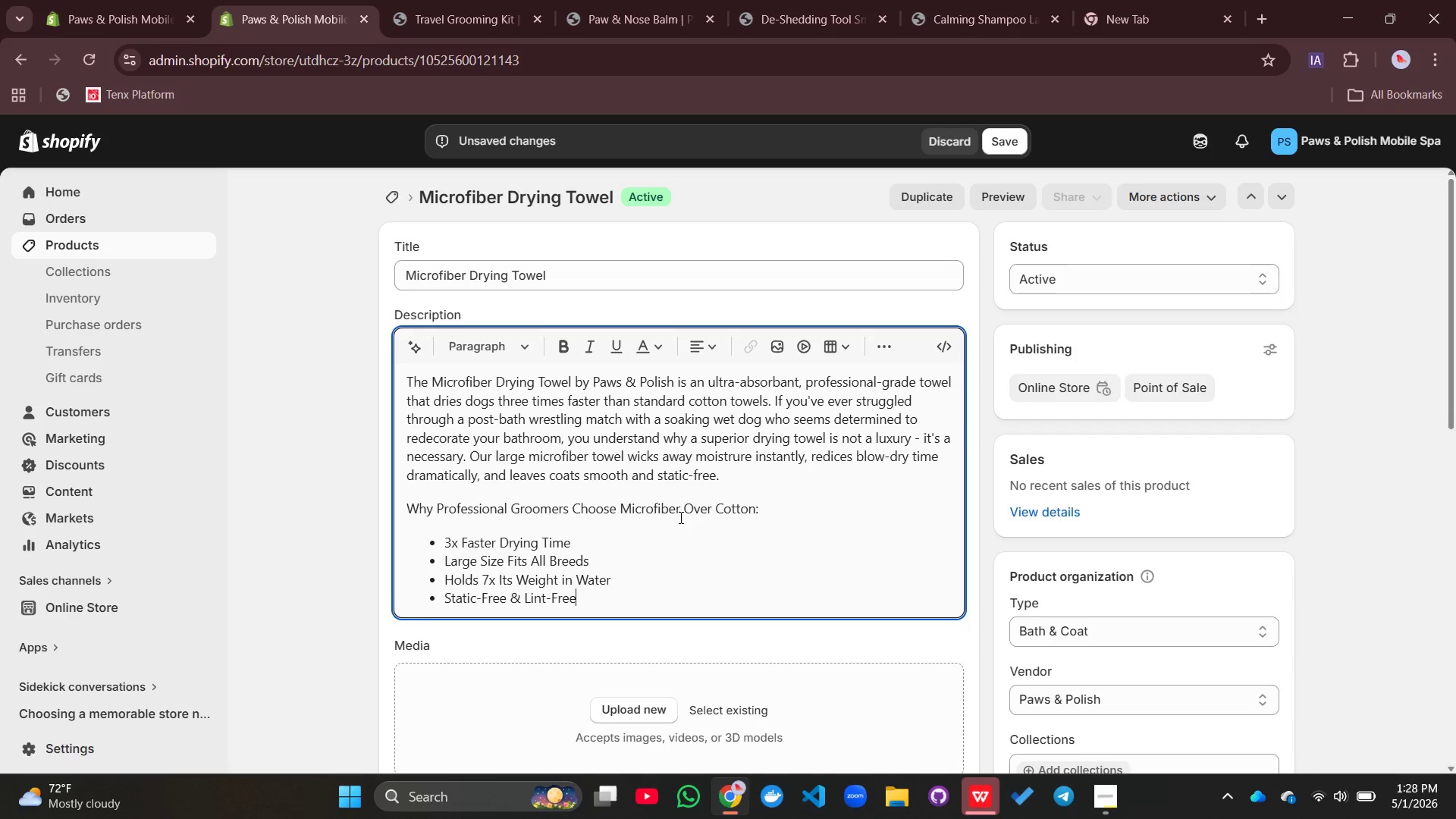 
key(Enter)
 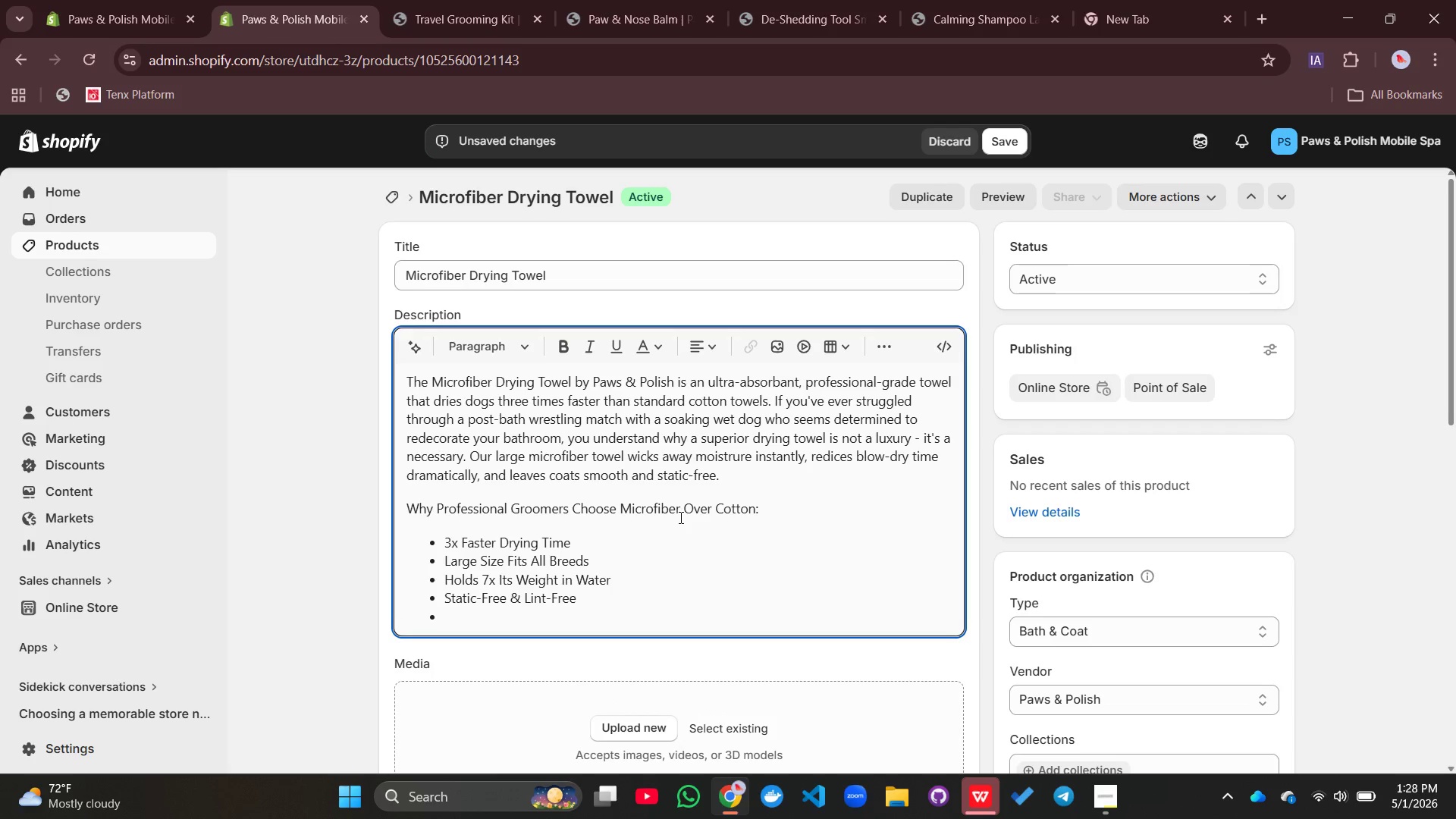 
type(Gentle on Seneitiv)
key(Backspace)
key(Backspace)
key(Backspace)
key(Backspace)
key(Backspace)
type(sitive Skin)
 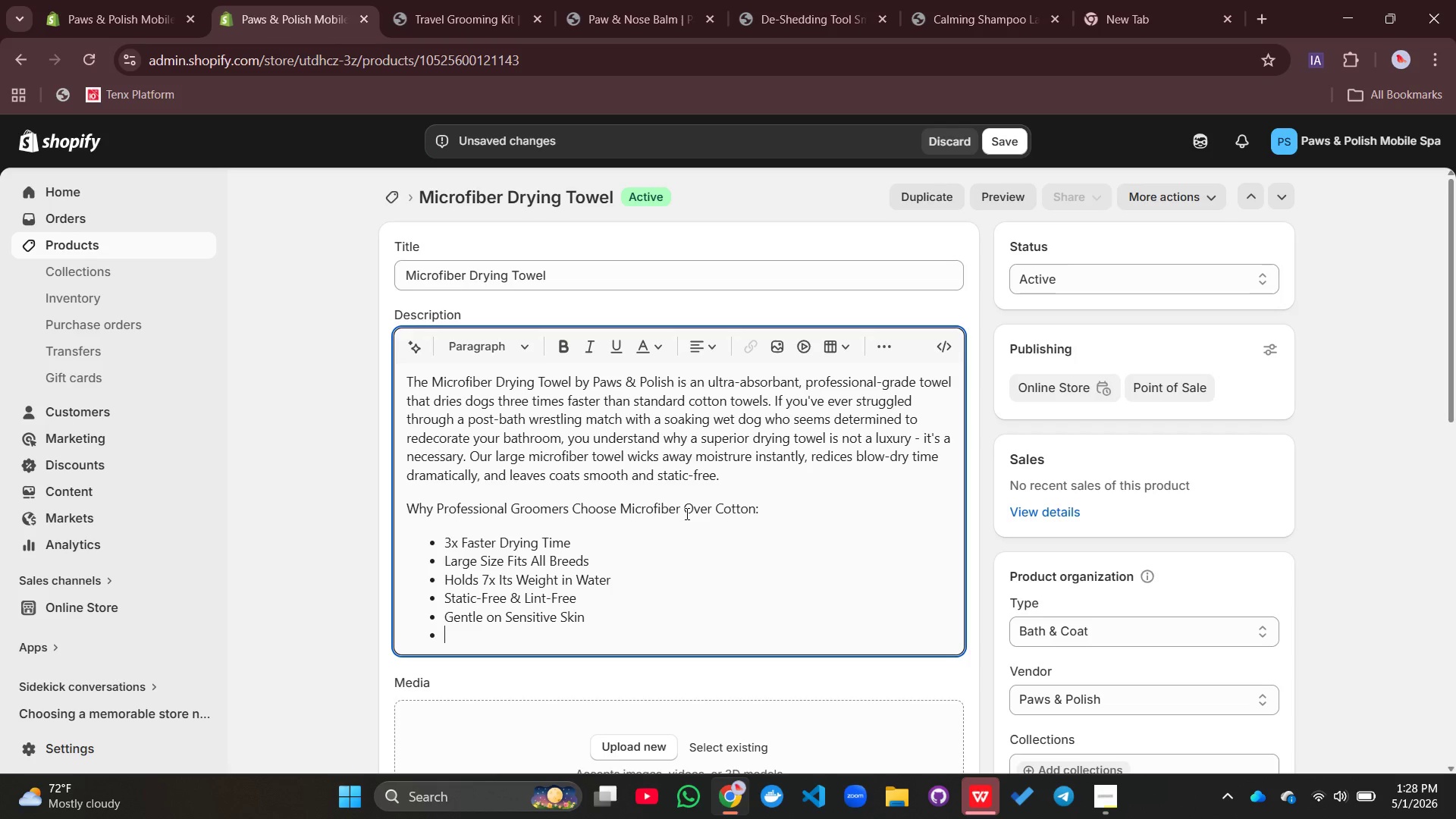 
 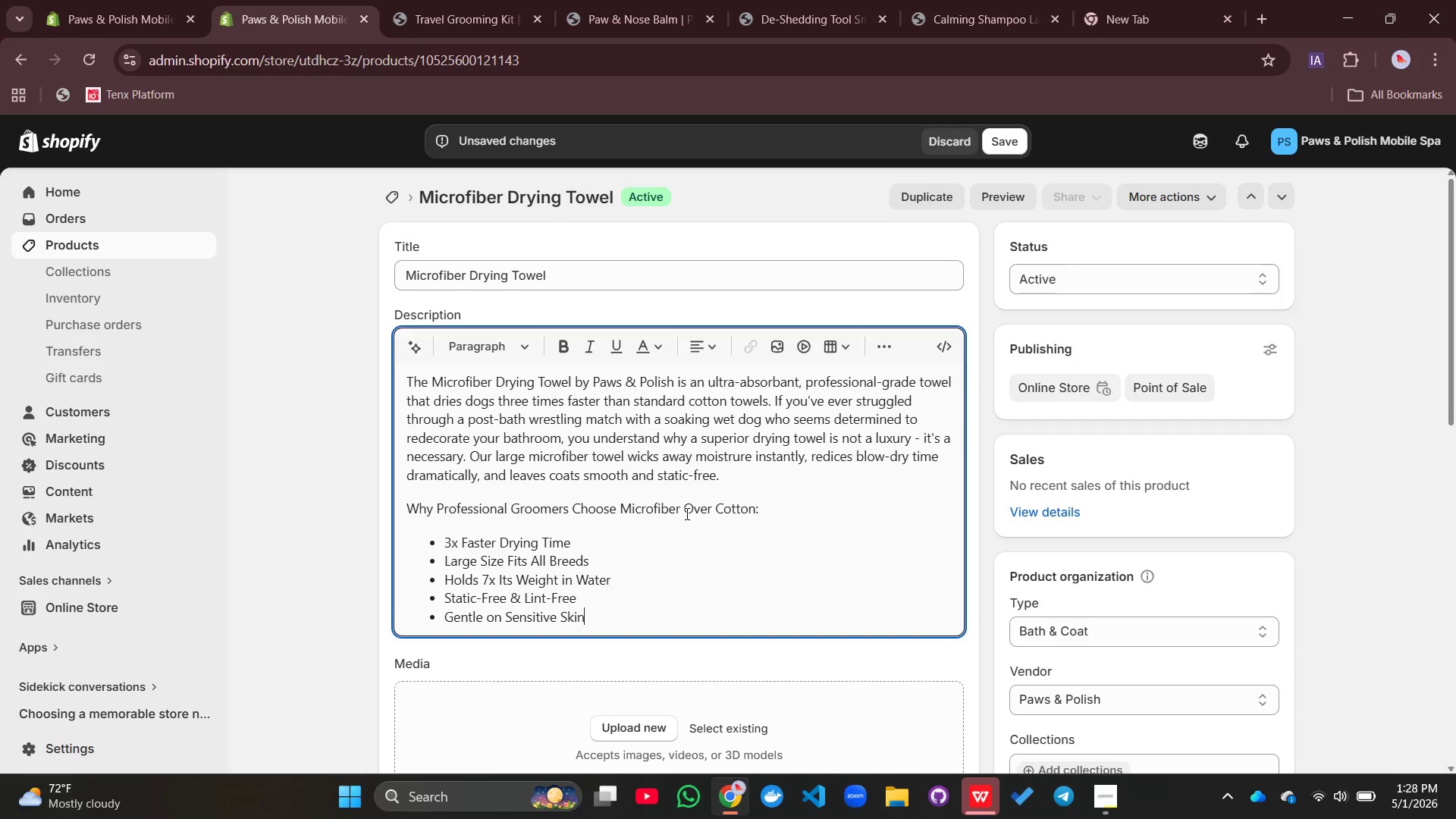 
key(Enter)
 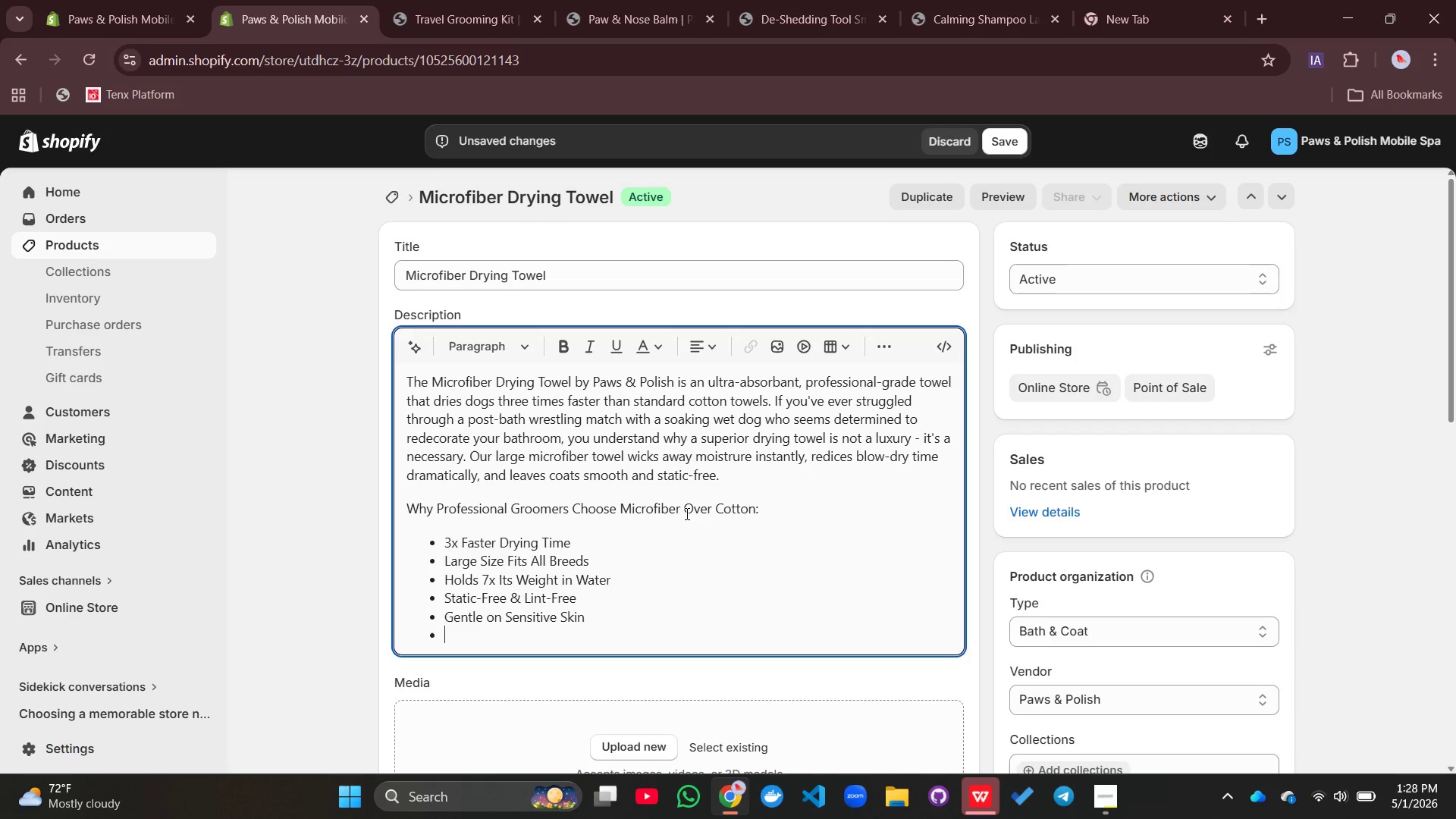 
type(Machine Washable 500=)
key(Backspace)
type(+ Times)
 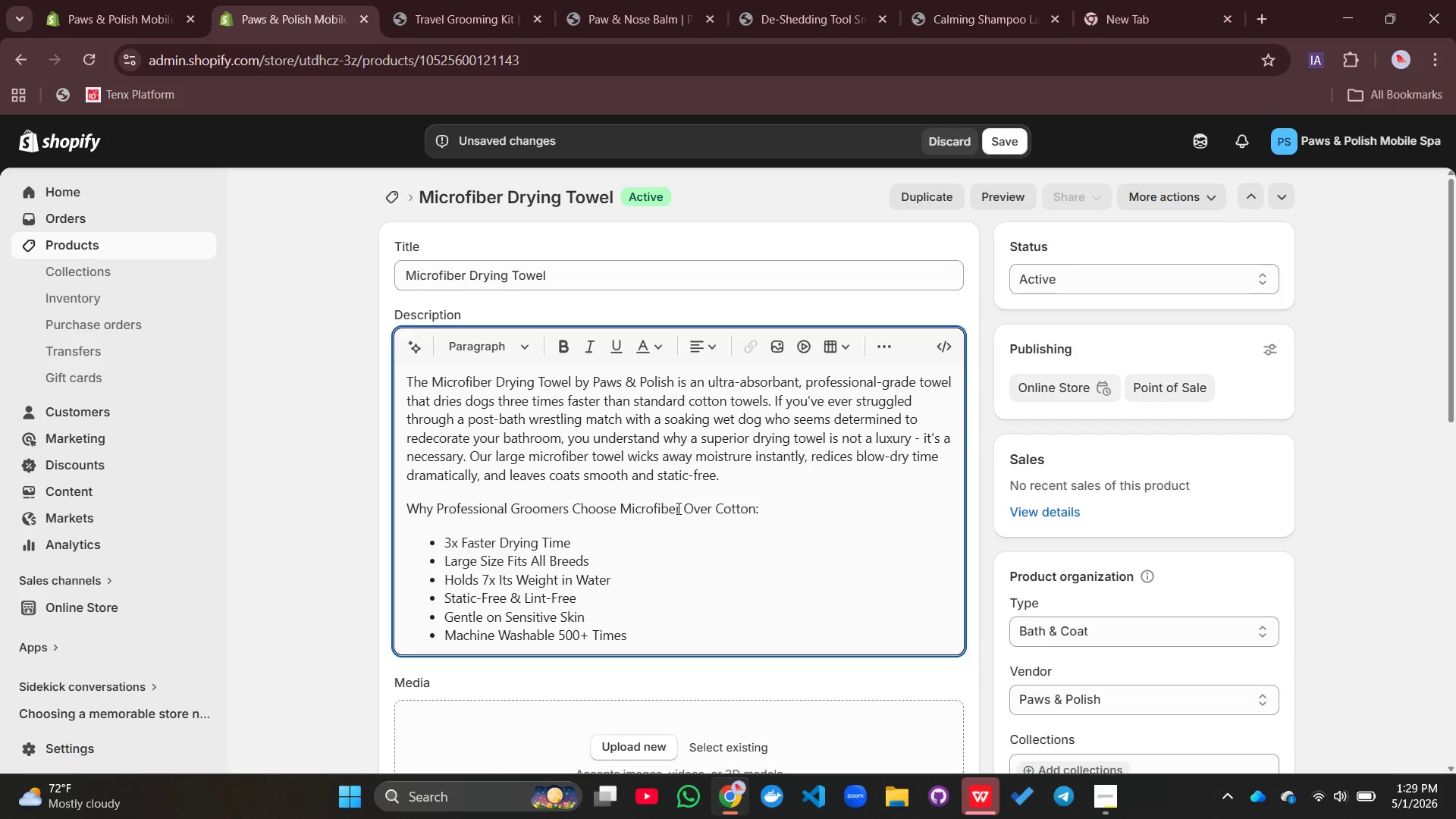 
key(Quote)
 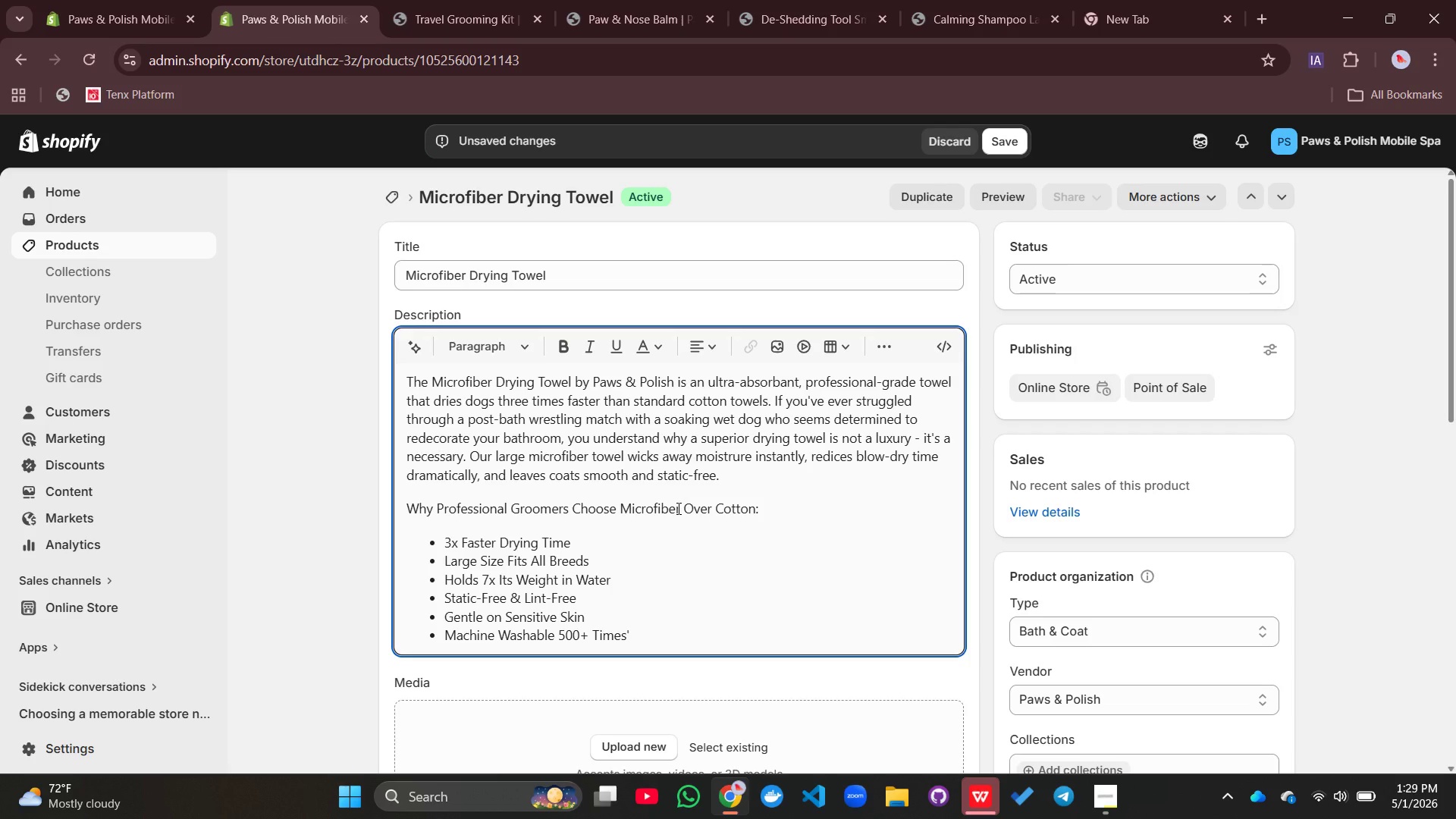 
key(Backspace)
 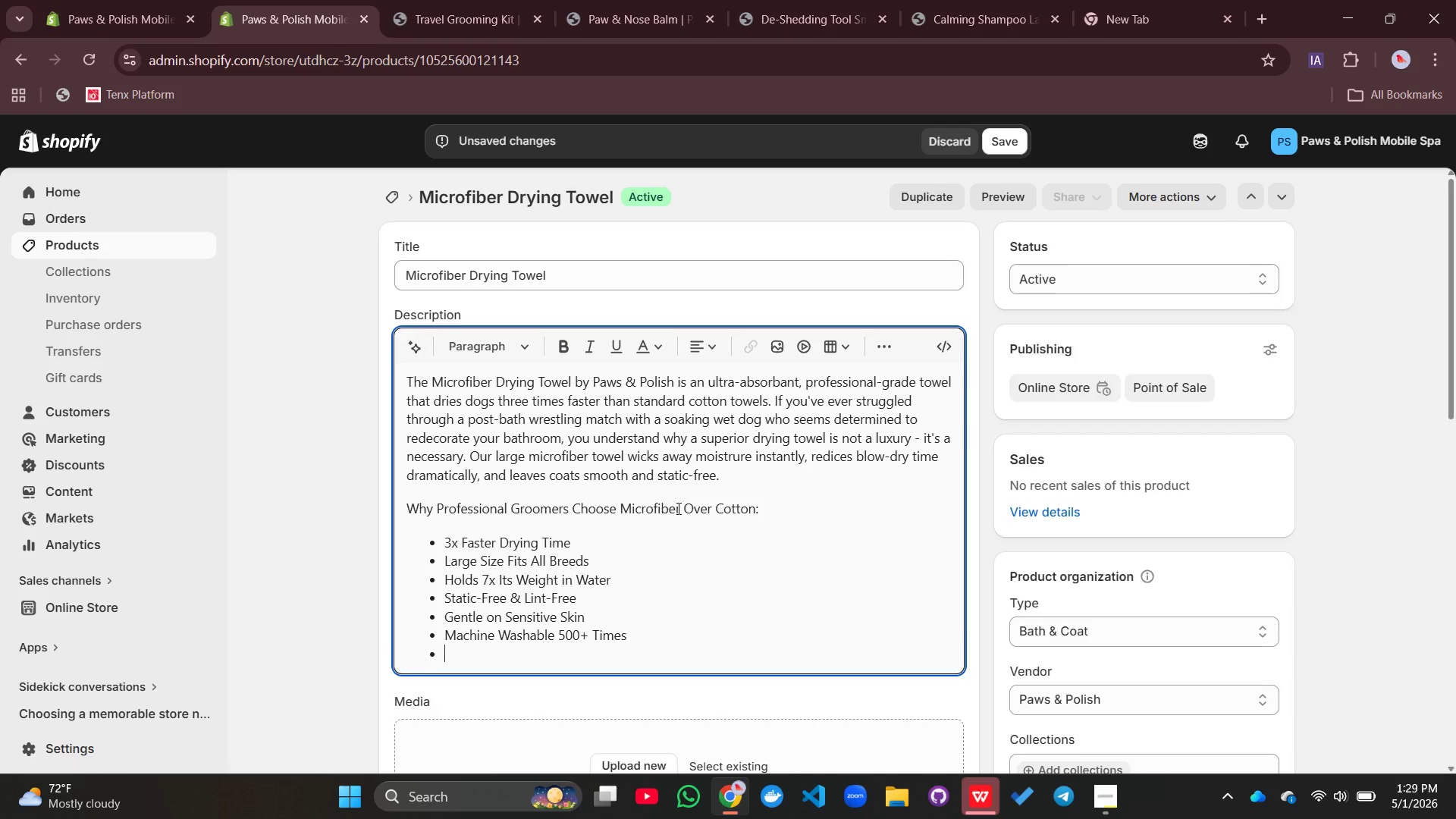 
key(Enter)
 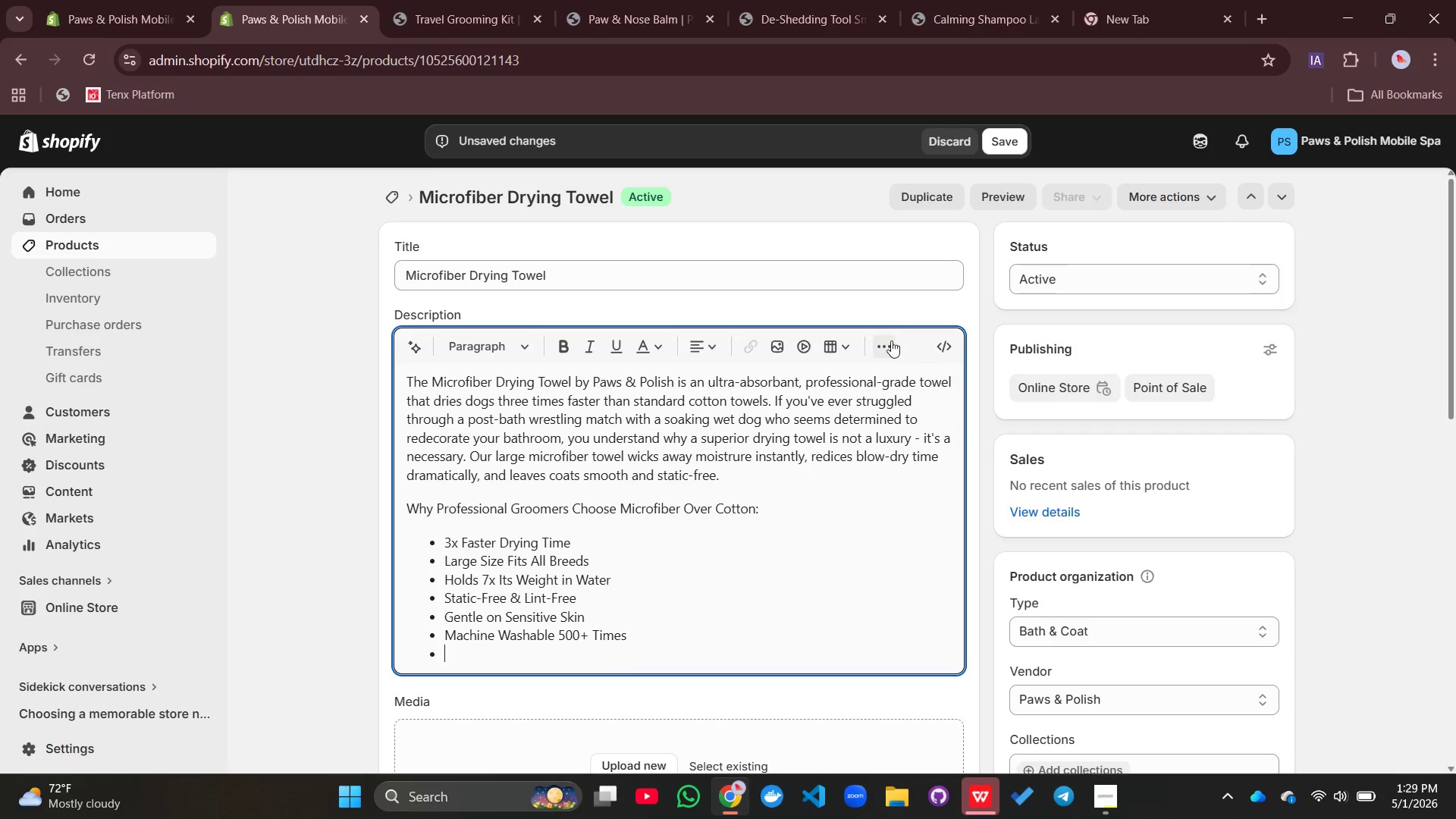 
left_click([886, 340])
 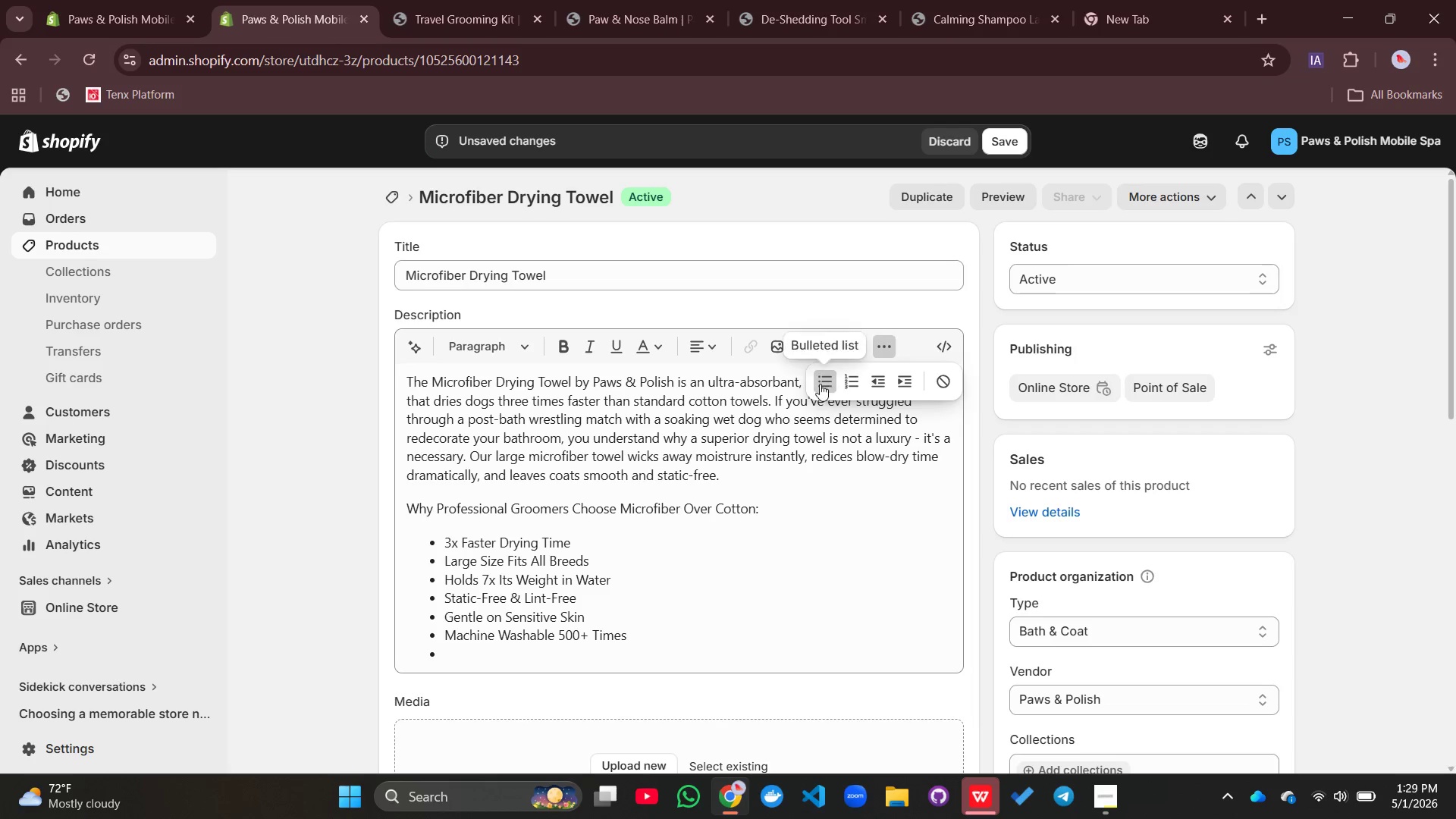 
left_click([817, 383])
 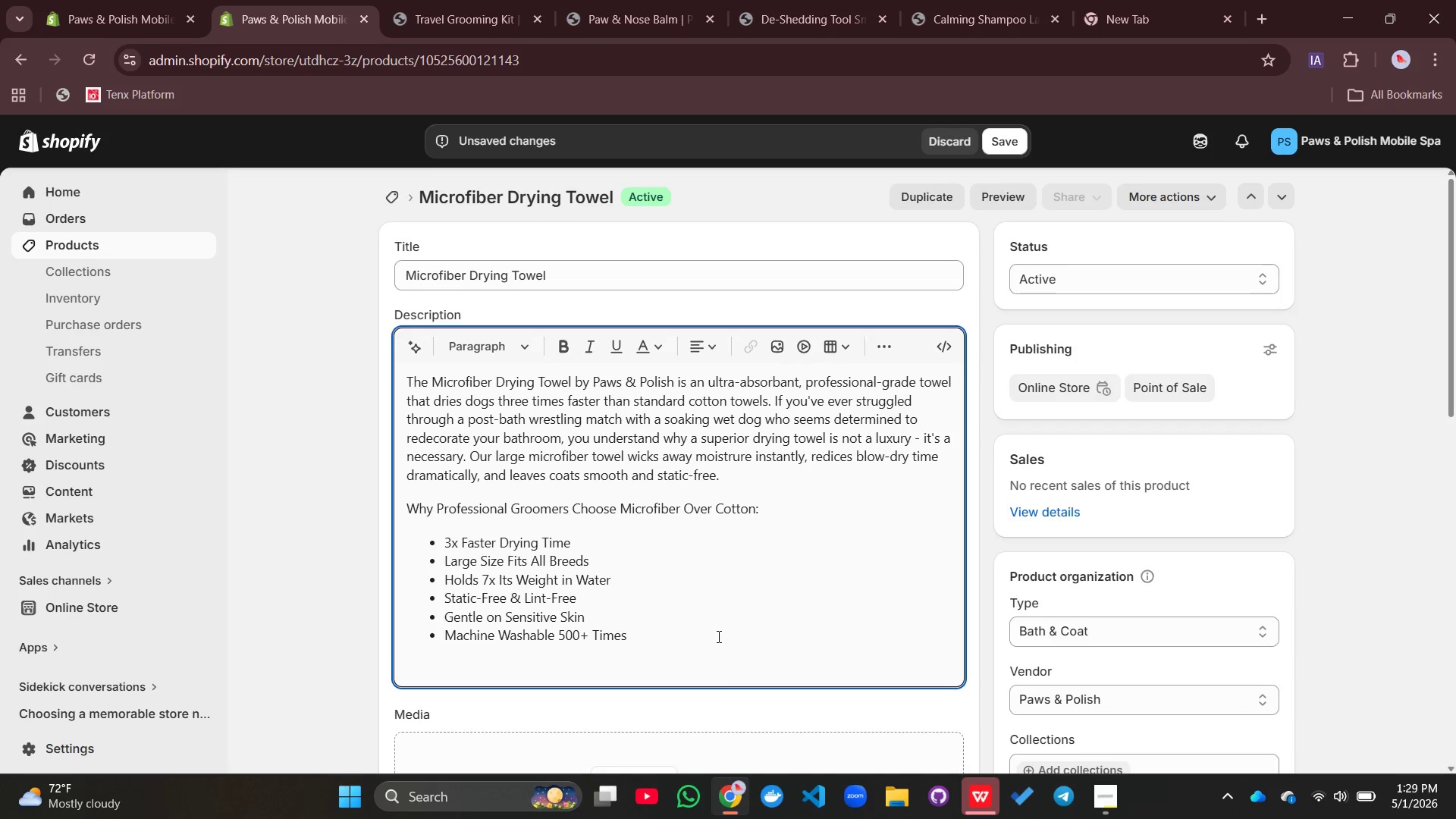 
type(How to use: After shampooing and conditioning, alloe=w)
key(Backspace)
key(Backspace)
key(Backspace)
type(w yor)
key(Backspace)
type(ur dog)
 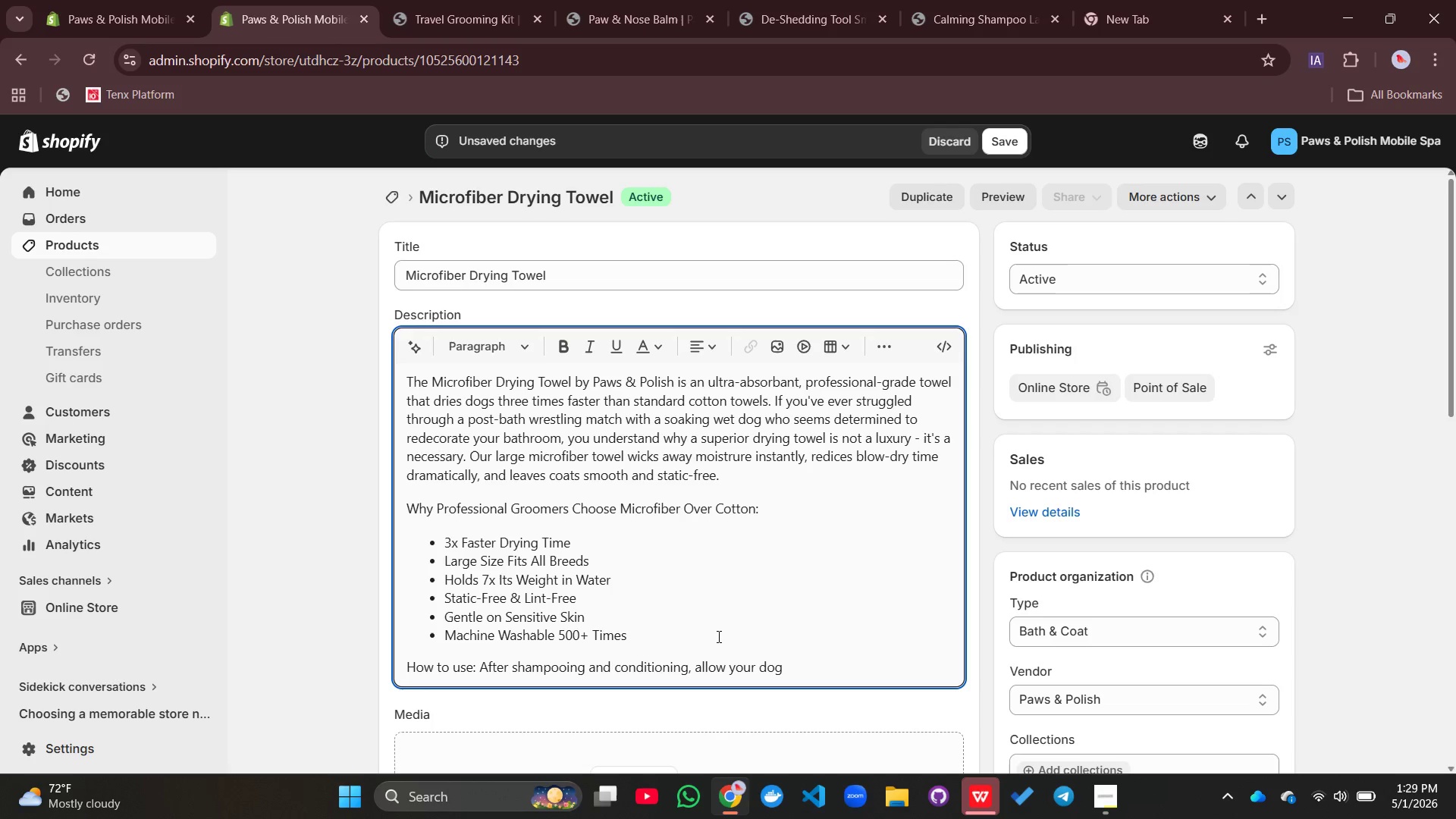 
wait(6.42)
 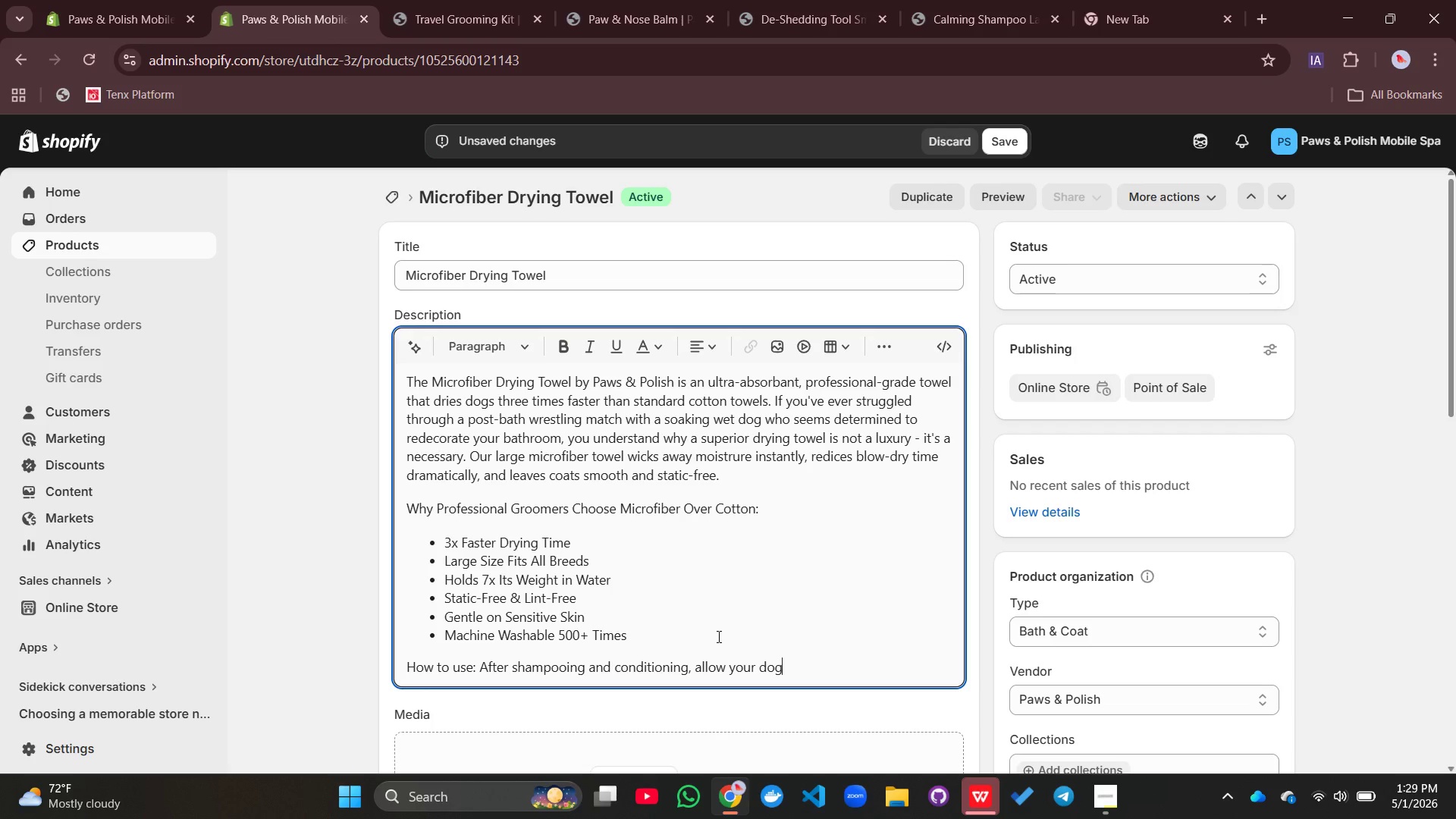 
key(Space)
 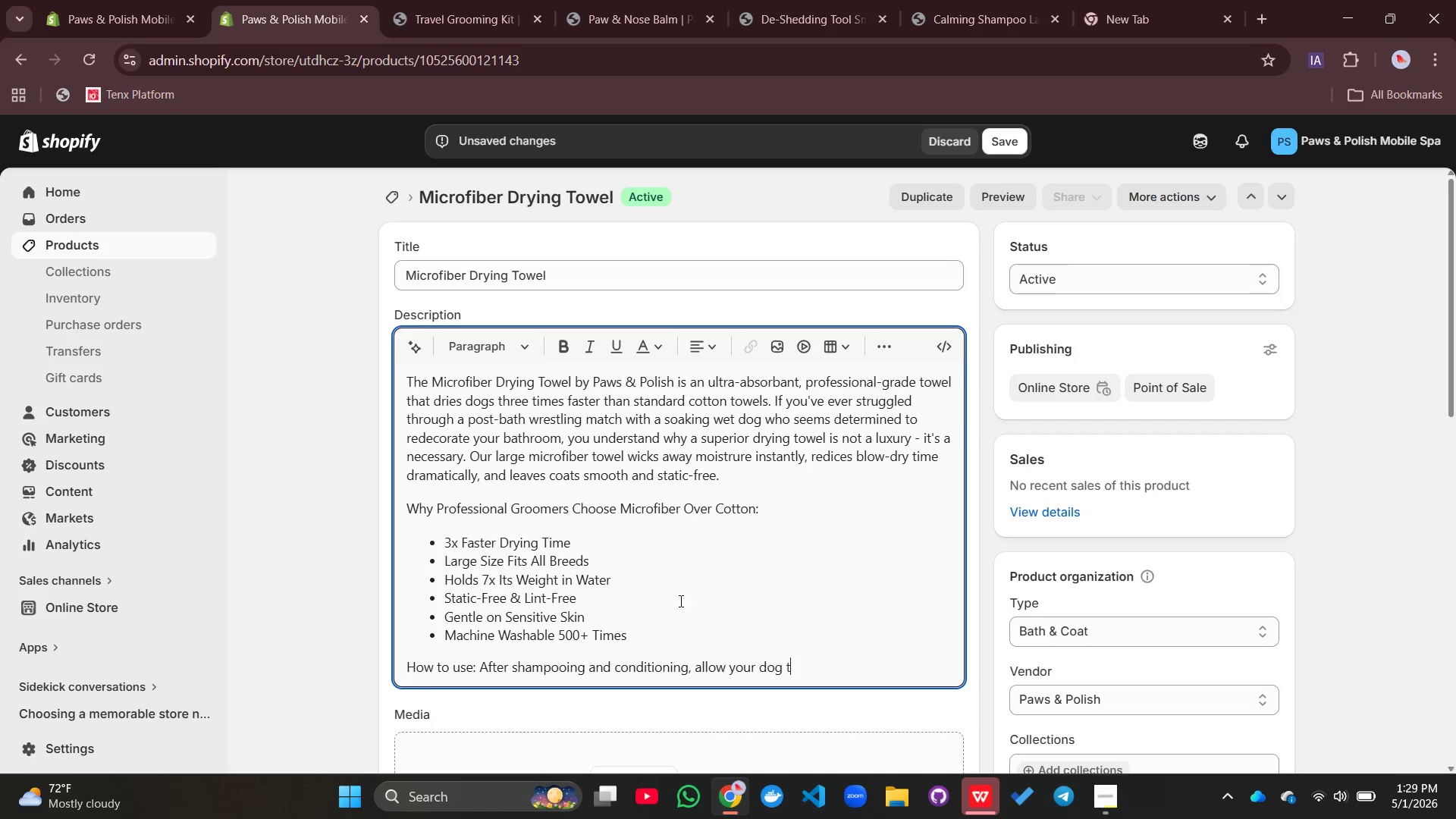 
type(to shake )
 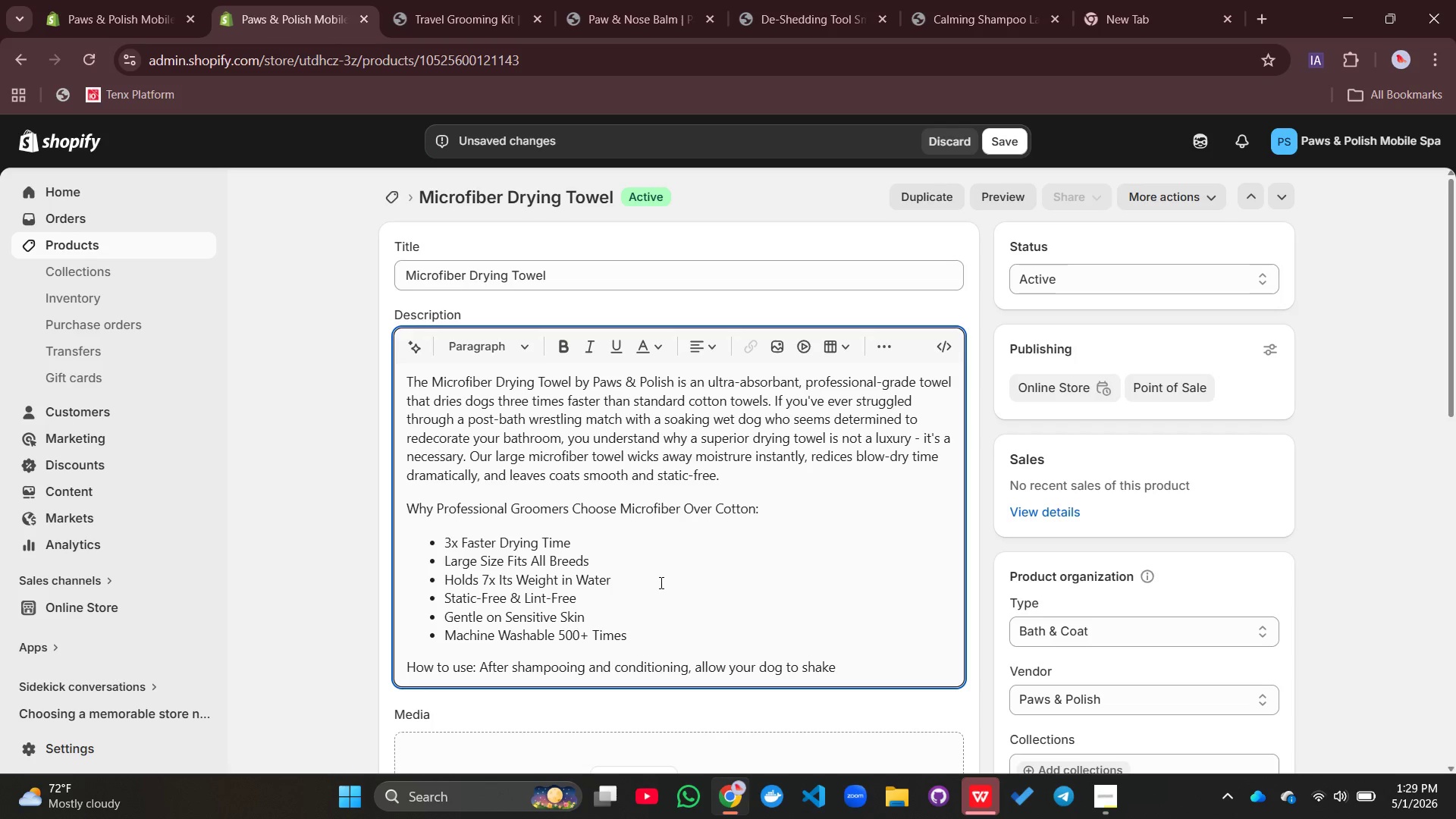 
type(of excess water( stand )
 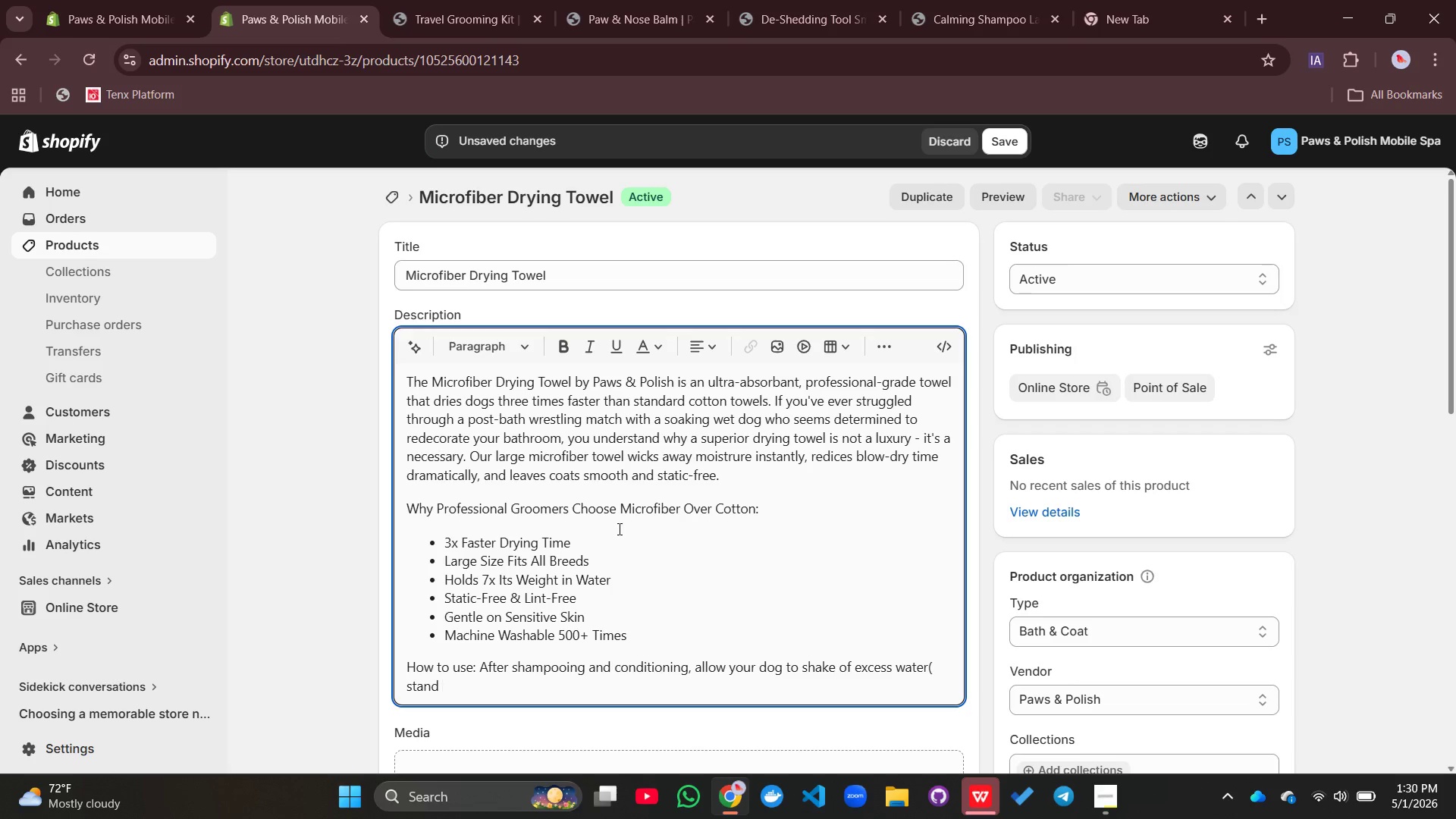 
type(back). Press the Microfiber)
 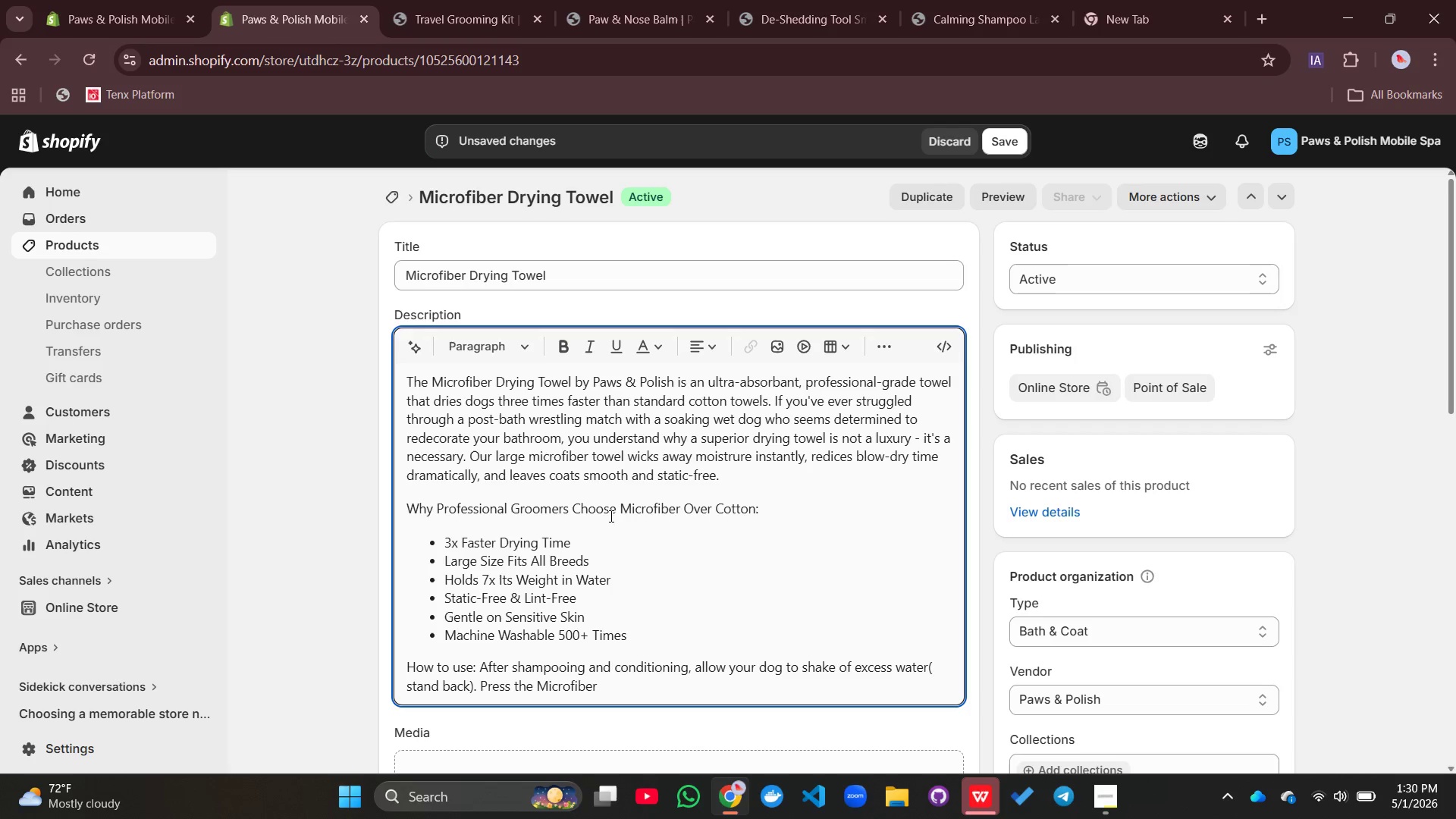 
type(Drying Towel firmly against your )
 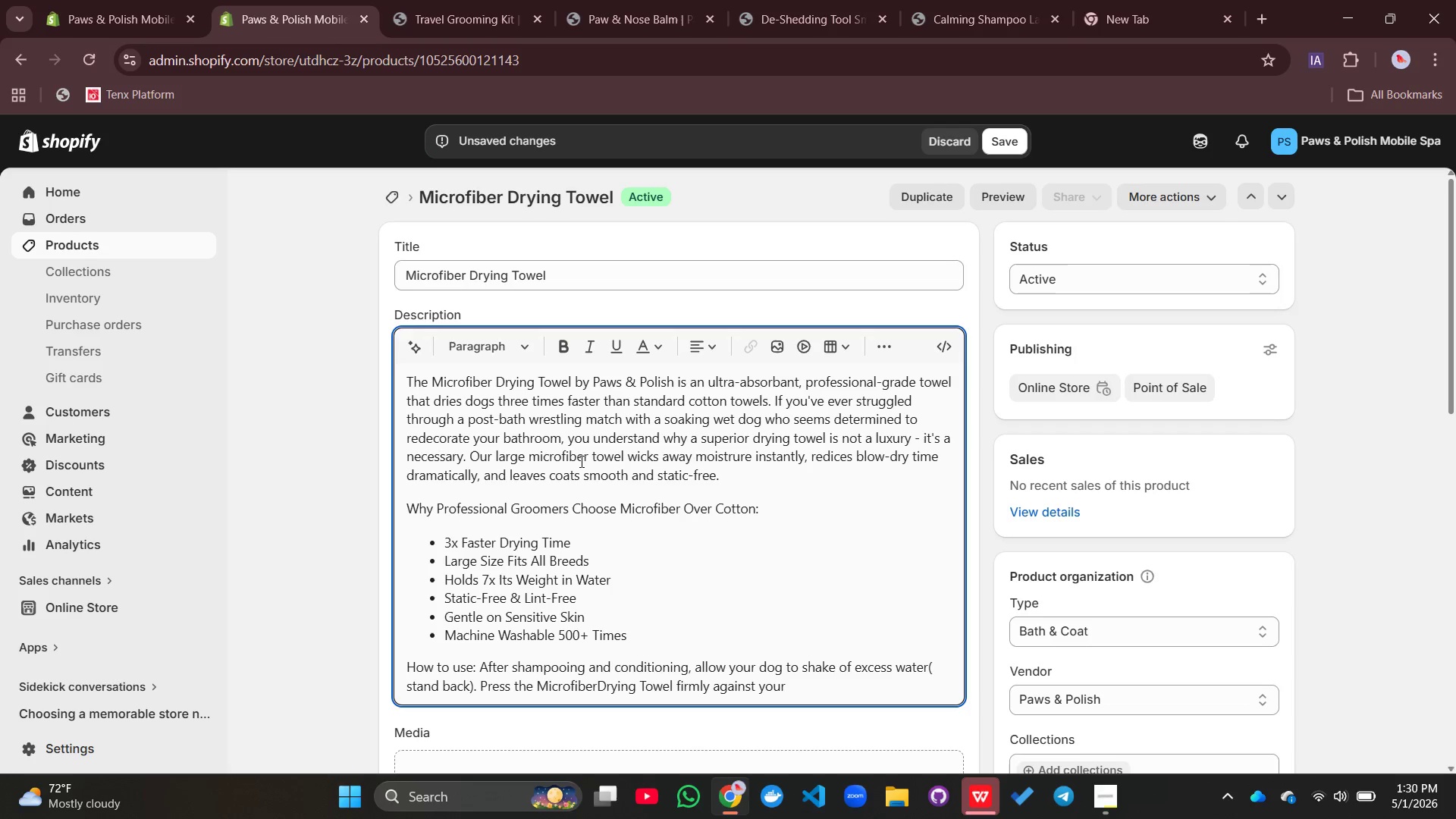 
type(dog)
 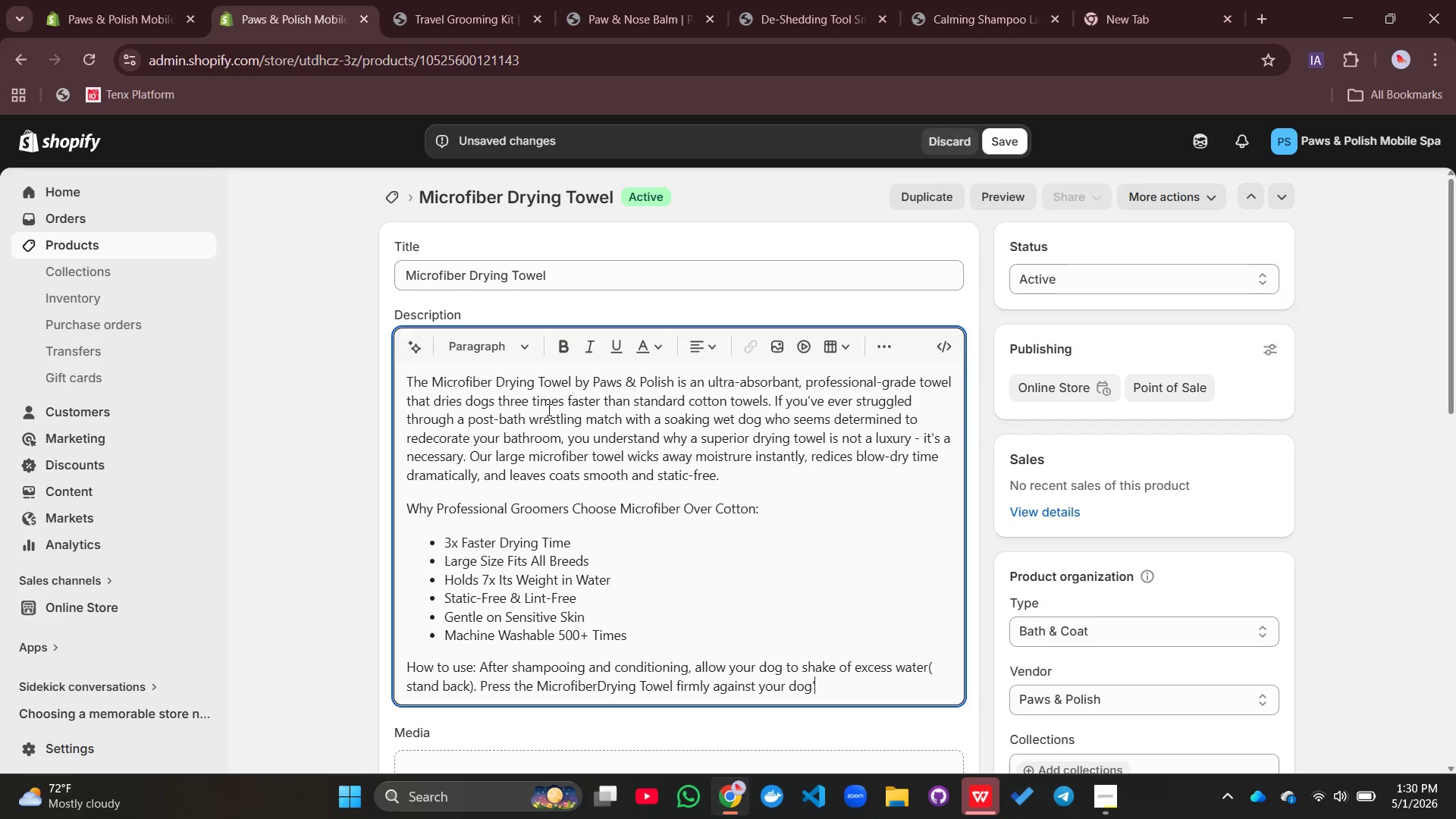 
type('s coat, squeezing gently)
 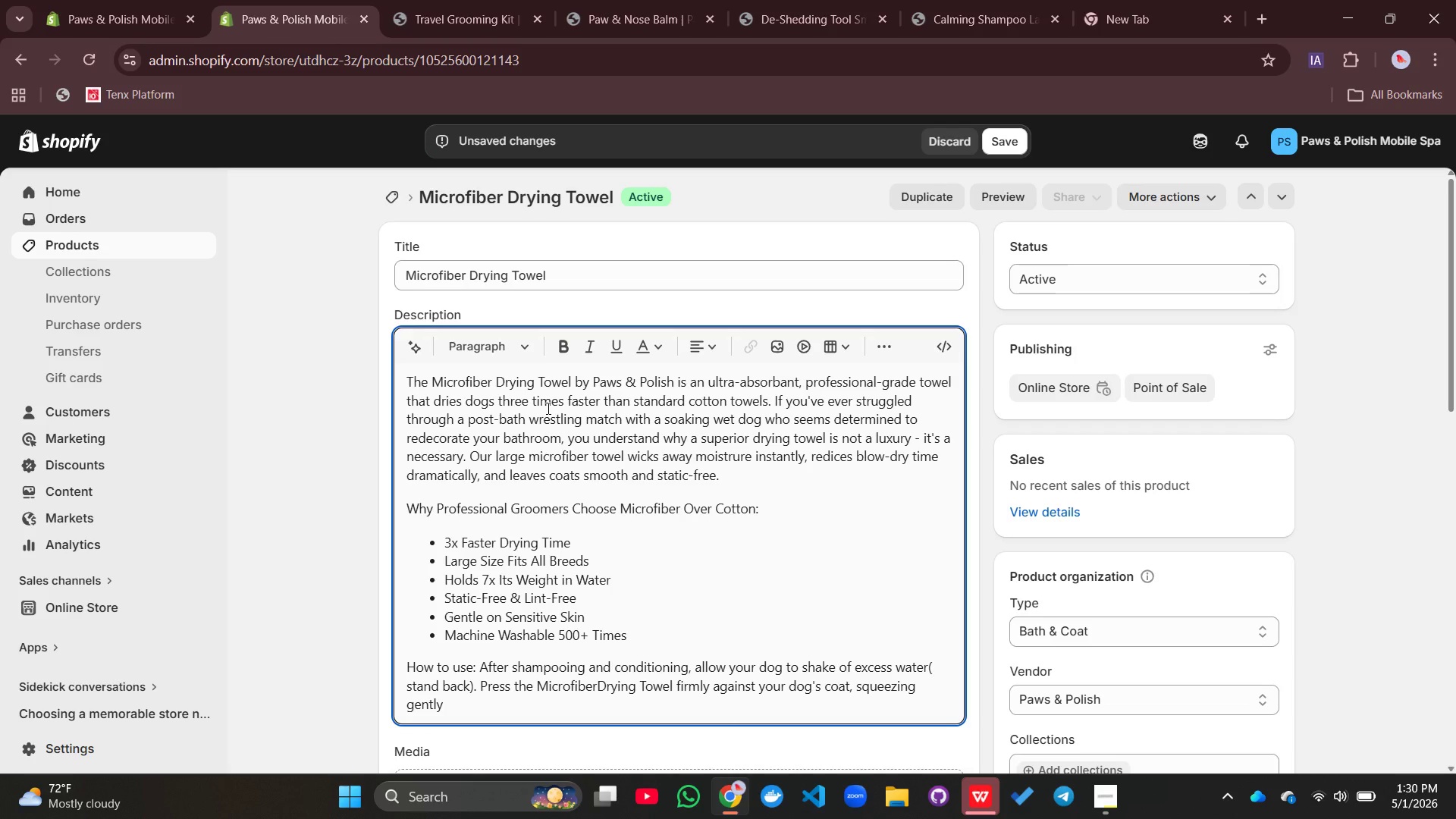 
type( to absorb )
 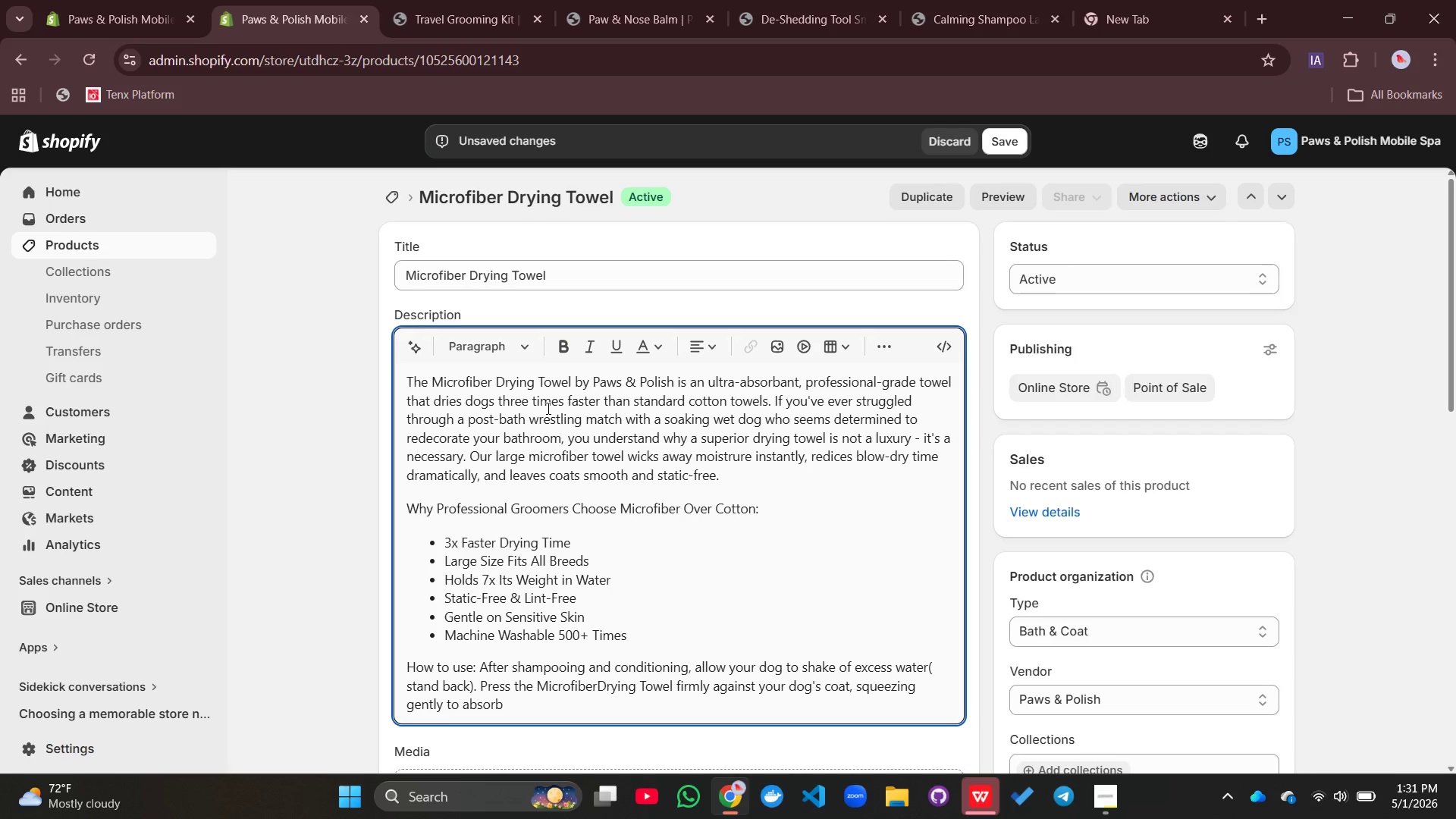 
type(water. Do not rub vigorously - this can )
 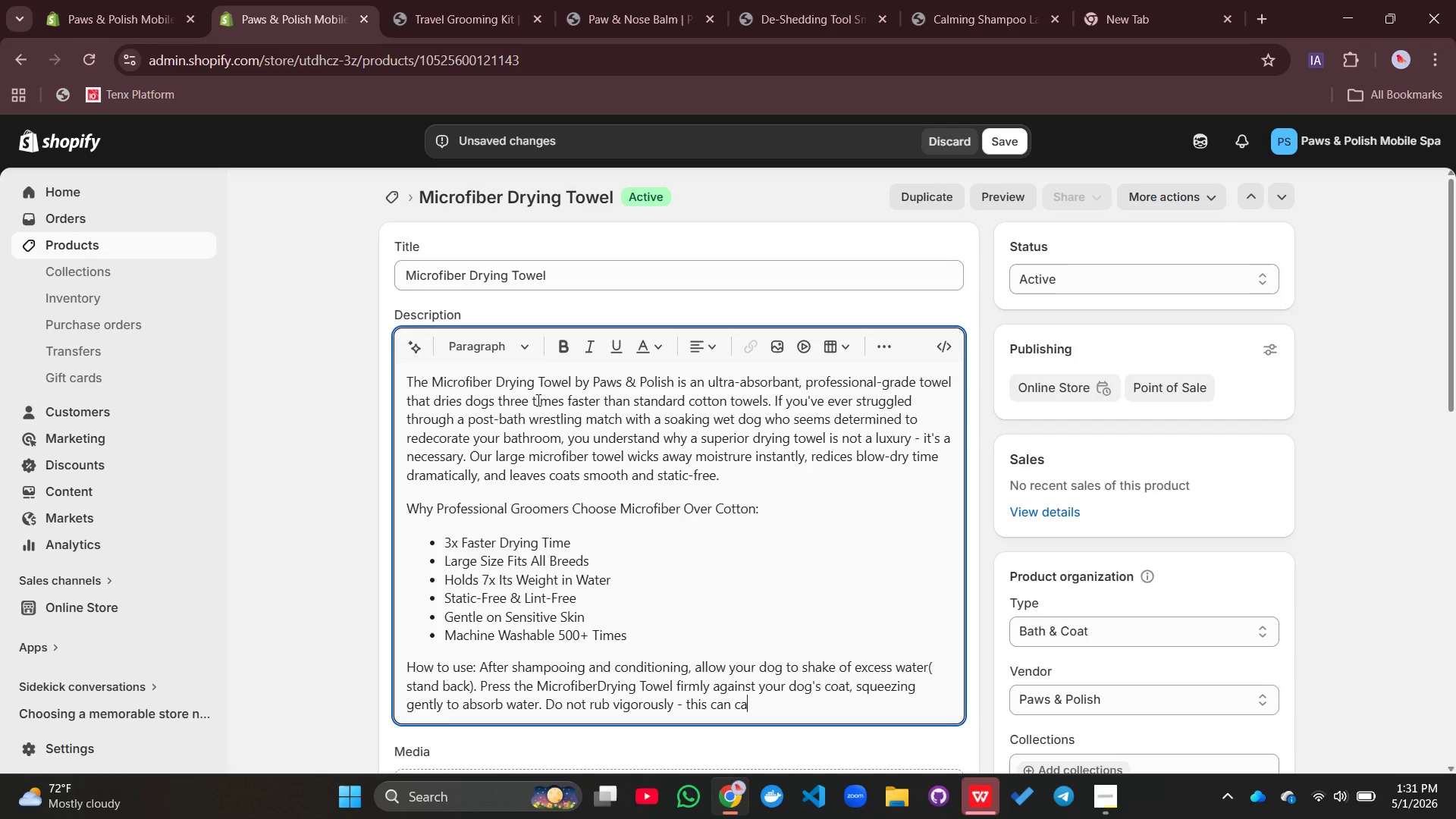 
 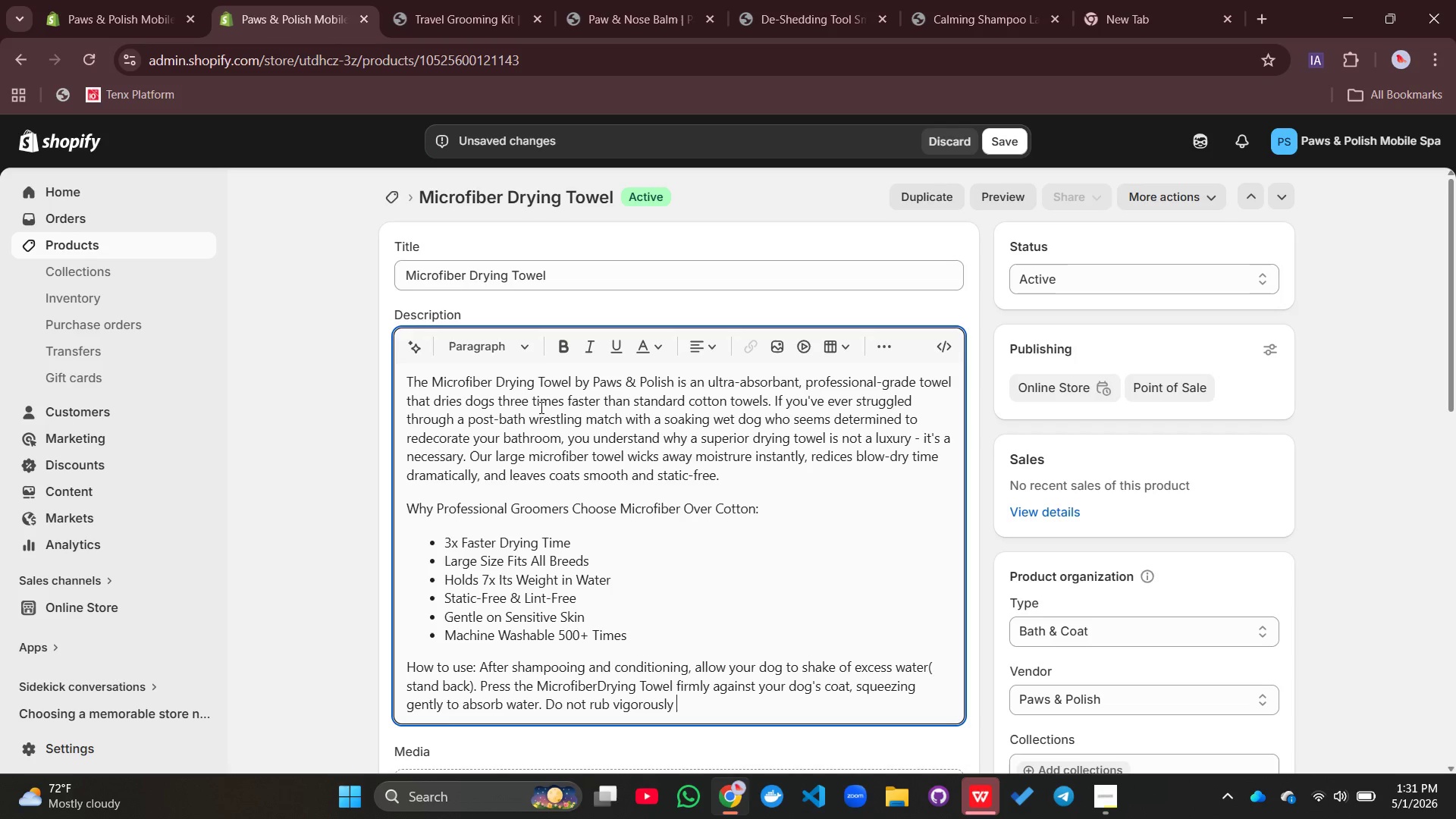 
type(cause tangles. For thick )
 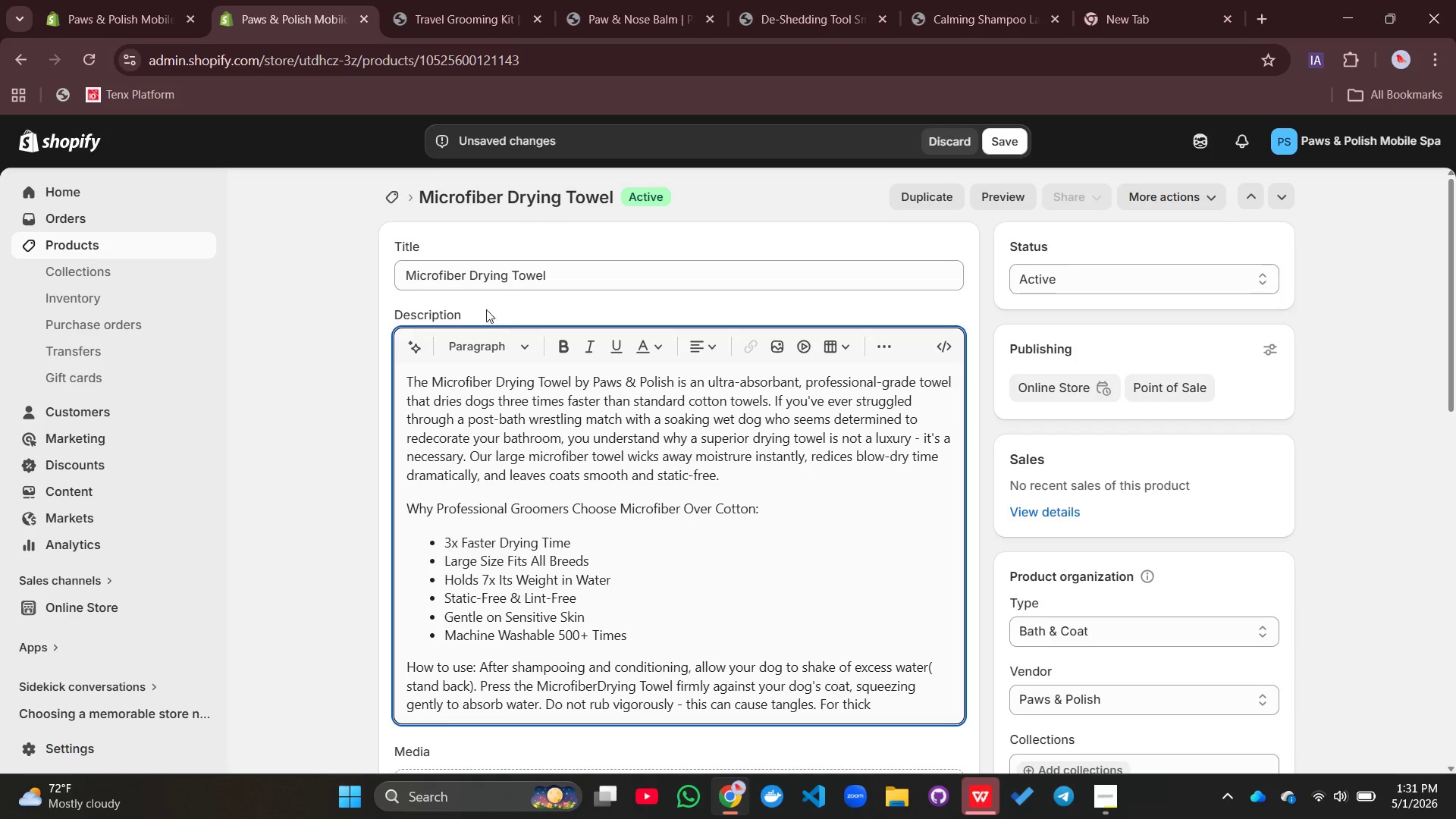 
type(double)
 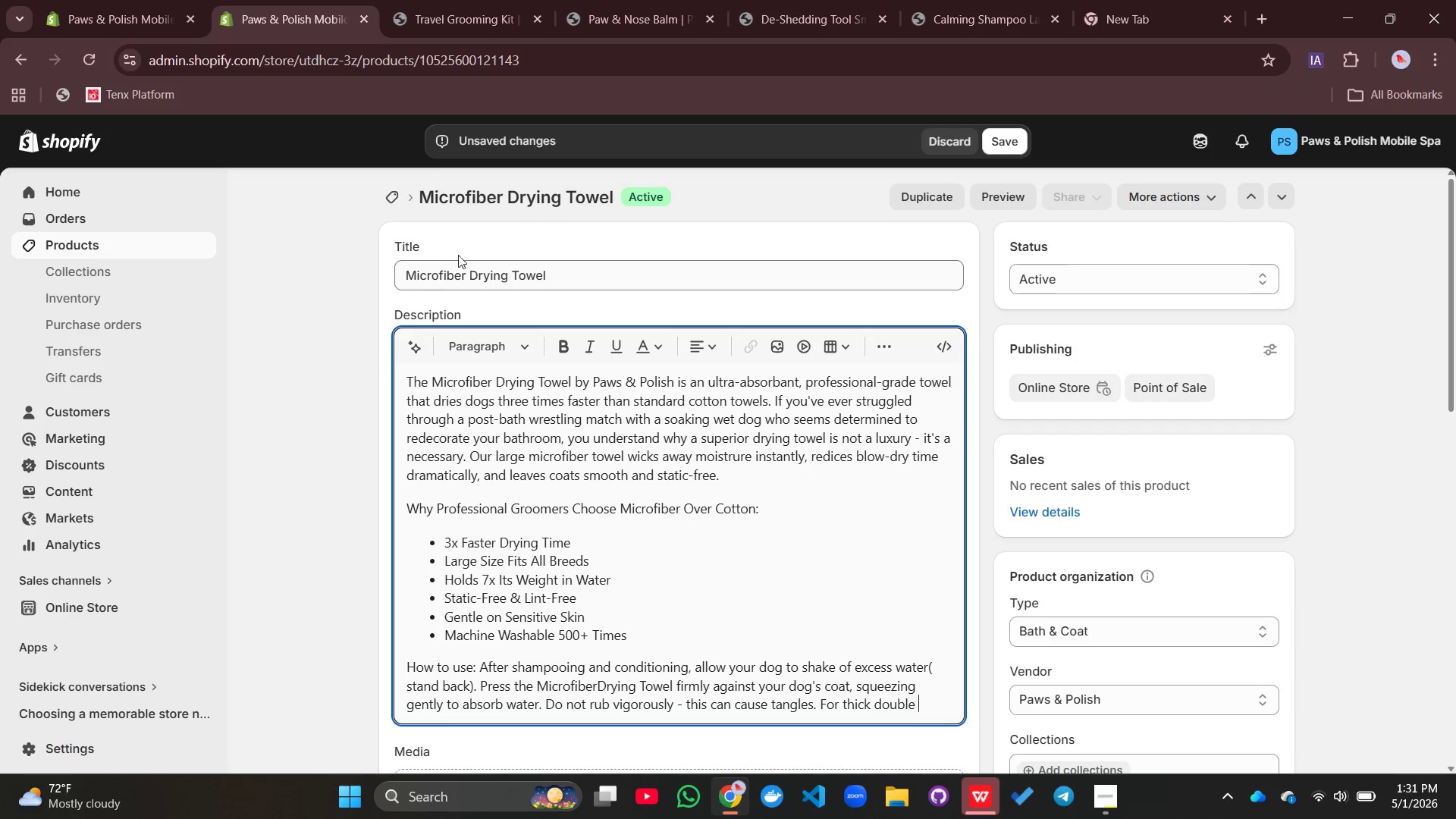 
type( coats,u)
key(Backspace)
type( ue a bloting)
key(Backspace)
key(Backspace)
key(Backspace)
type(ting)
 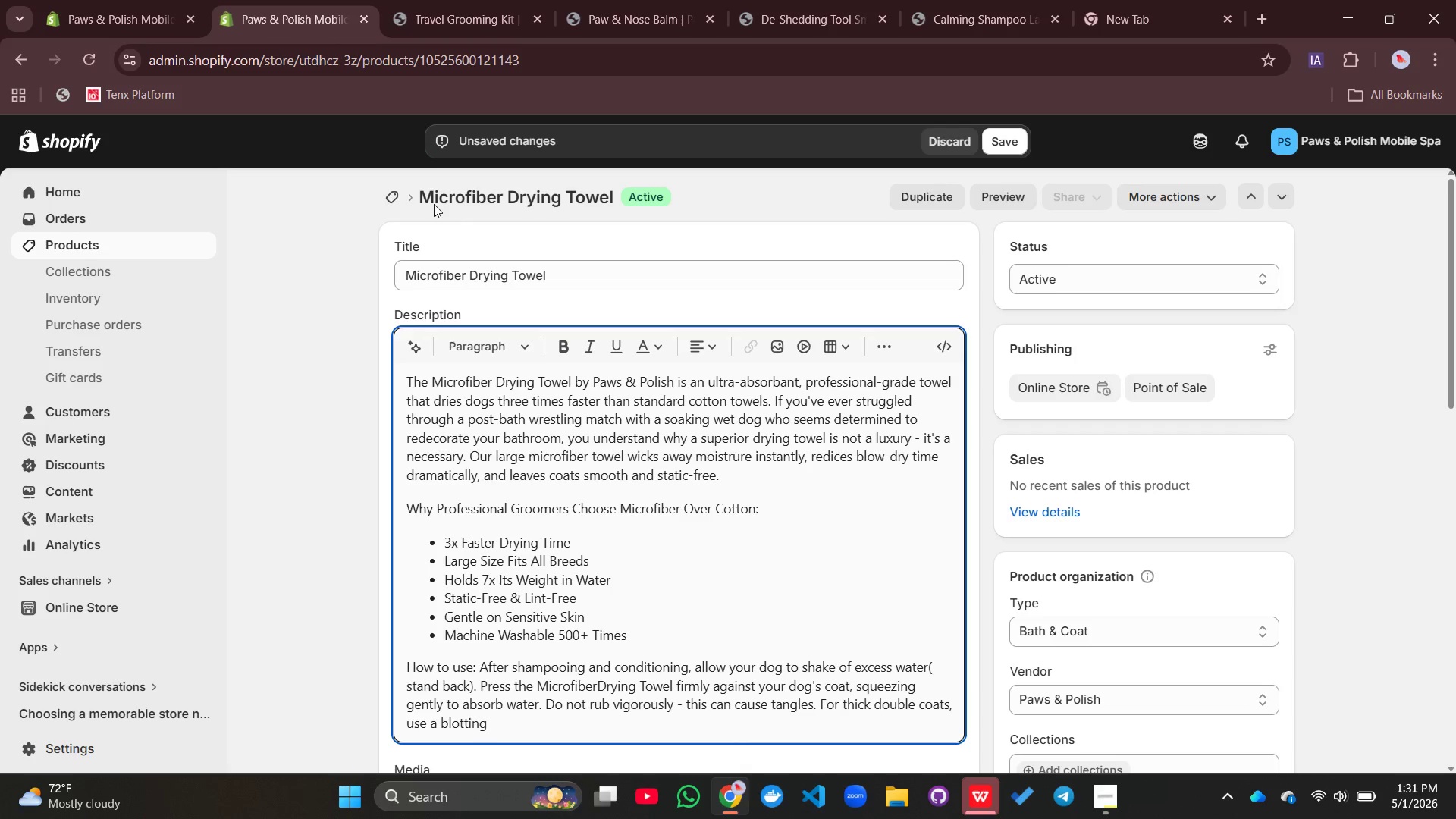 
type( and pres)
 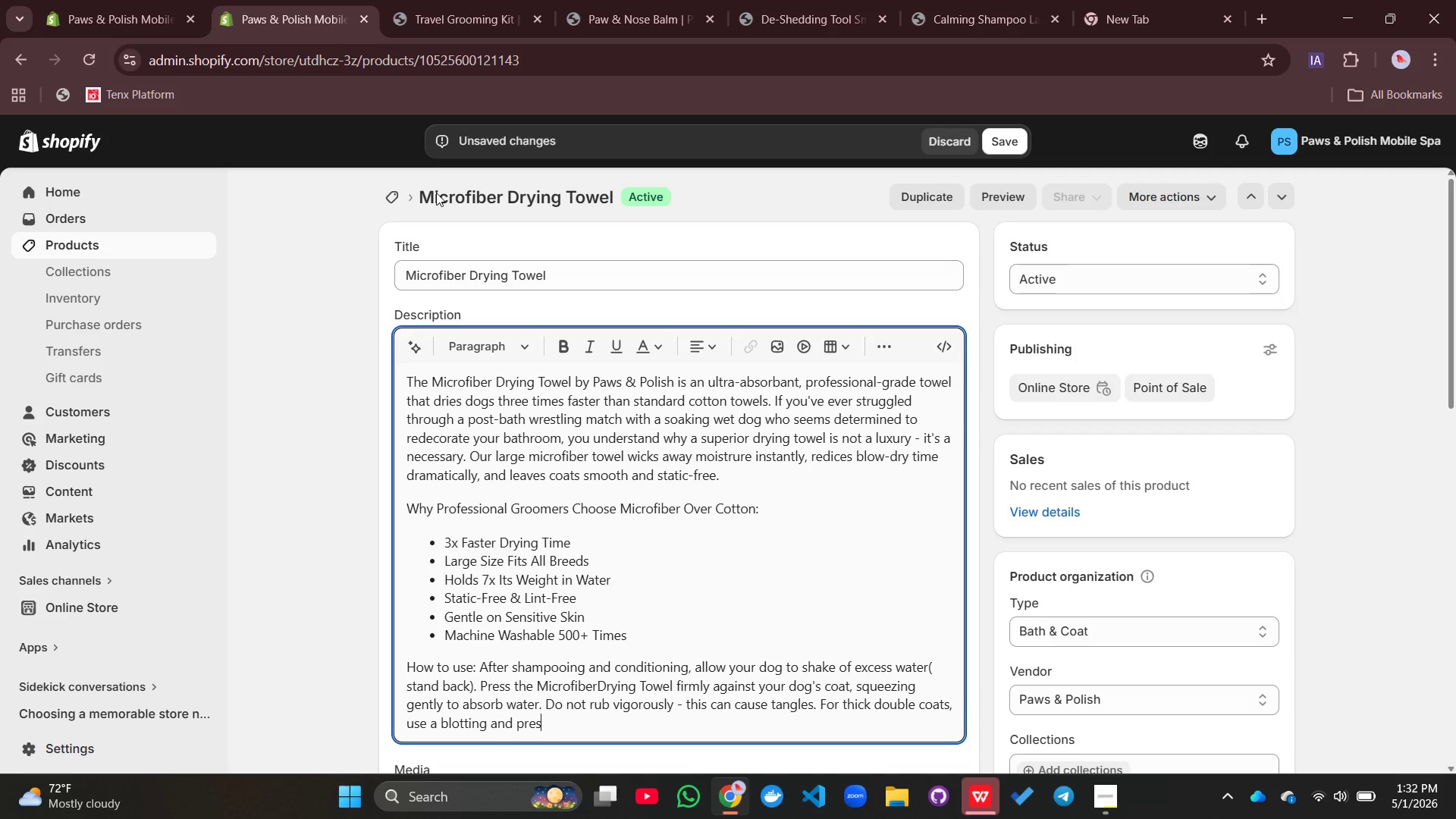 
type(sing motion. for best results, folloe)
key(Backspace)
type(w with a low-heat)
 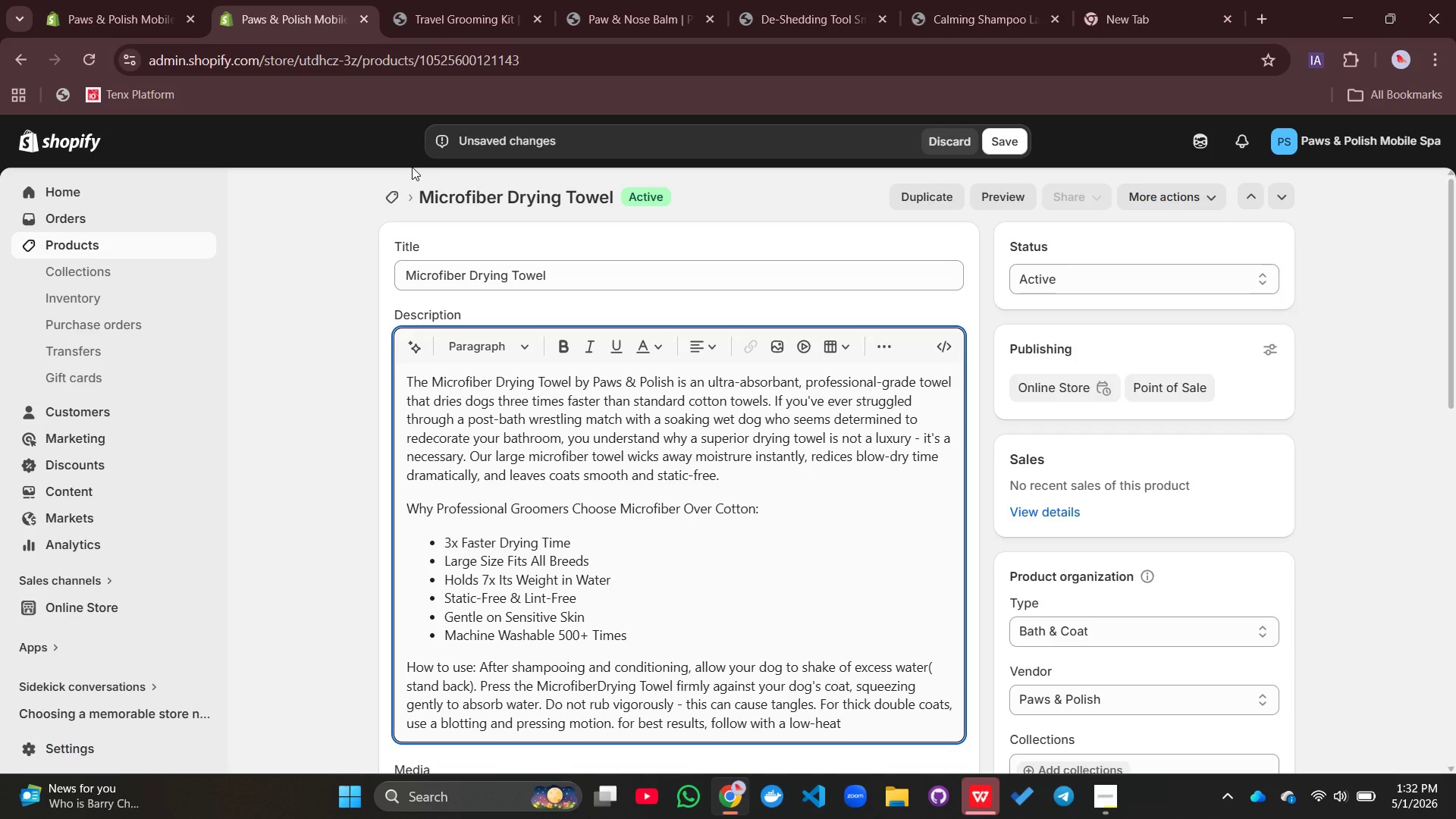 
wait(10.67)
 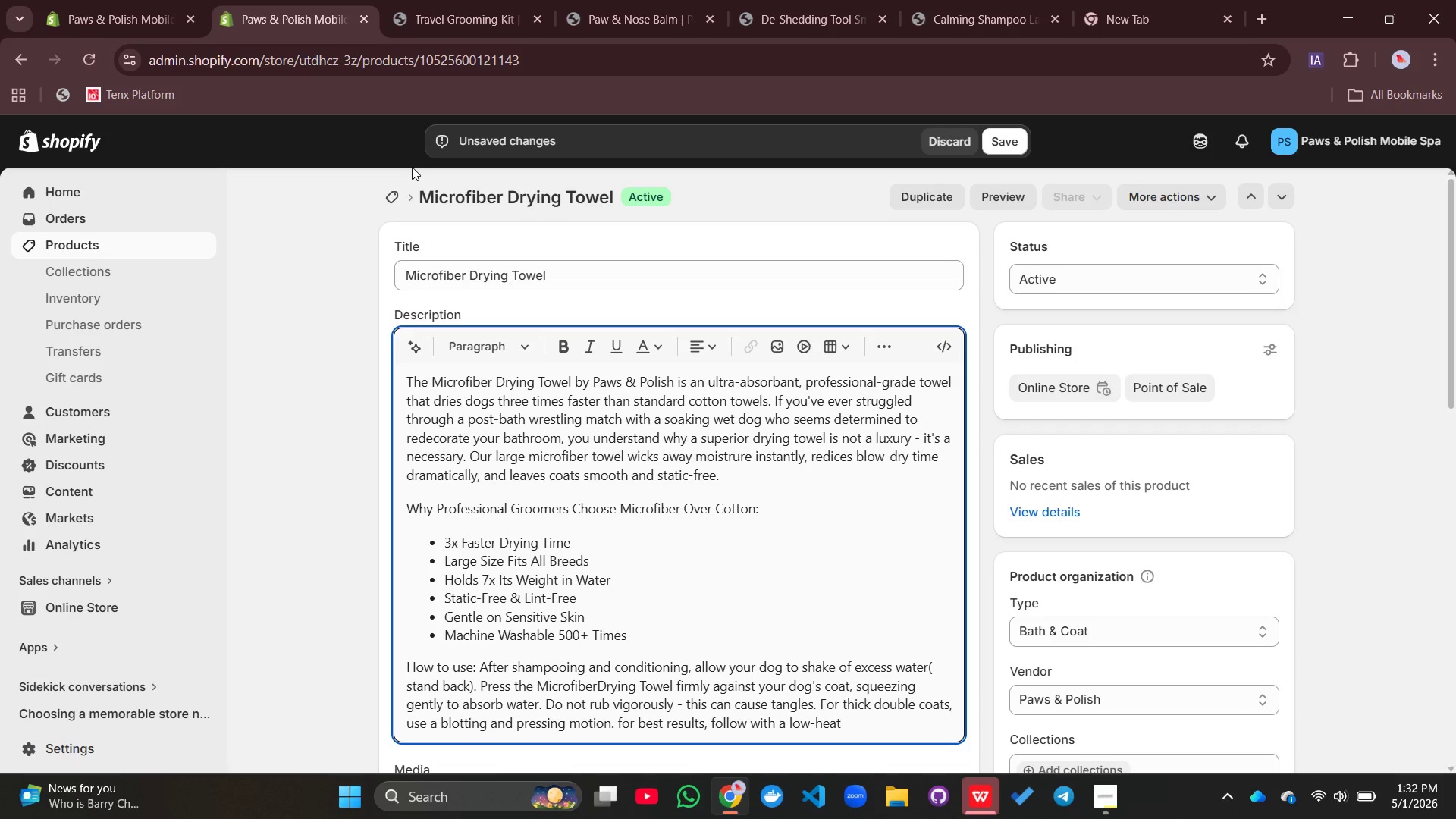 
type( bloe)
key(Backspace)
type(w unde)
 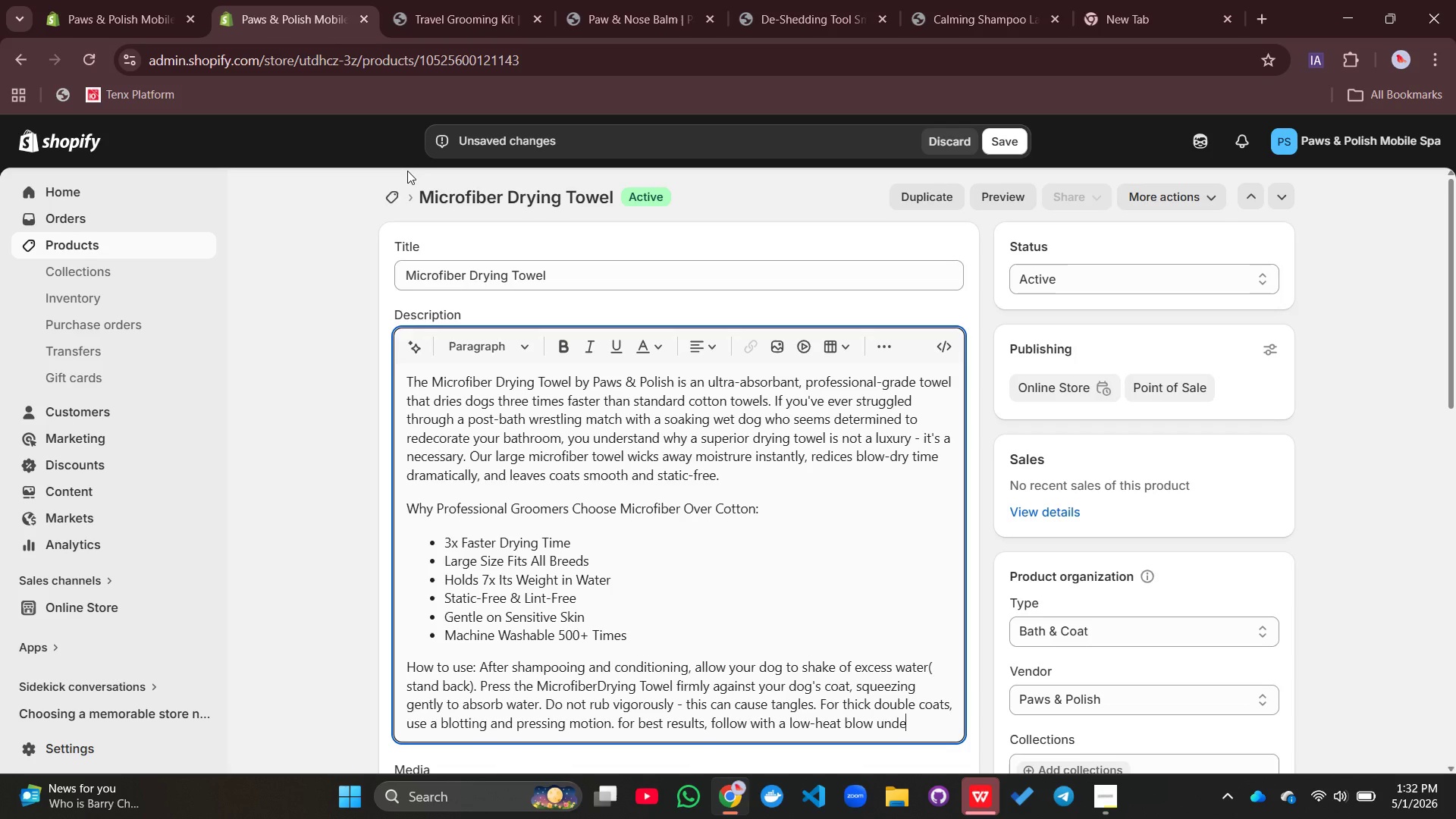 
key(R)
 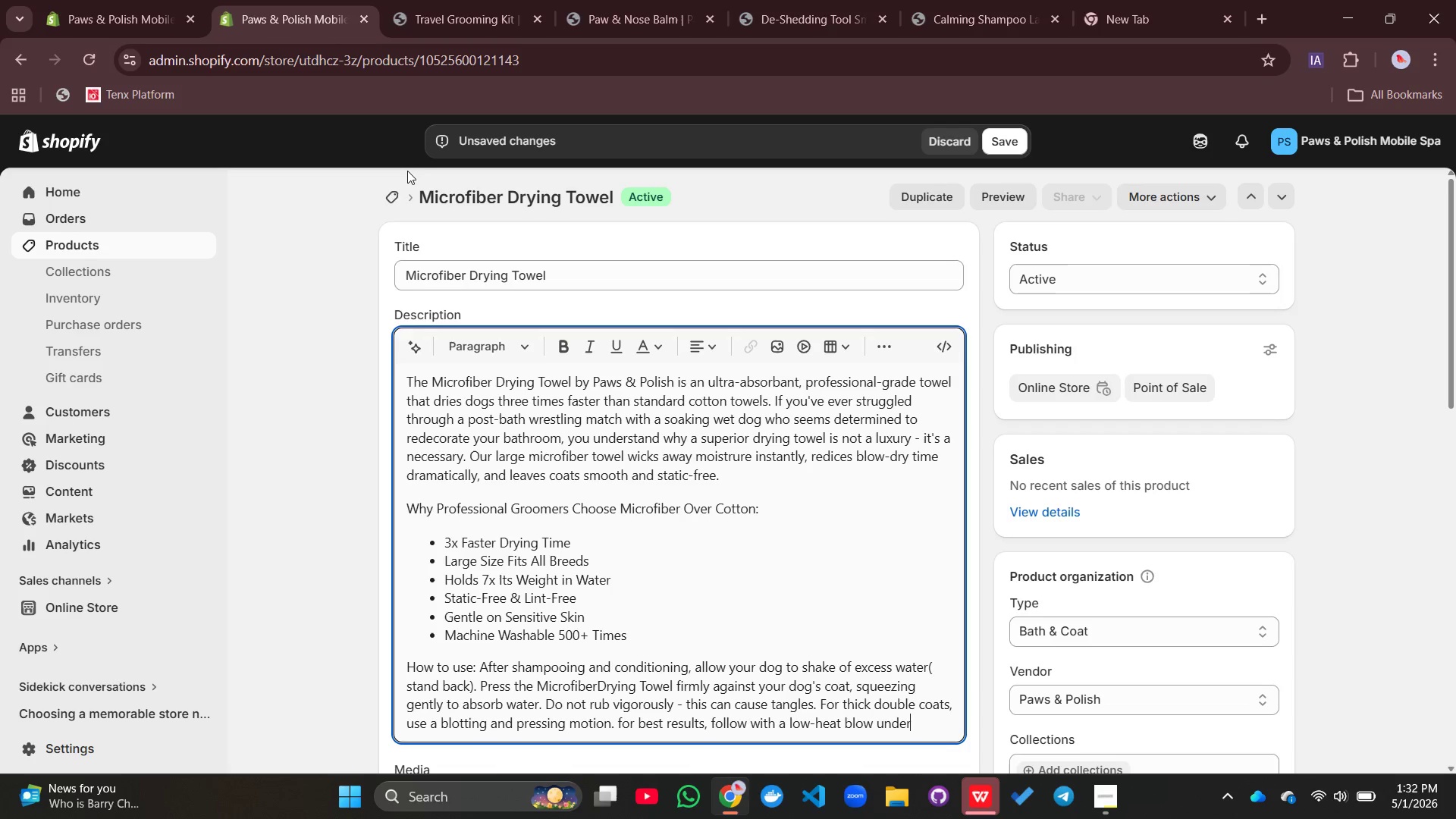 
key(Space)
 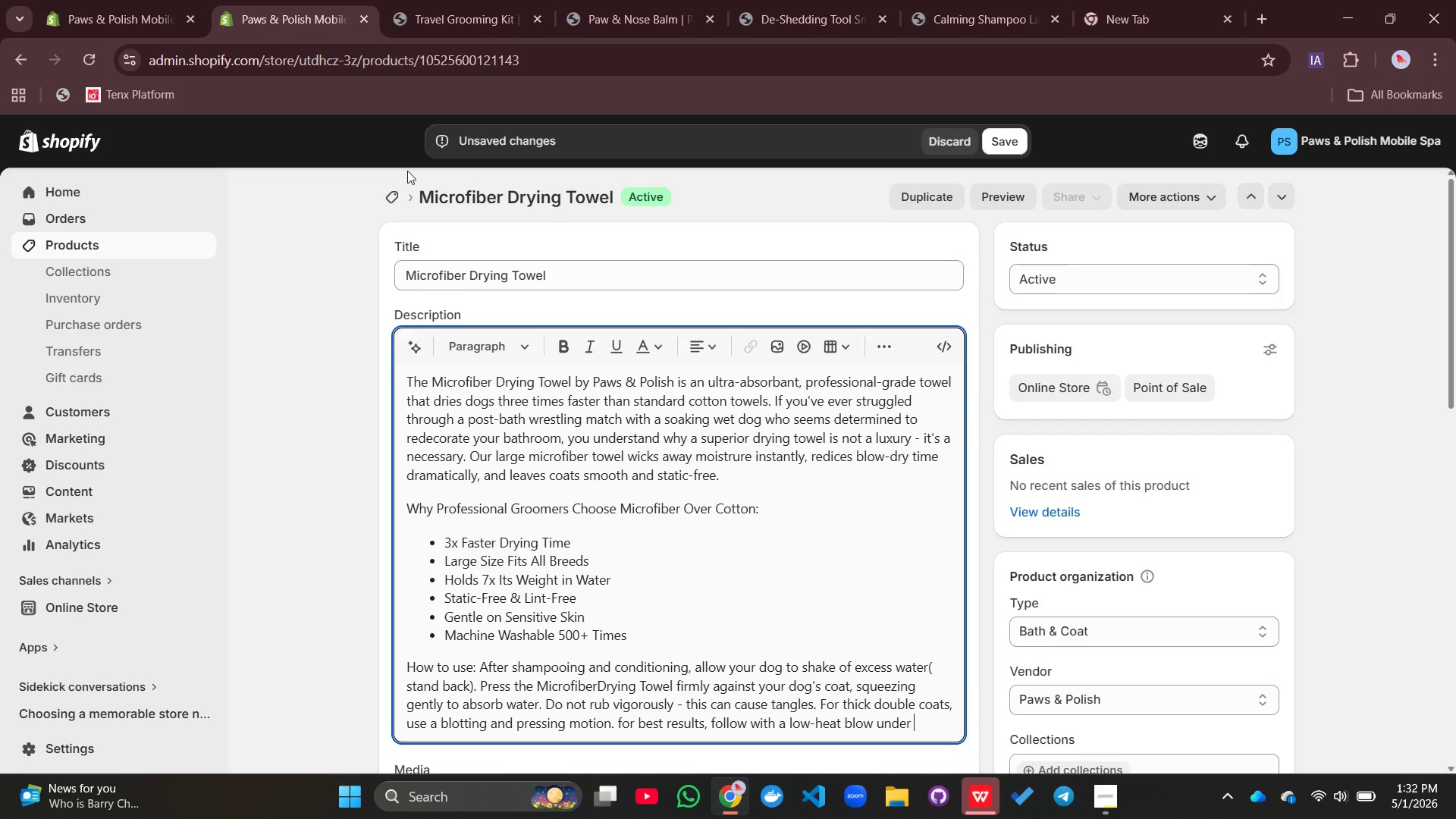 
wait(10.59)
 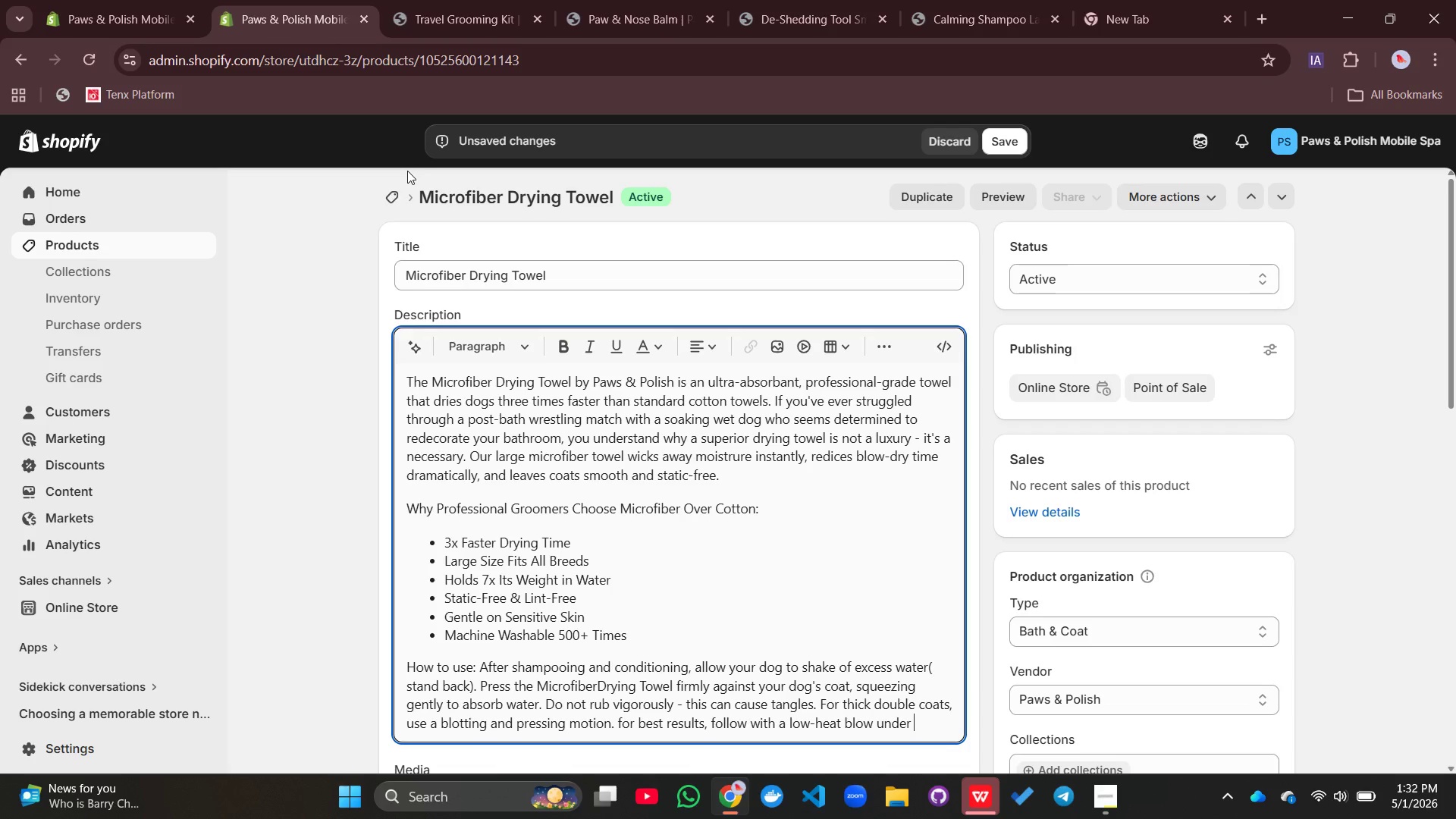 
key(Backspace)
key(Backspace)
key(Backspace)
key(Backspace)
key(Backspace)
key(Backspace)
type(dryer or allow toa )
key(Backspace)
key(Backspace)
type( air )
 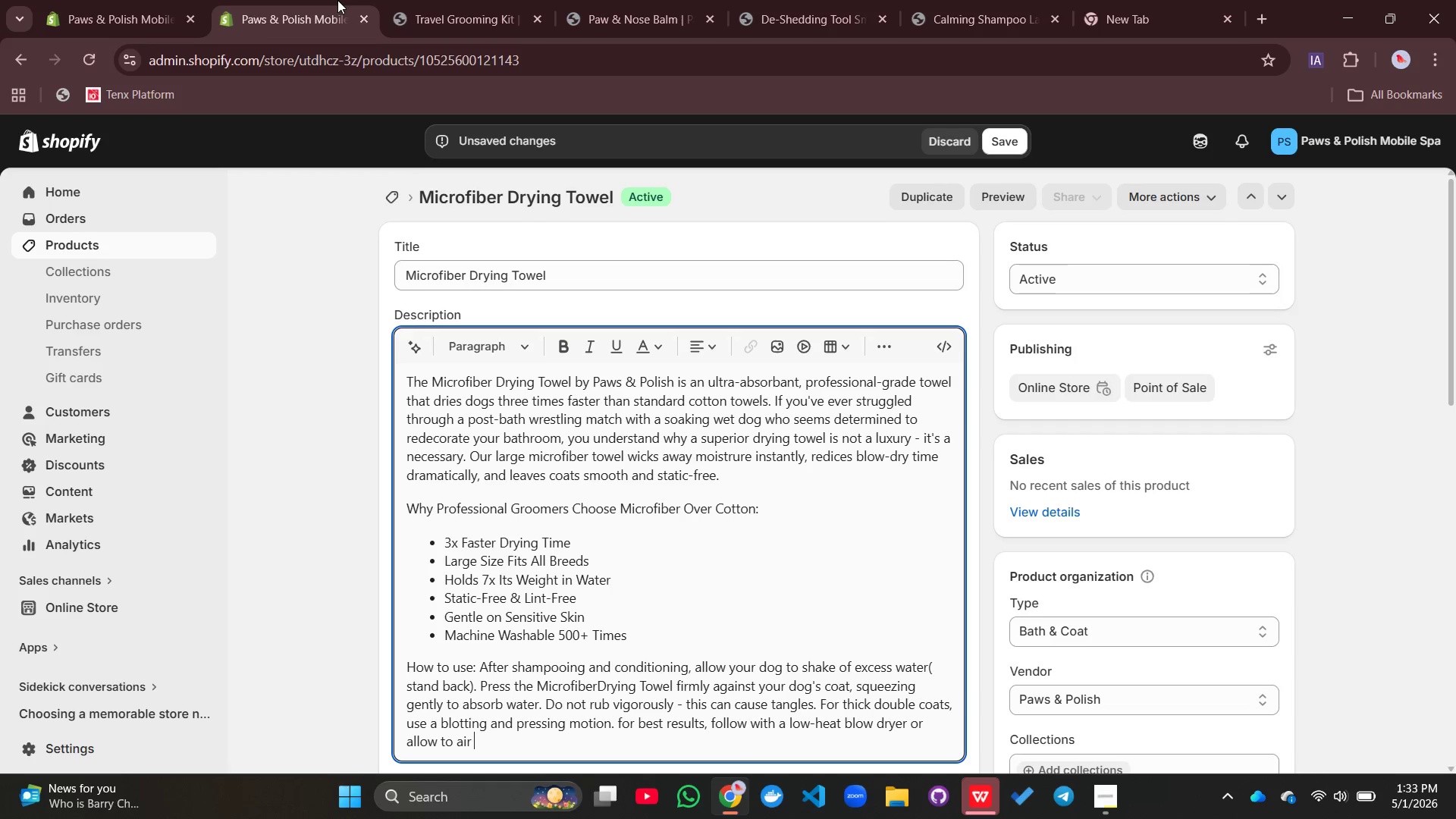 
type(dry in a warm room. Between baths, use the towel ti dry)
key(Backspace)
key(Backspace)
key(Backspace)
key(Backspace)
key(Backspace)
type(o dry paws after rainy walks ot=r)
key(Backspace)
key(Backspace)
key(Backspace)
type(r to wipe down your  dog's entire bodu)
key(Backspace)
type(y after)
 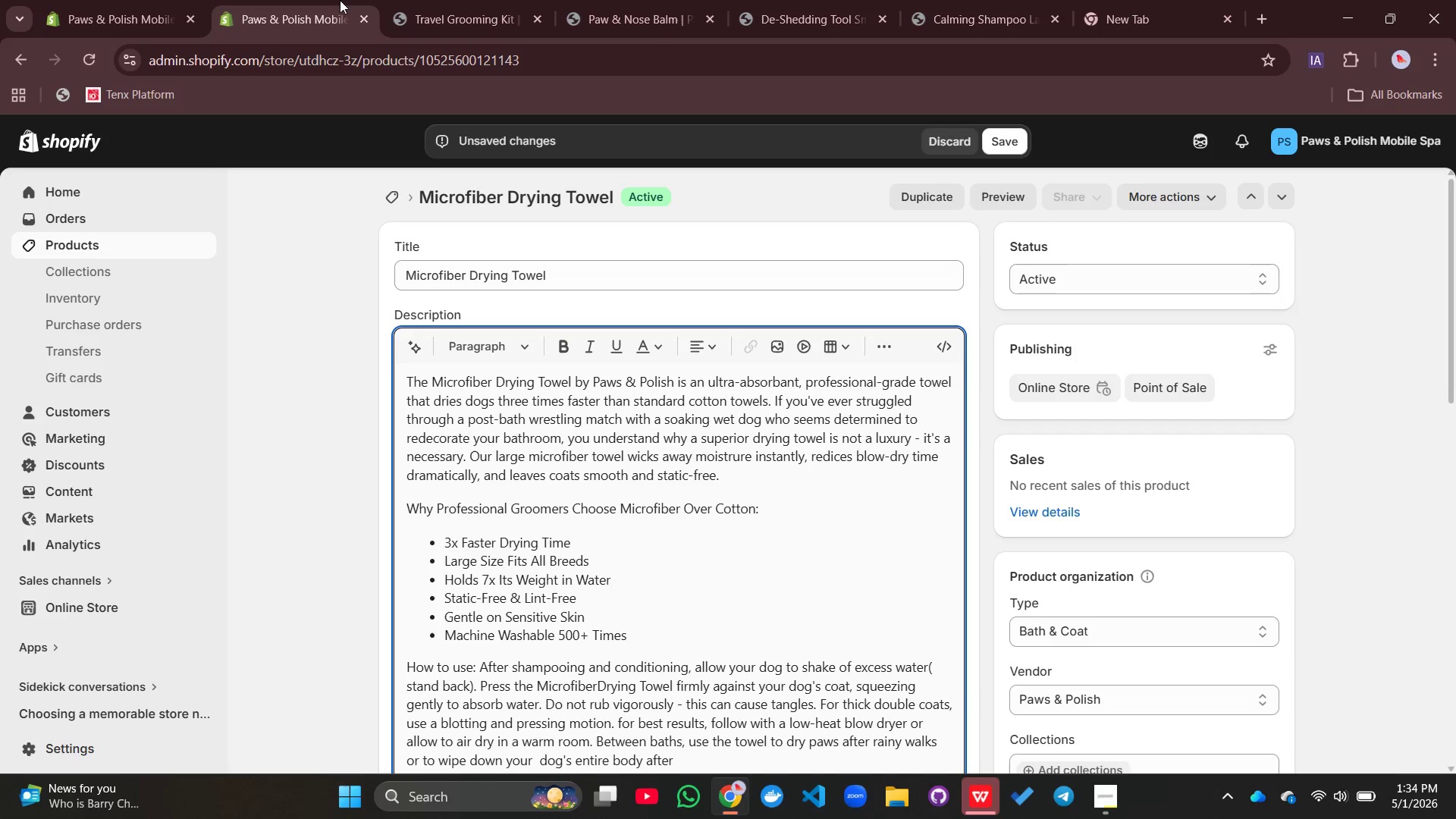 
type( swimming.)
 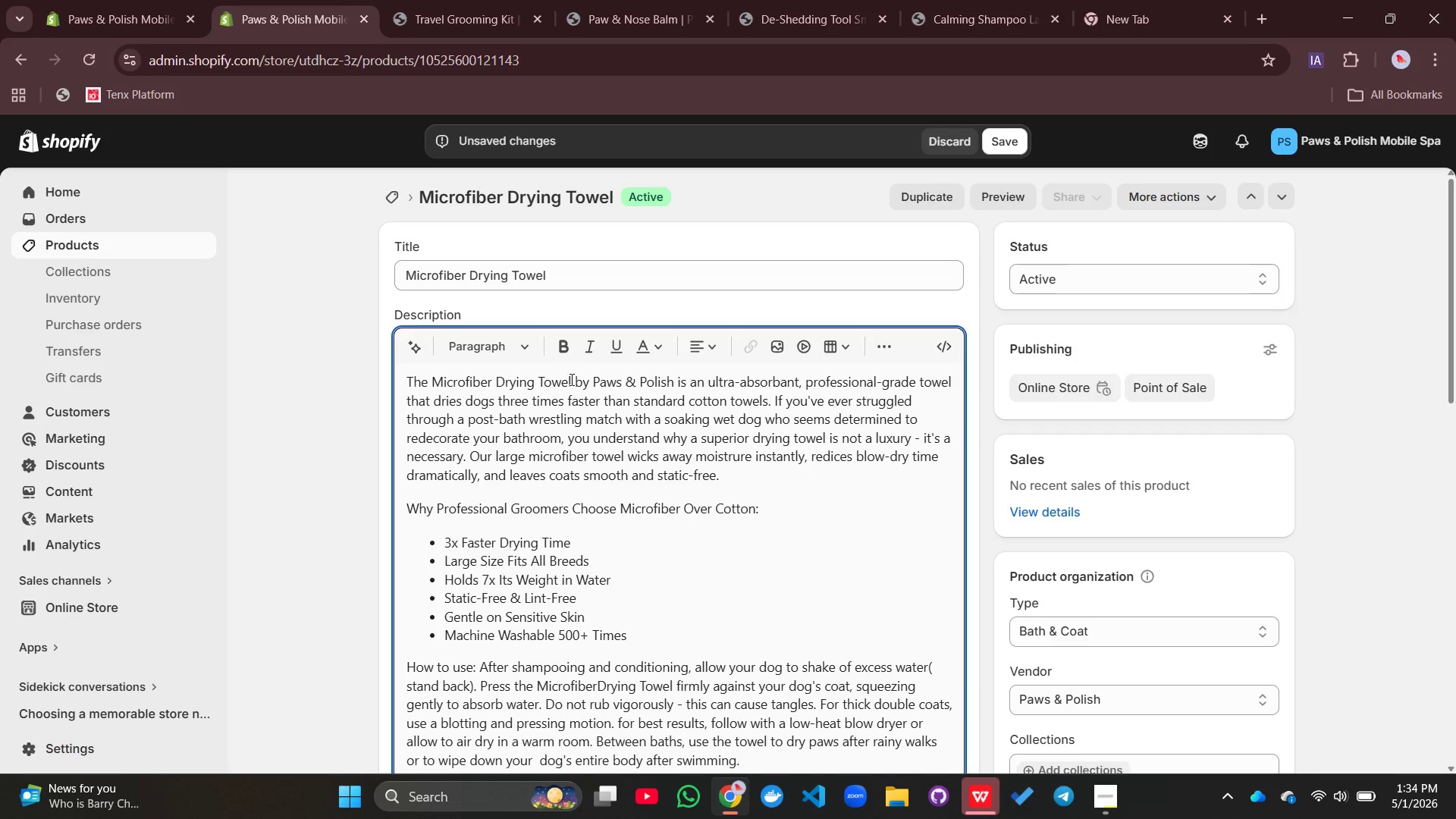 
left_click_drag(start_coordinate=[571, 381], to_coordinate=[435, 380])
 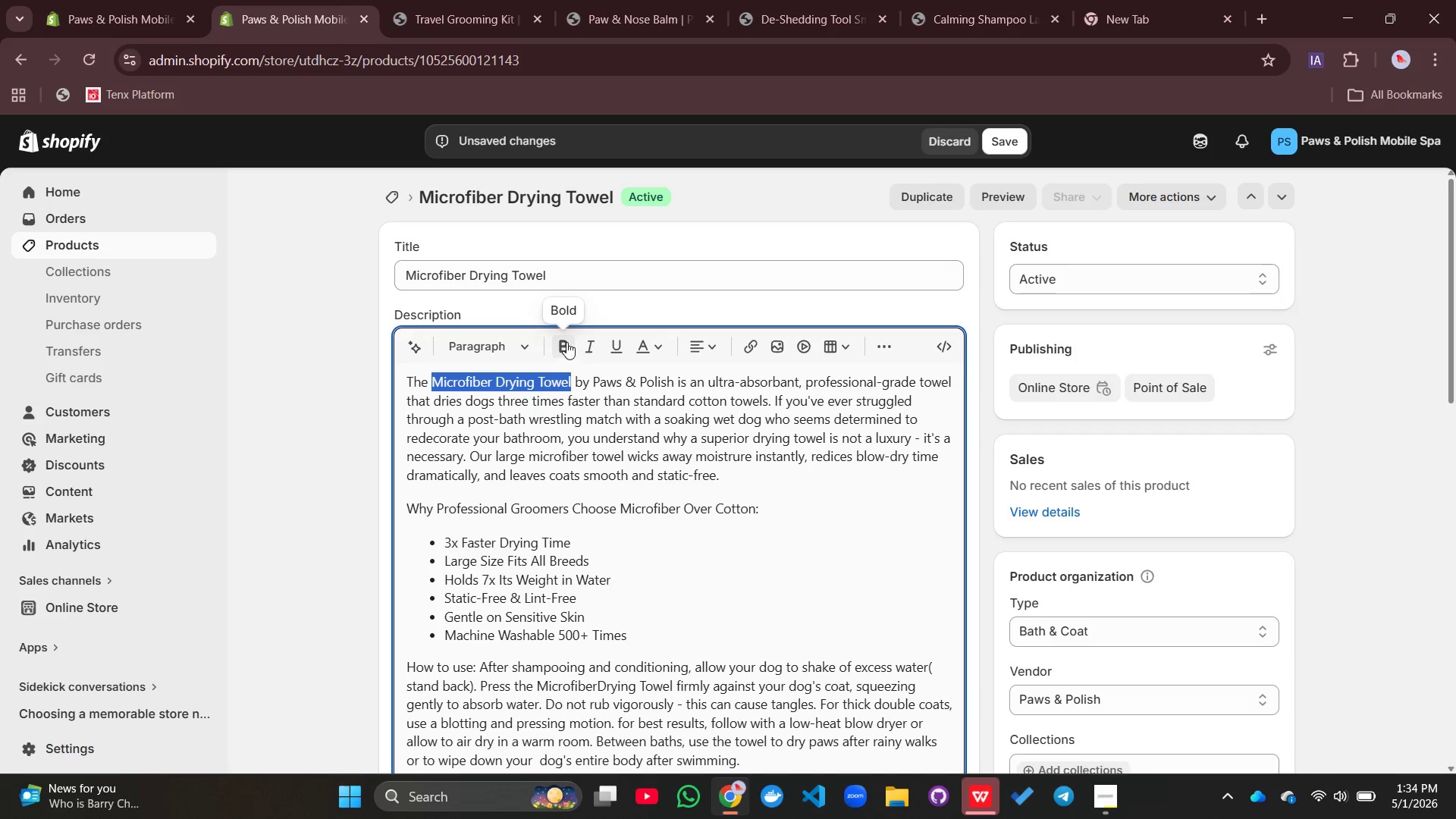 
left_click([566, 342])
 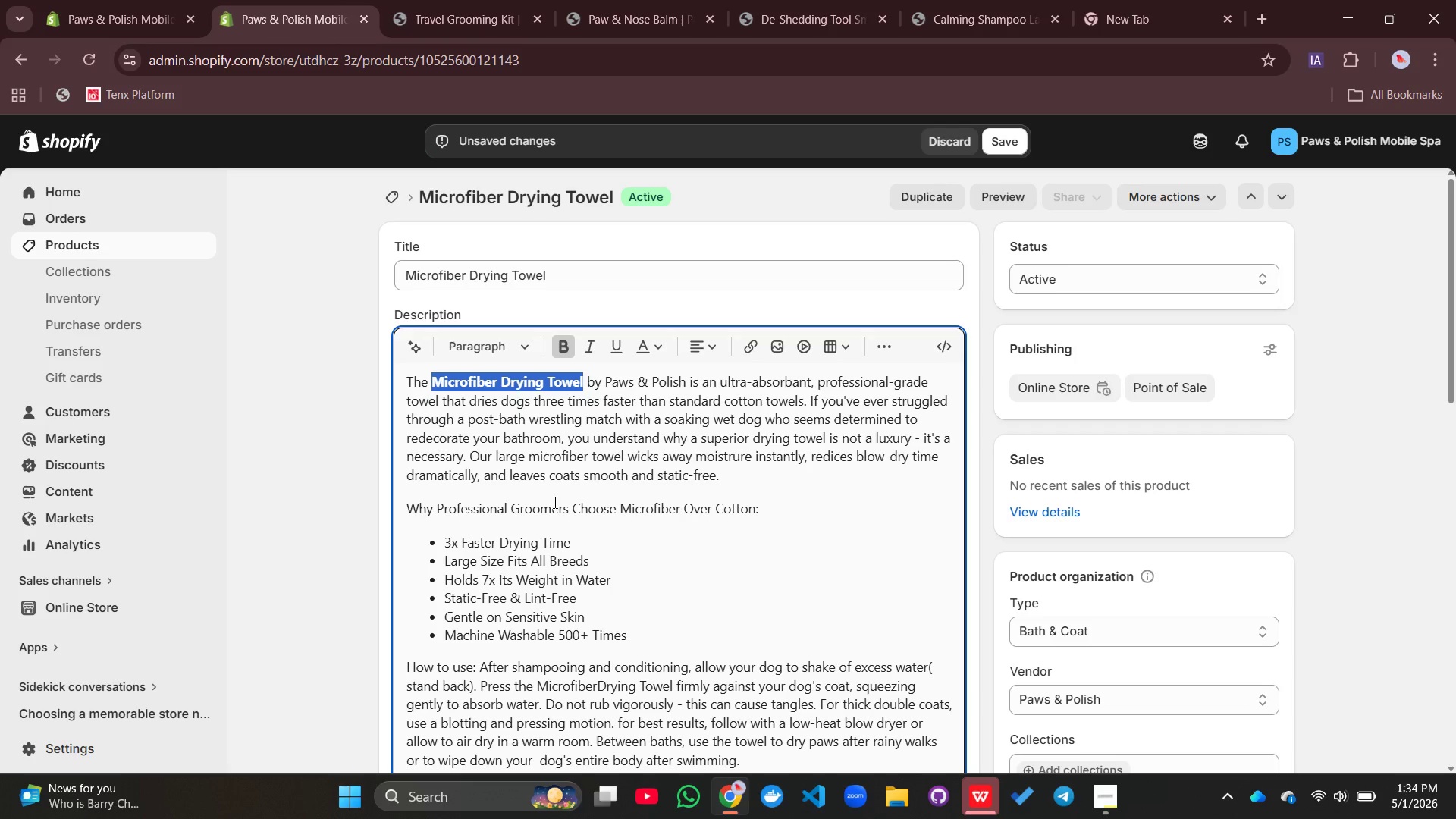 
double_click([554, 502])
 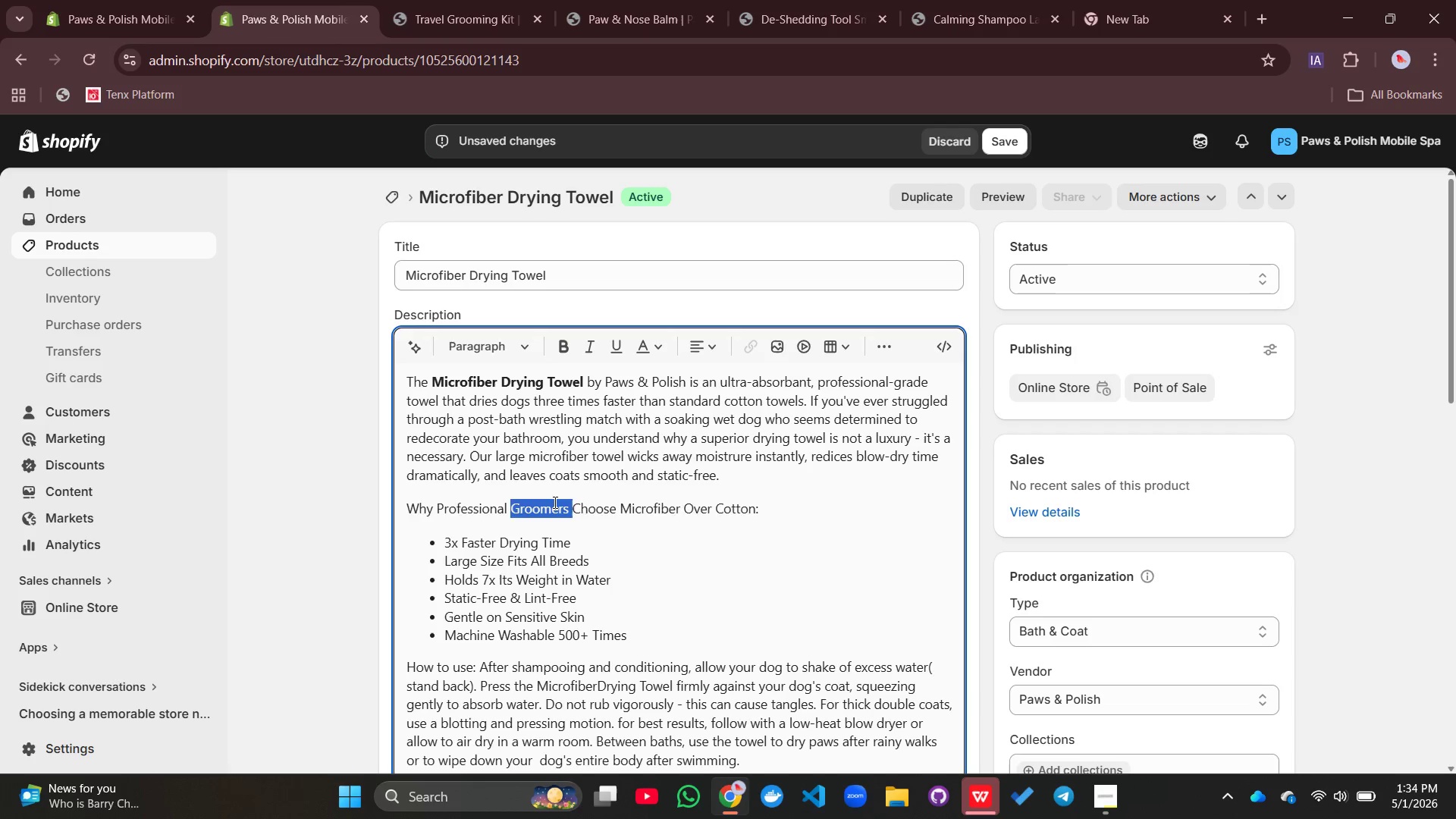 
triple_click([554, 502])
 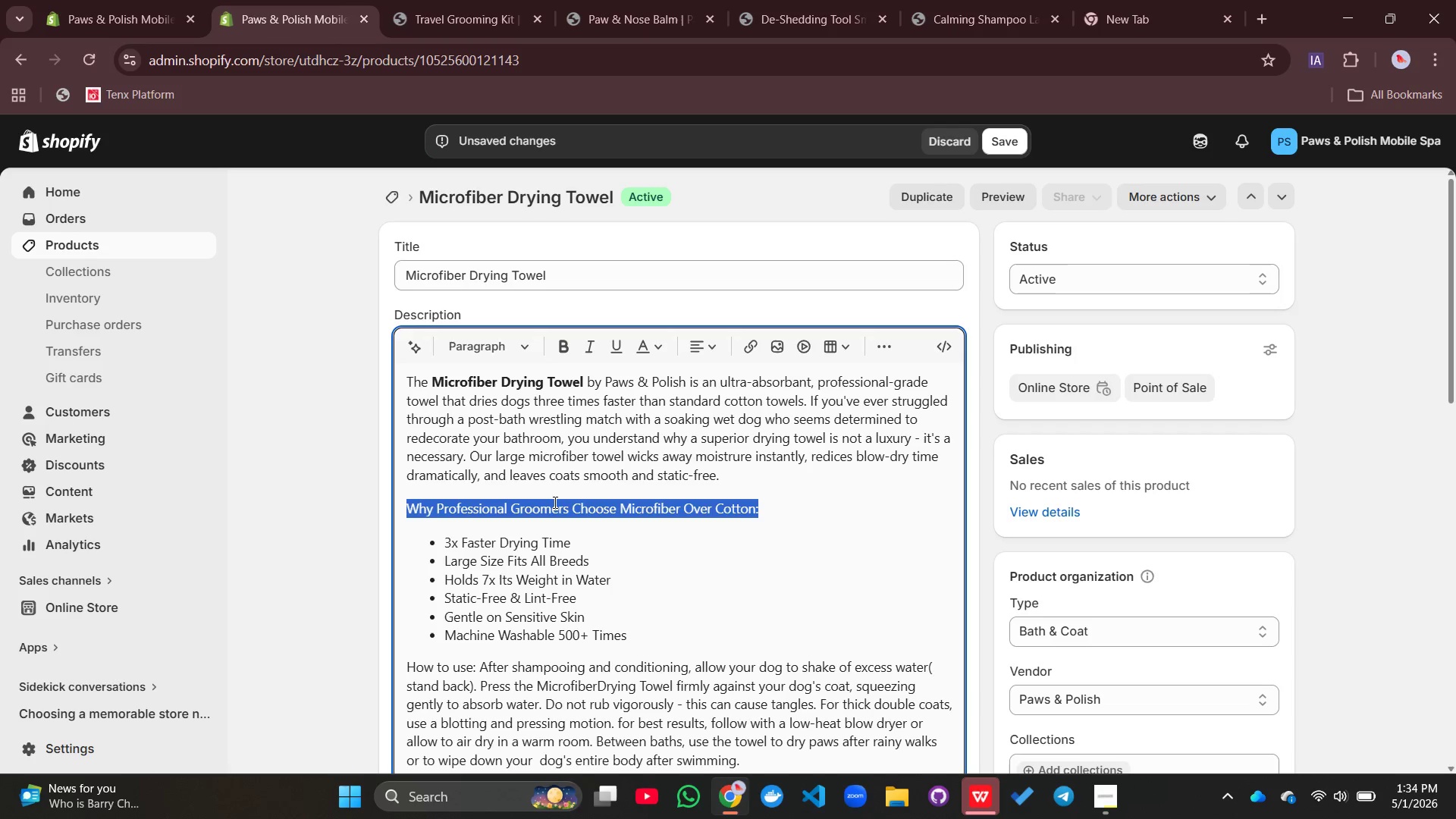 
triple_click([554, 502])
 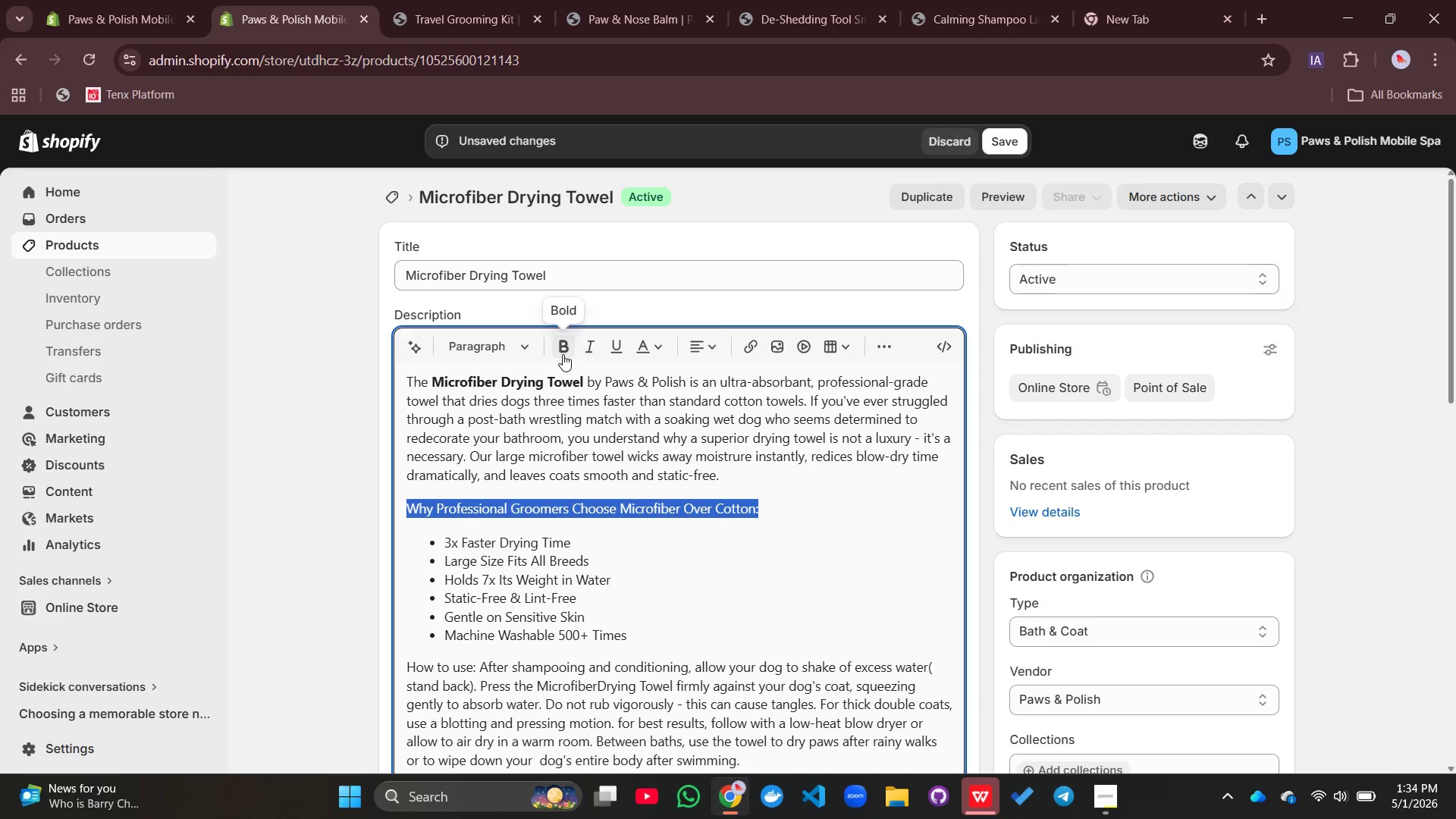 
left_click([563, 354])
 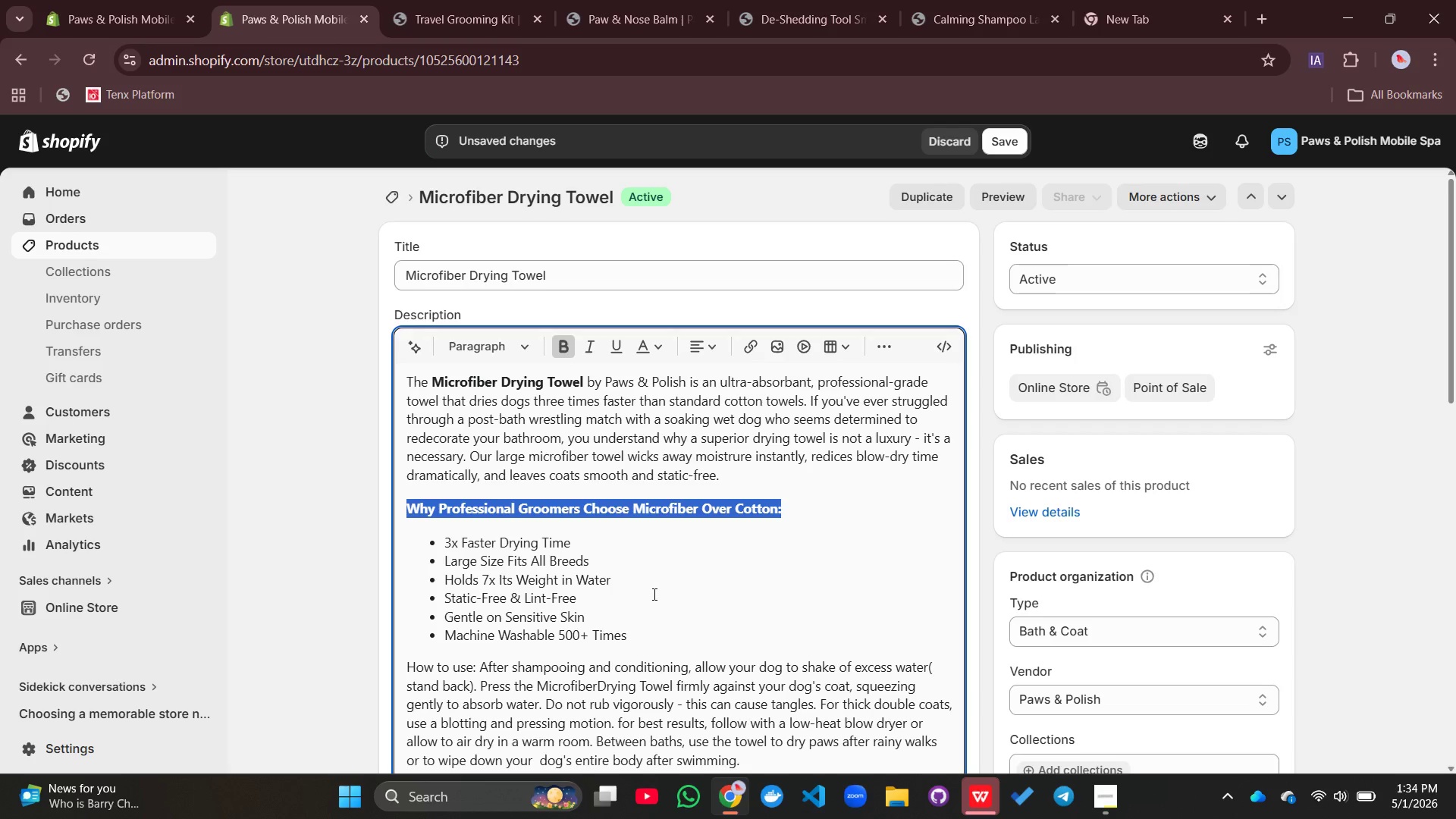 
left_click([653, 594])
 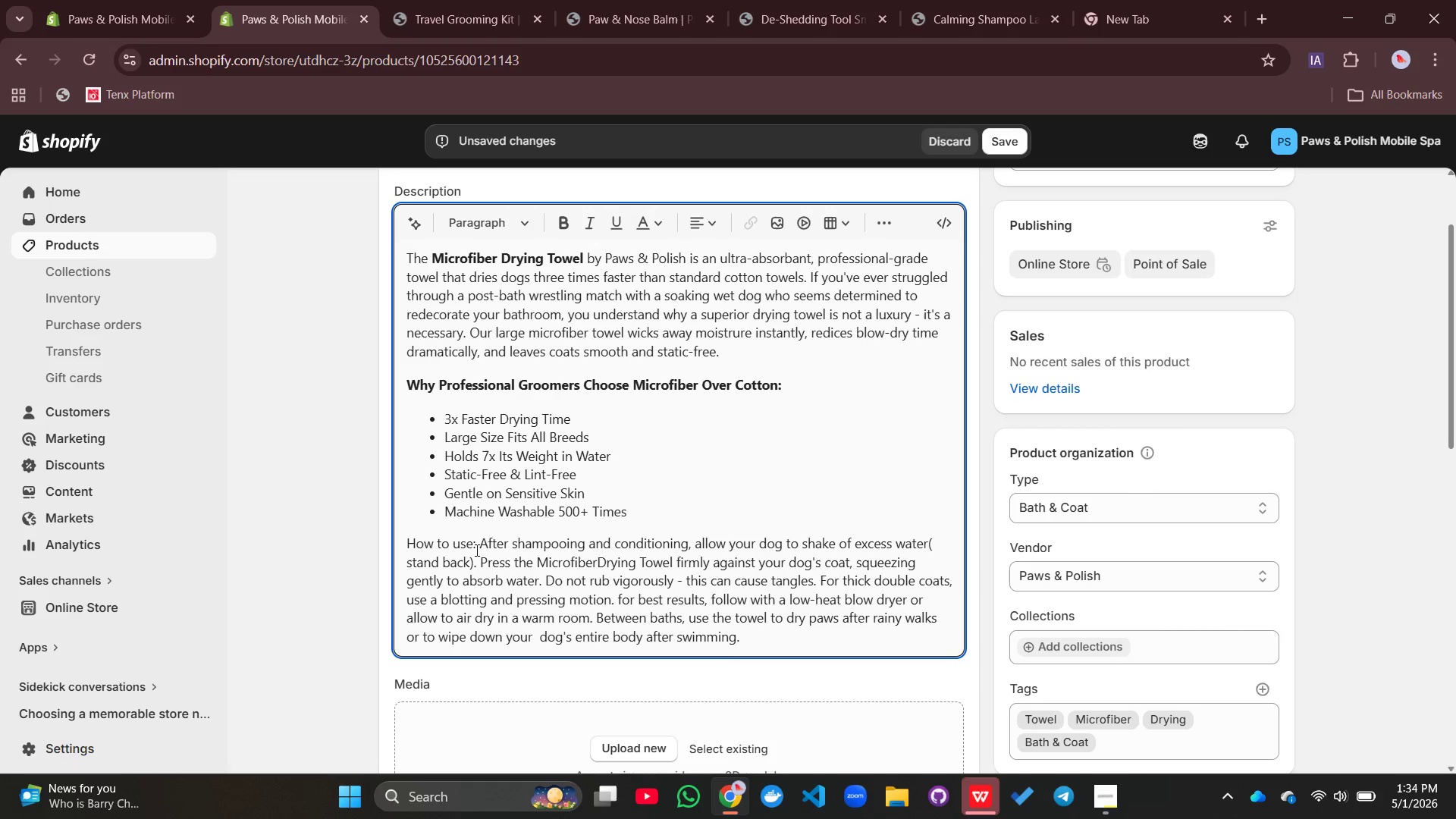 
left_click_drag(start_coordinate=[476, 548], to_coordinate=[397, 547])
 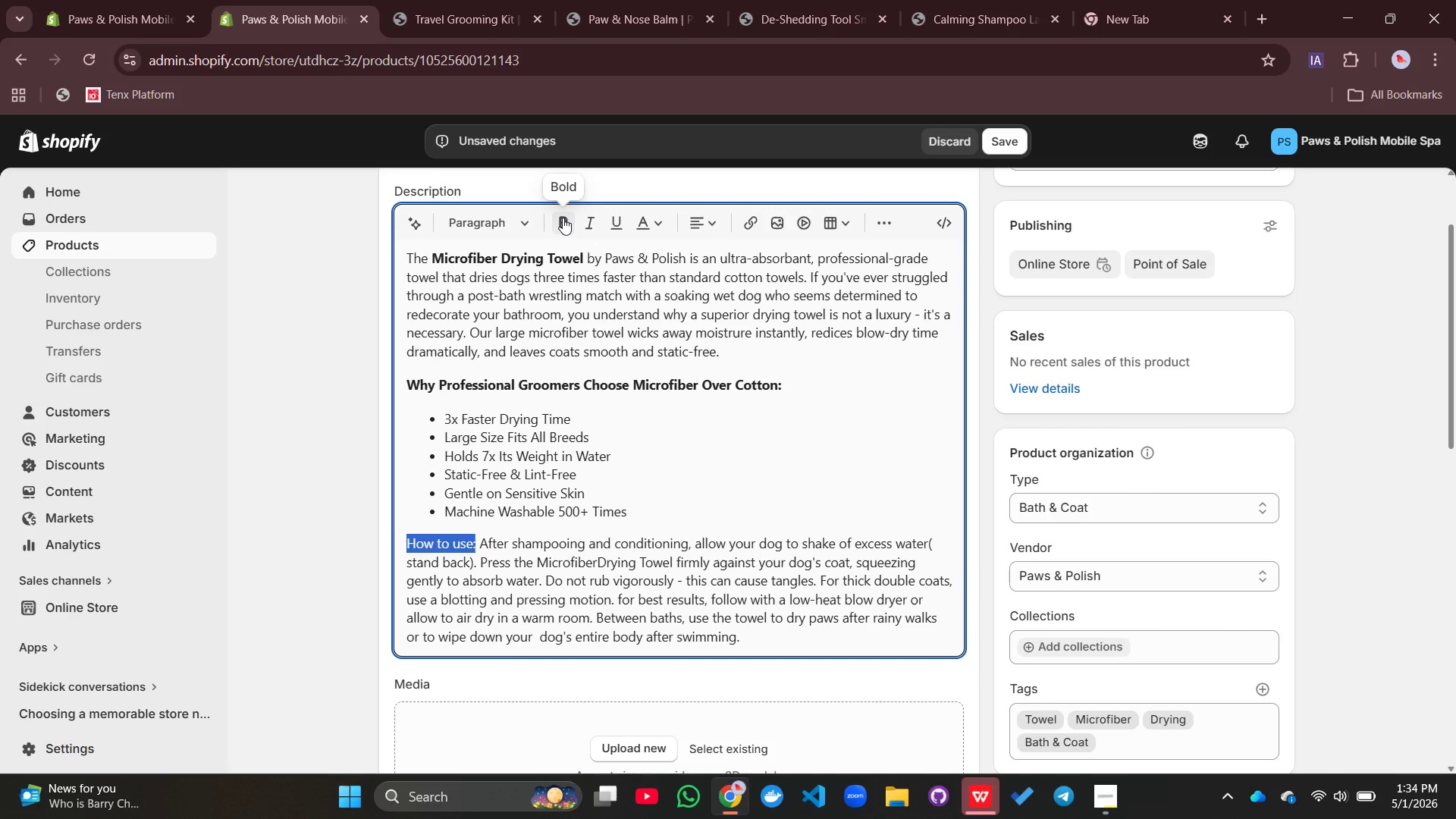 
left_click([563, 218])
 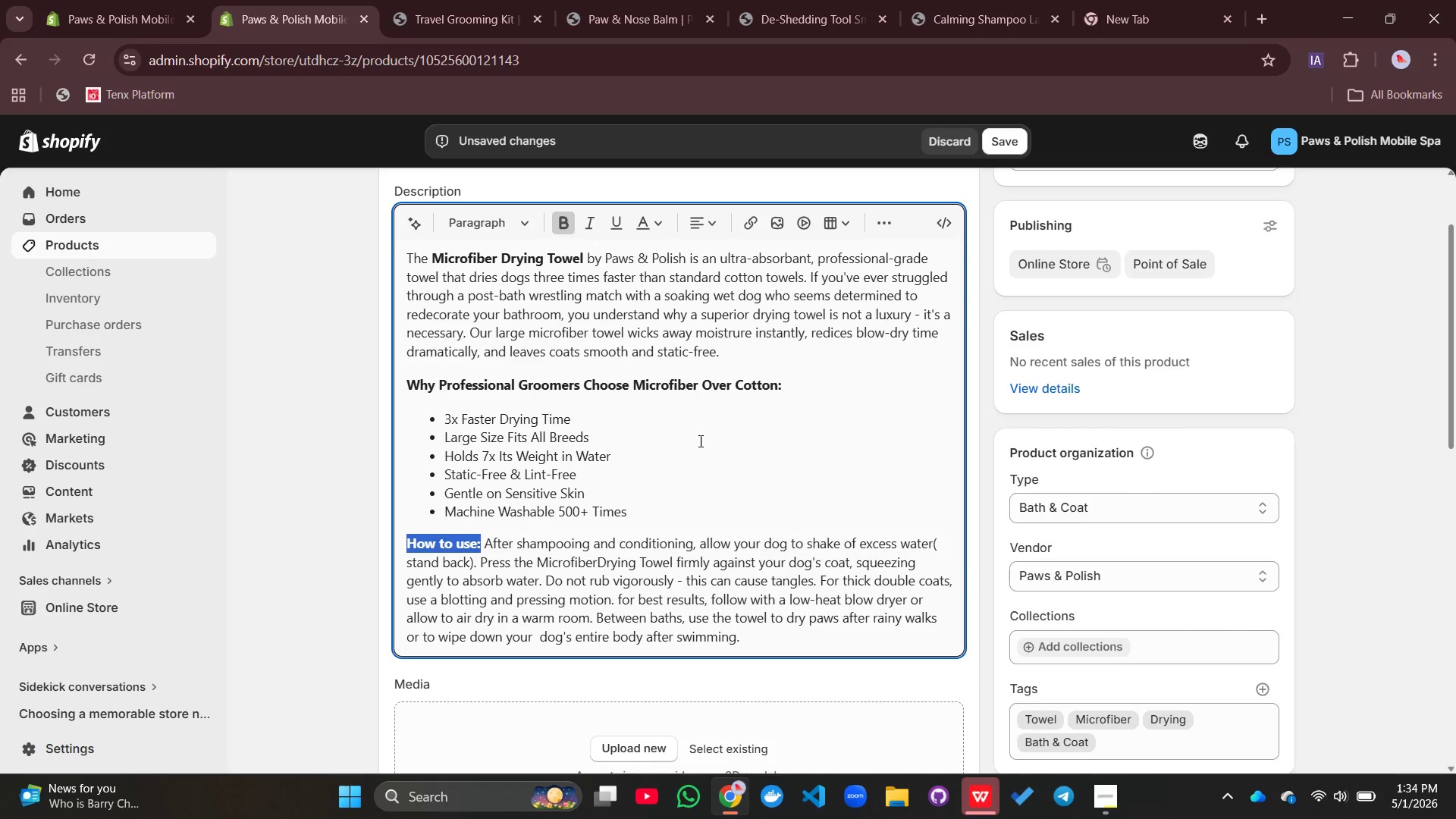 
left_click([699, 441])
 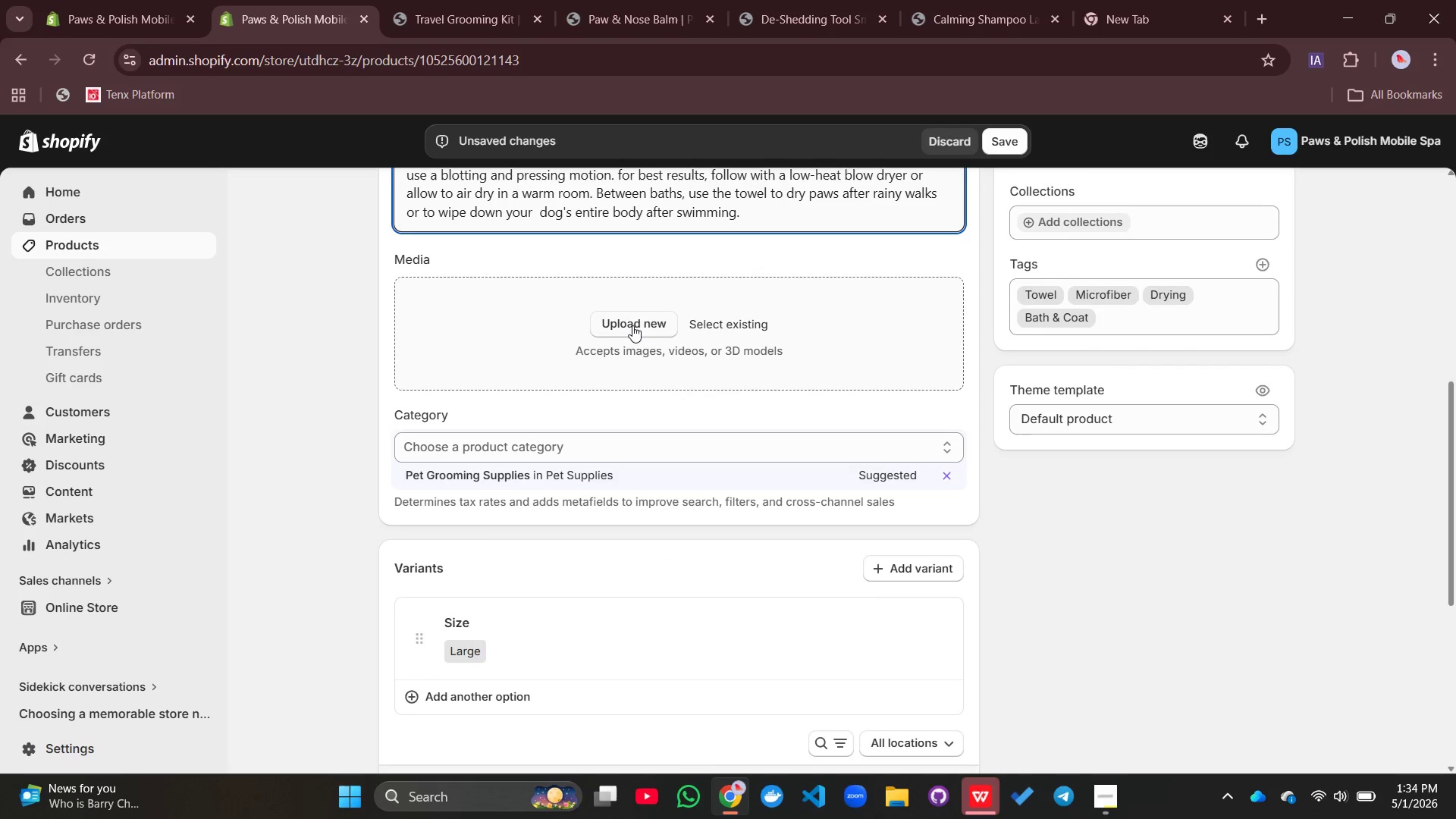 
left_click([632, 325])
 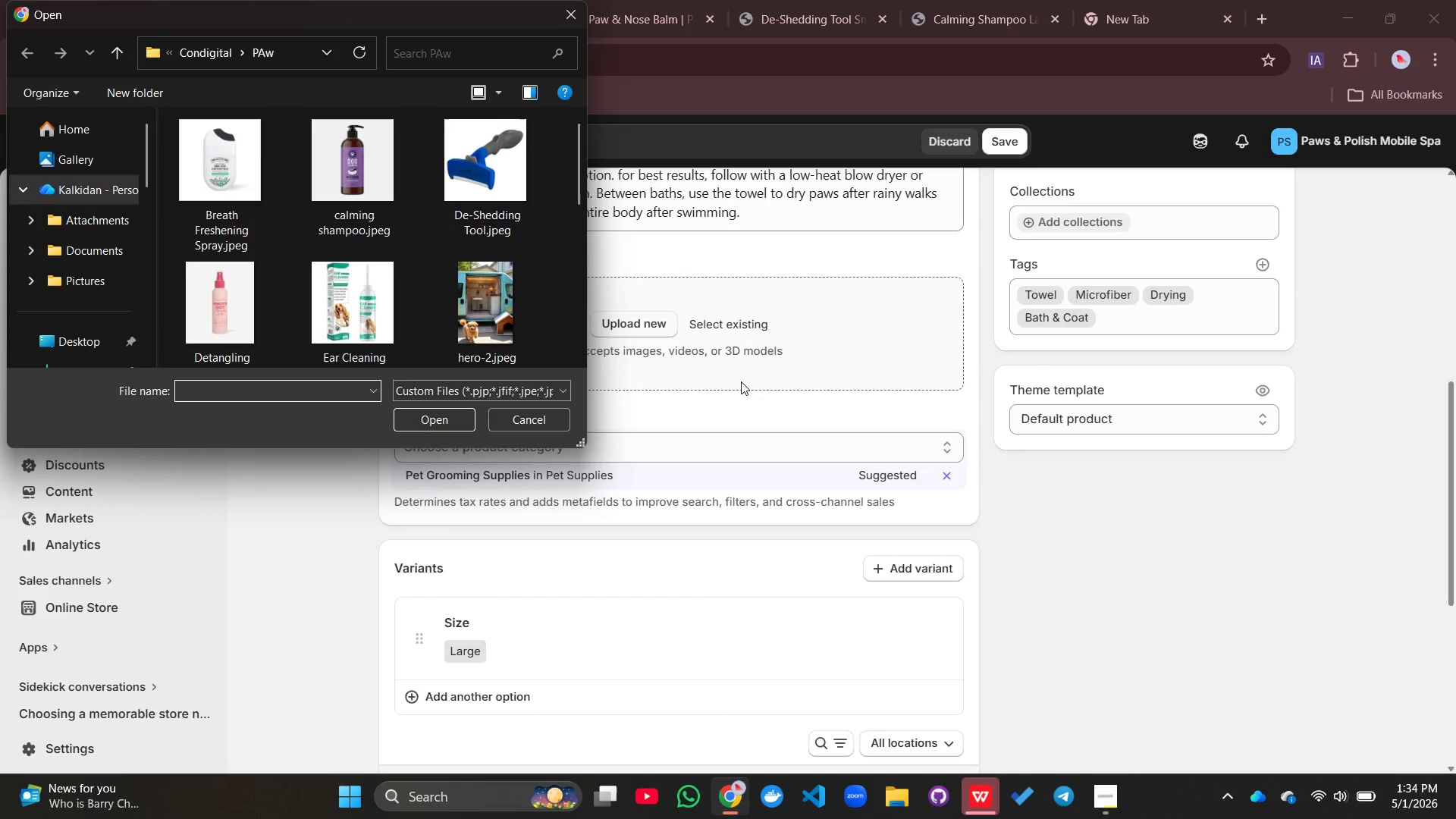 
wait(5.84)
 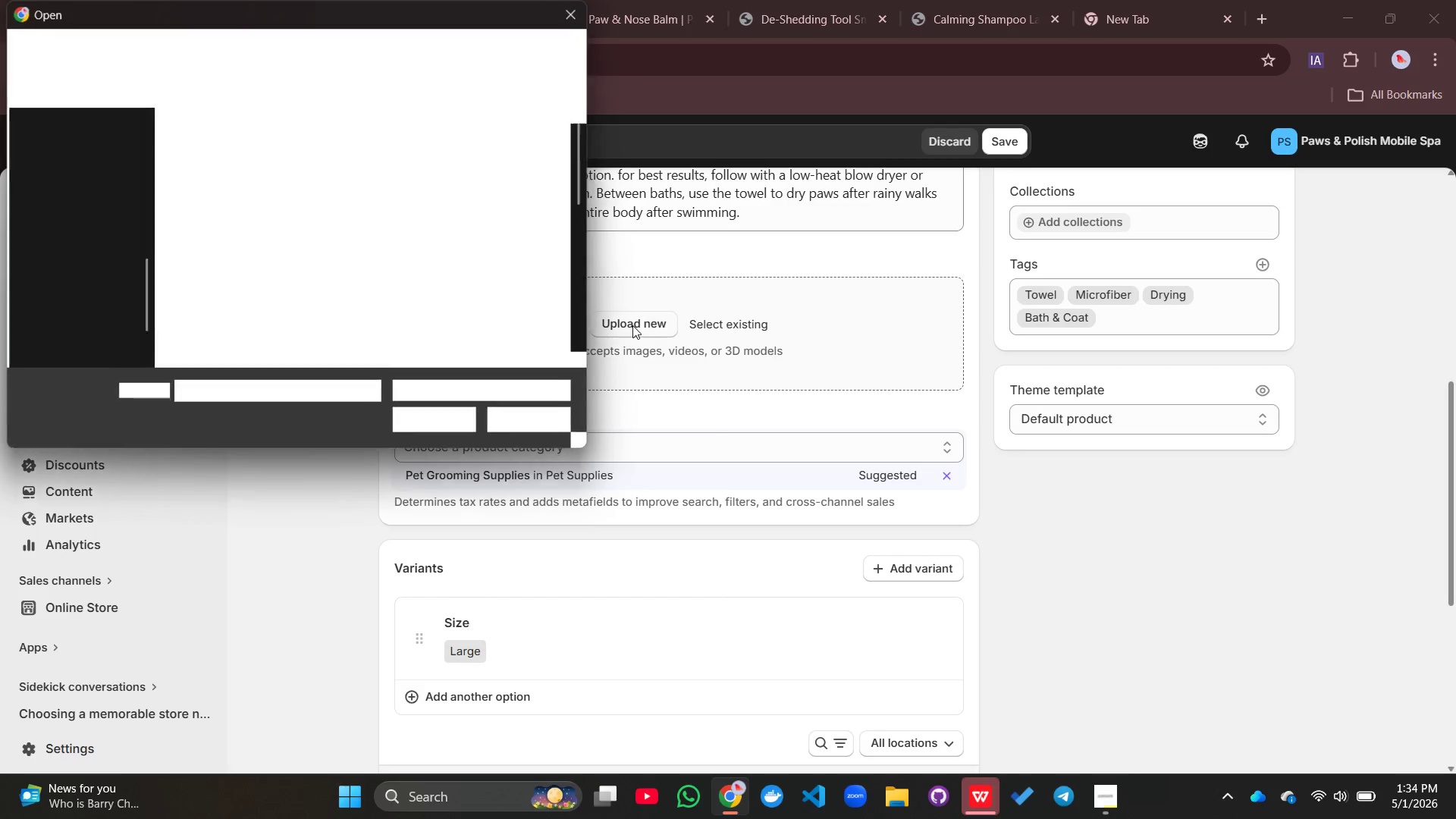 
scroll: coordinate [444, 332], scroll_direction: down, amount: 4.0
 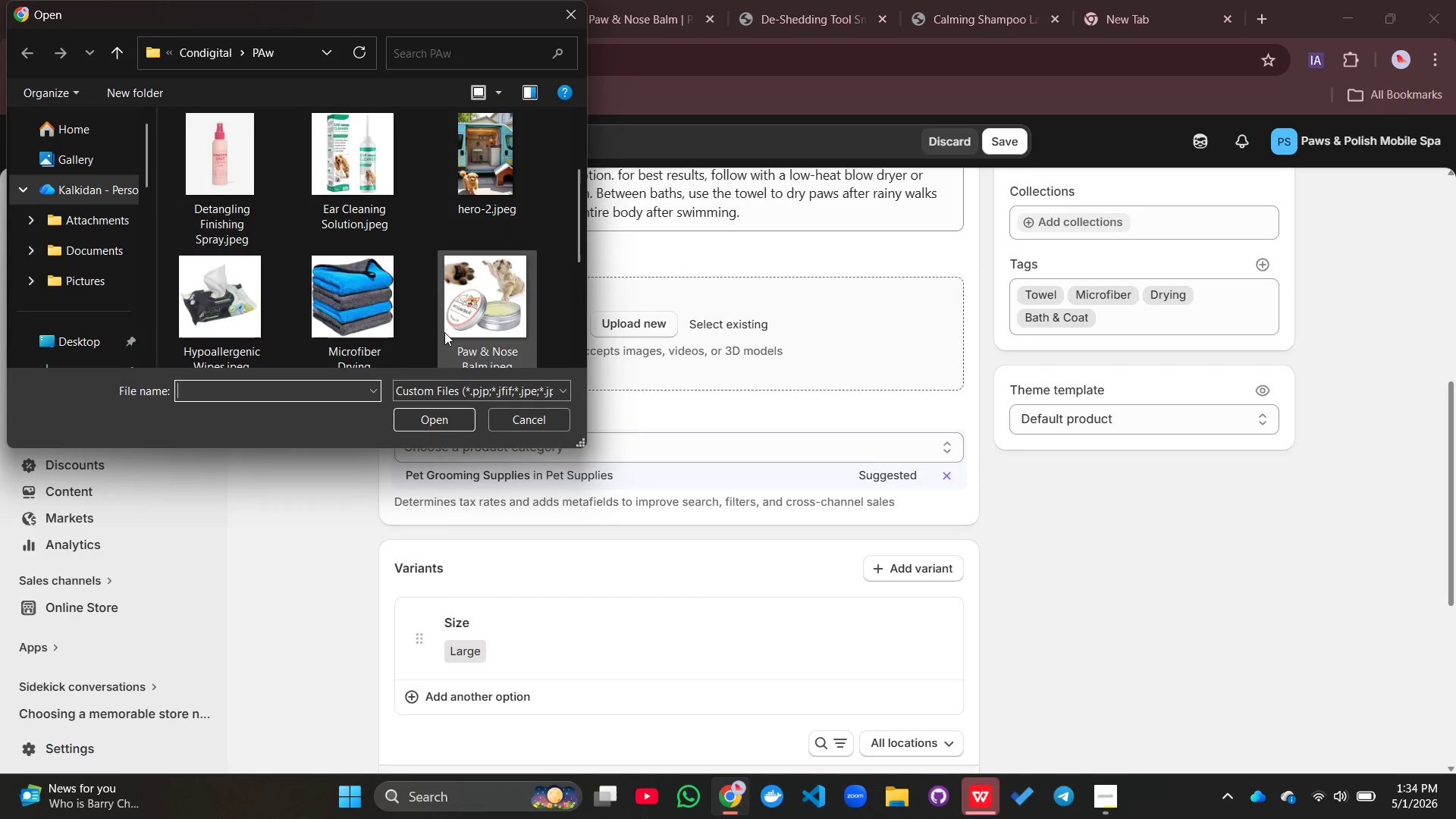 
left_click([373, 297])
 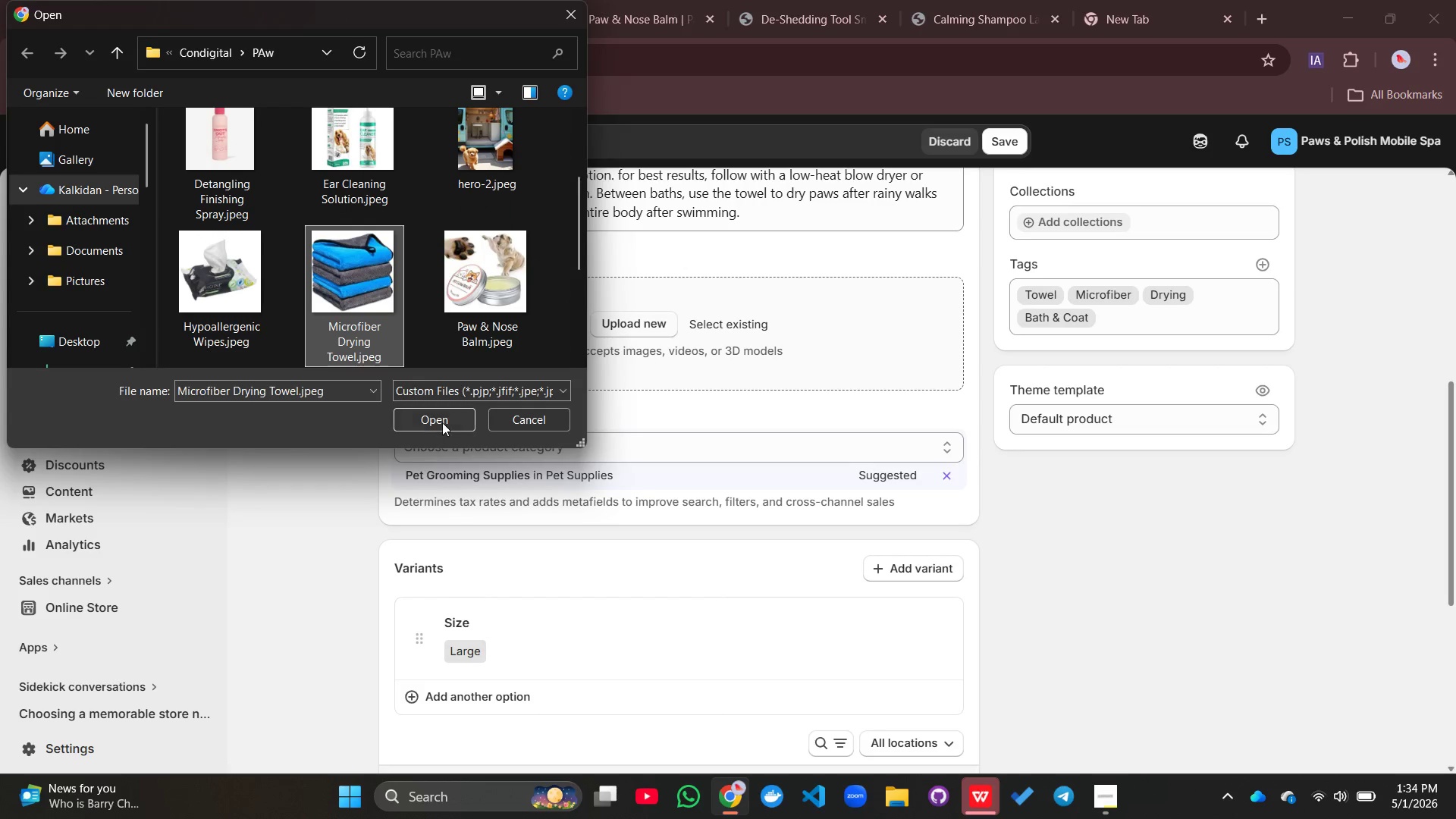 
left_click([442, 422])
 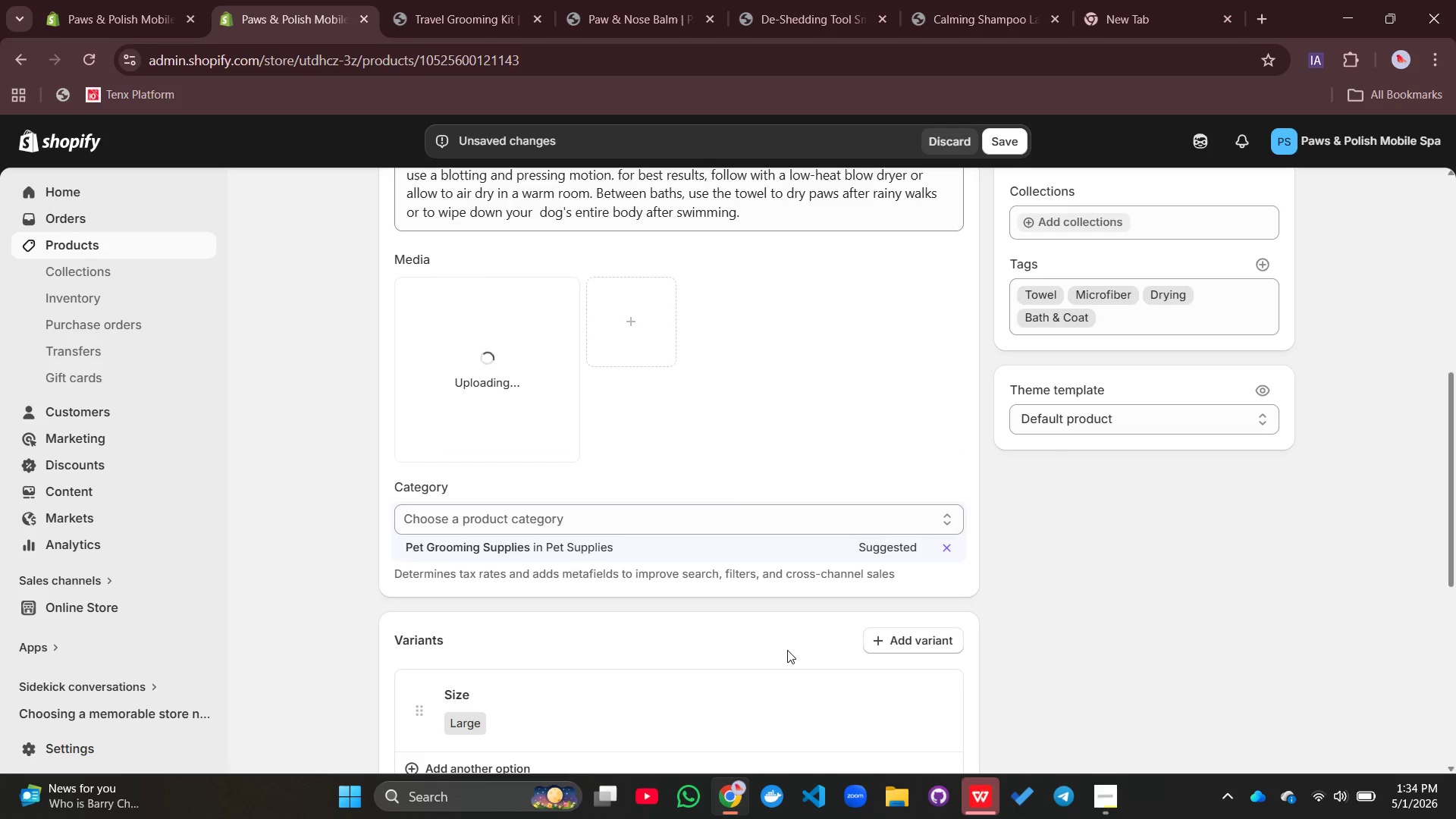 
scroll: coordinate [787, 650], scroll_direction: down, amount: 2.0
 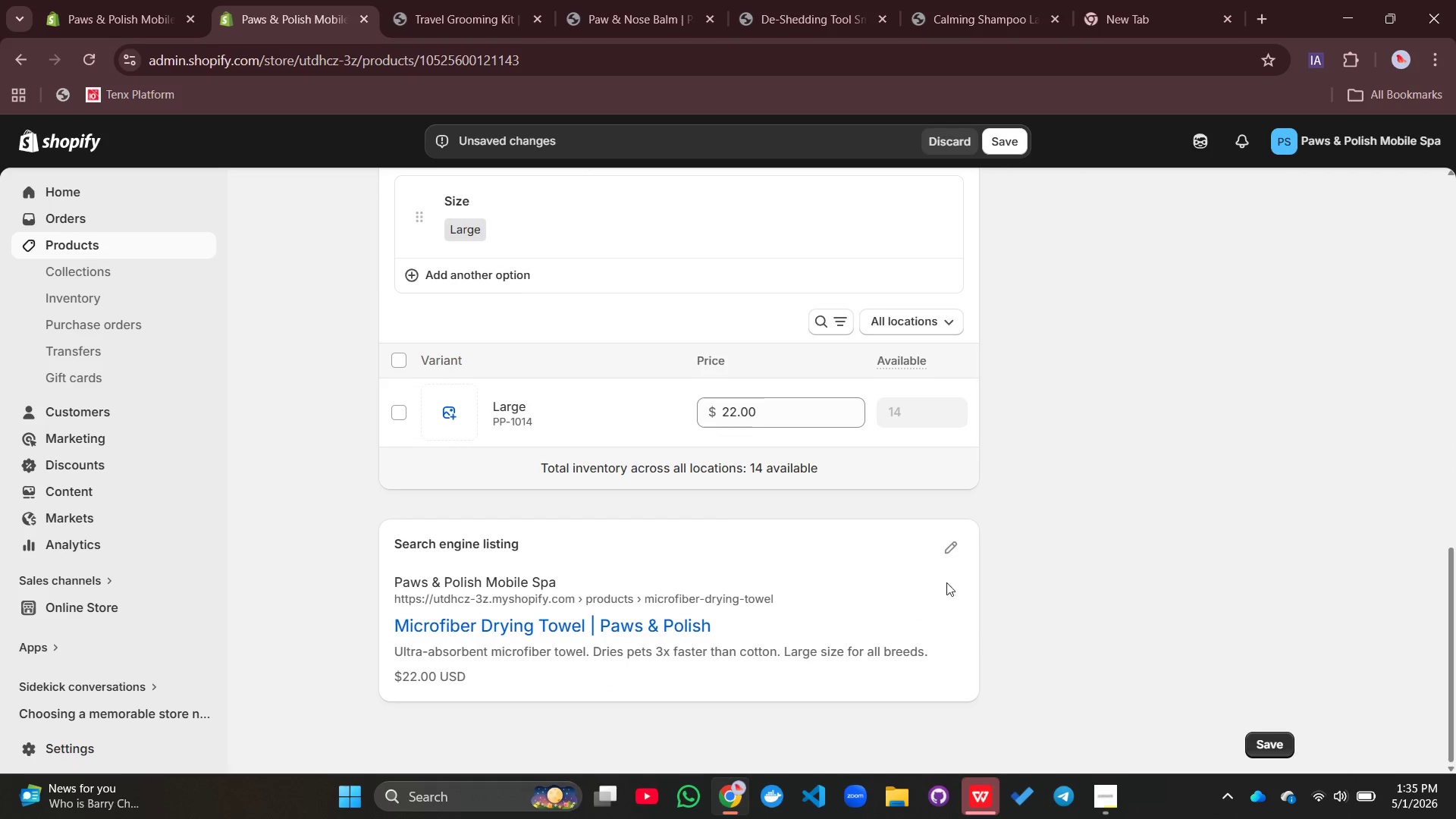 
left_click([957, 541])
 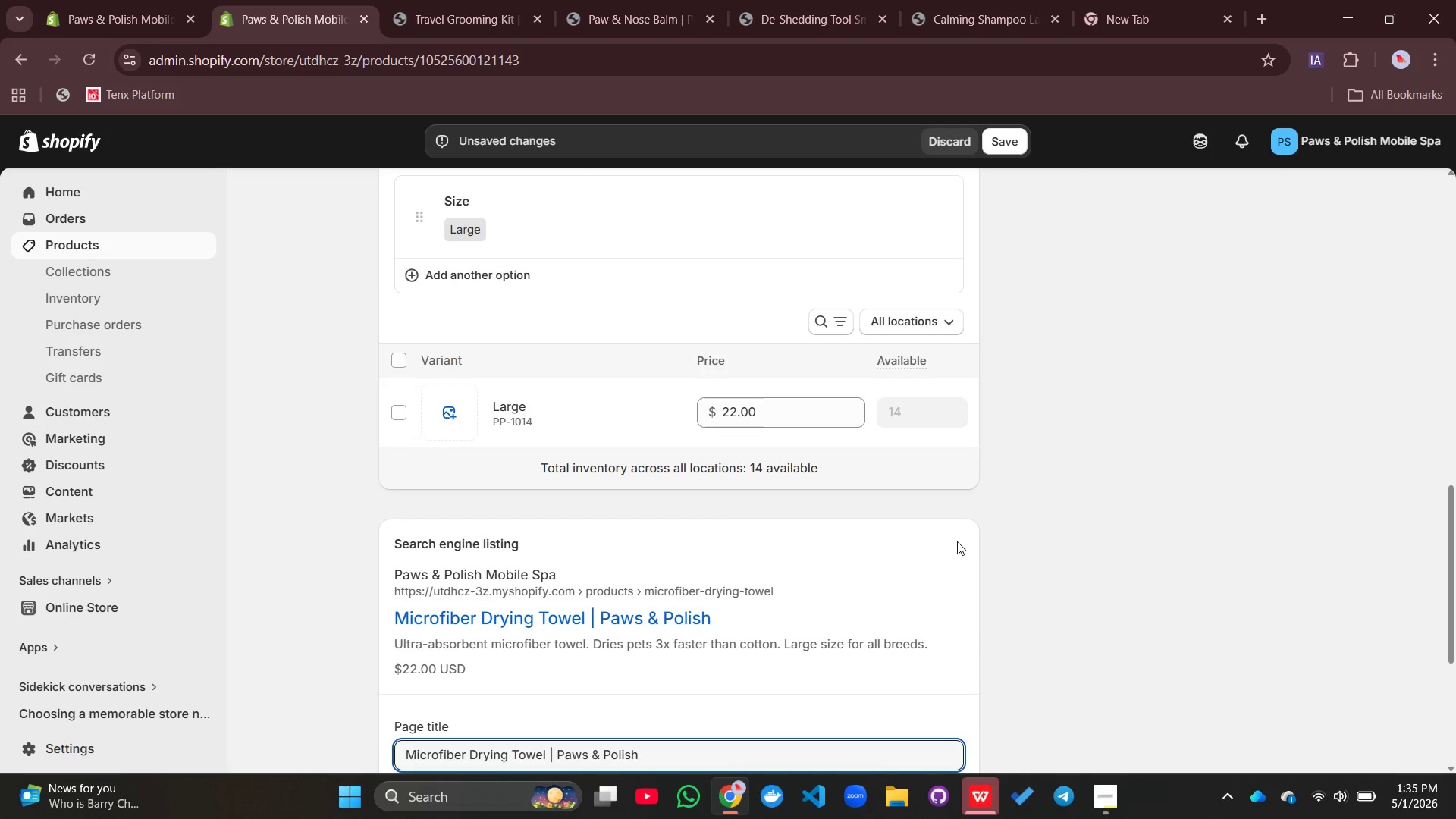 
wait(6.5)
 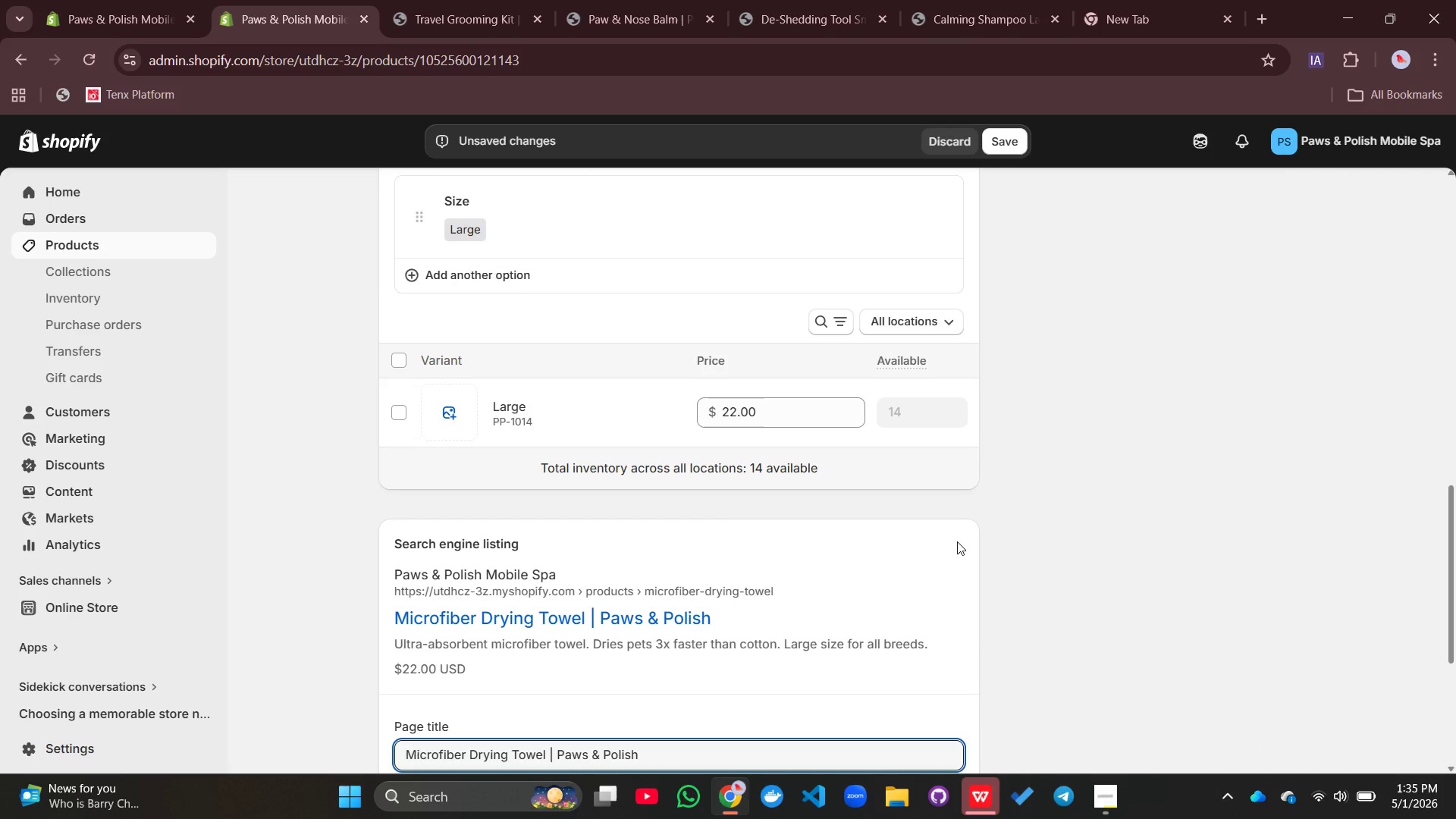 
scroll: coordinate [957, 434], scroll_direction: down, amount: 6.0
 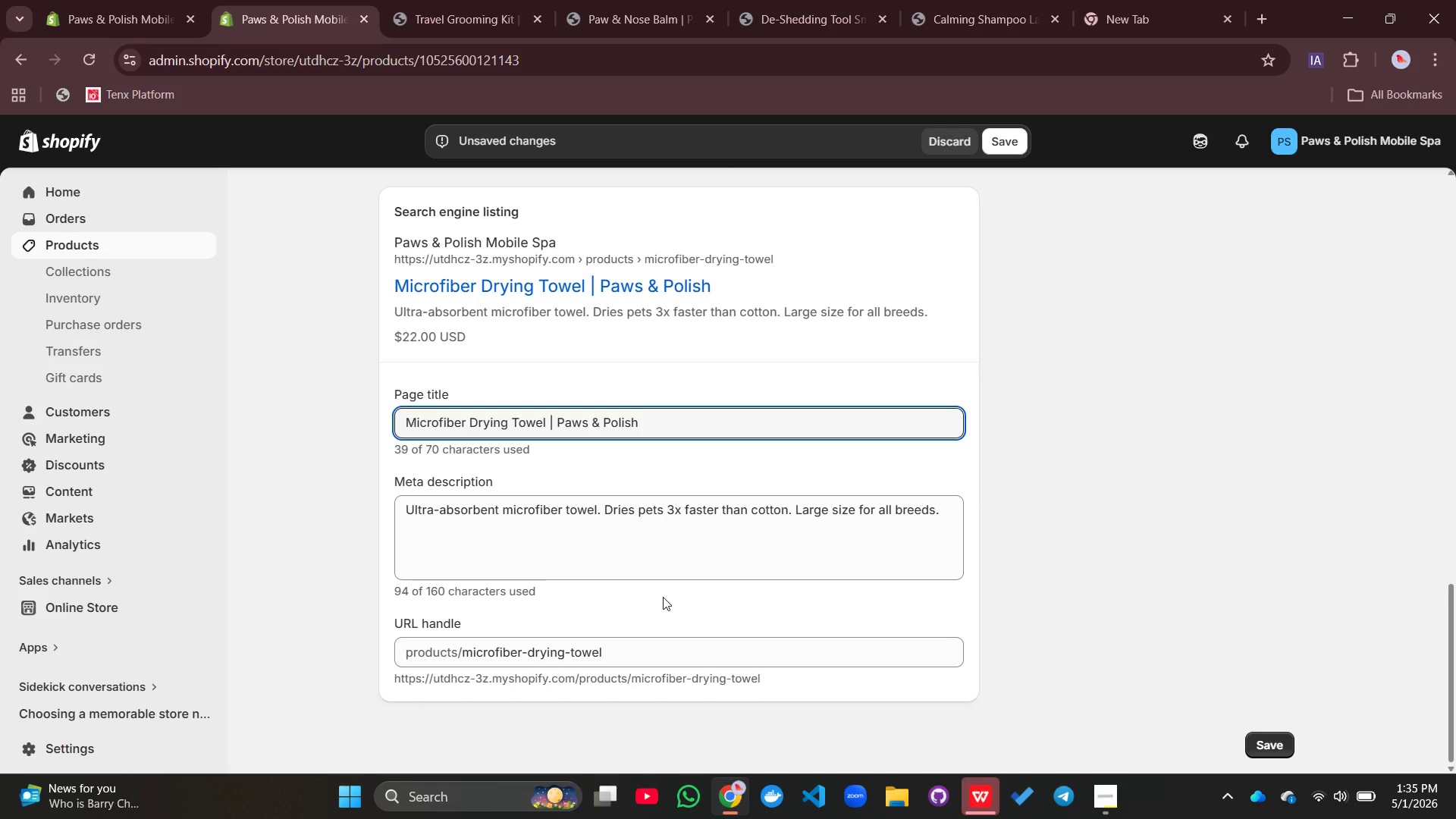 
left_click([624, 489])
 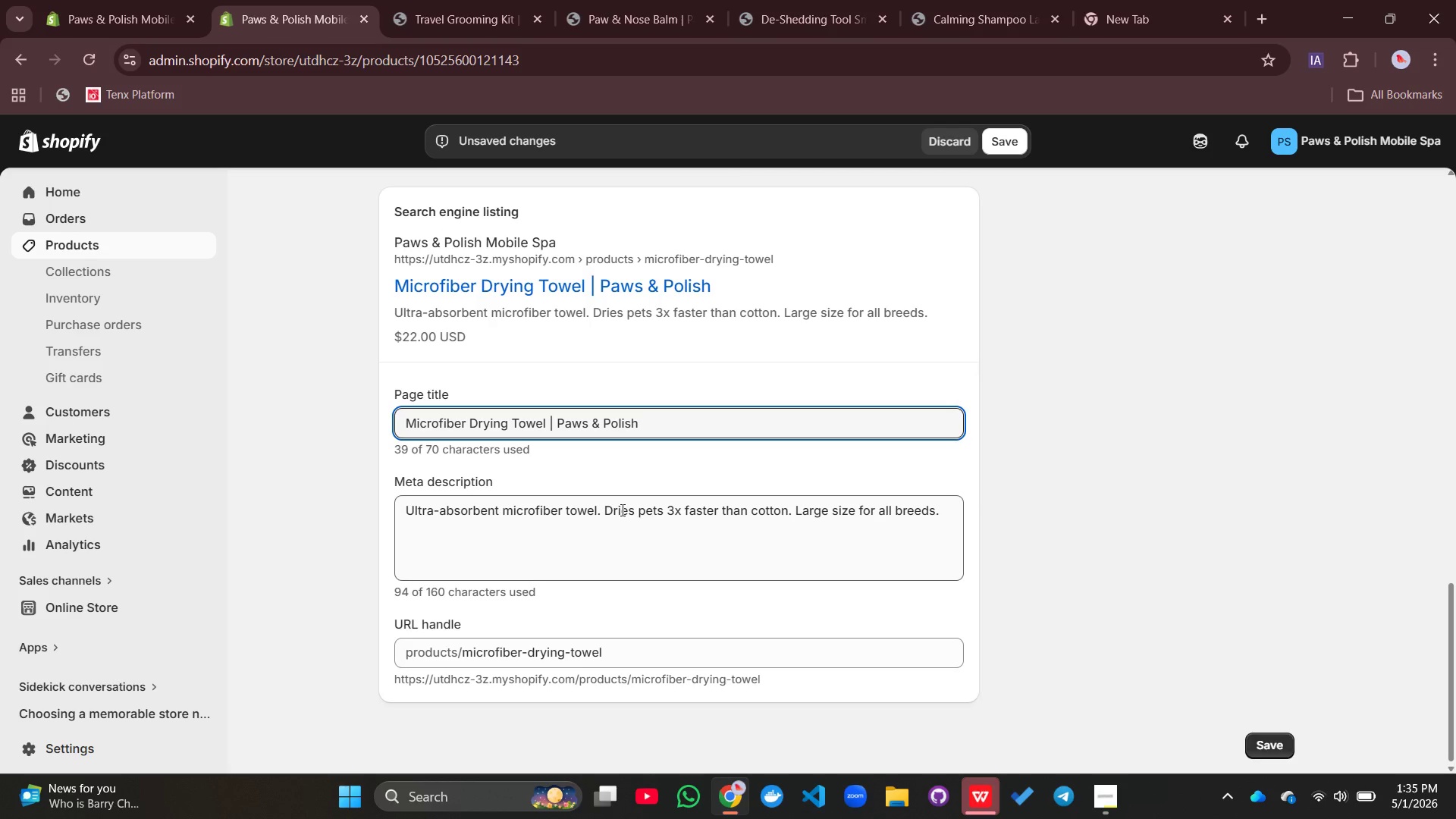 
double_click([621, 510])
 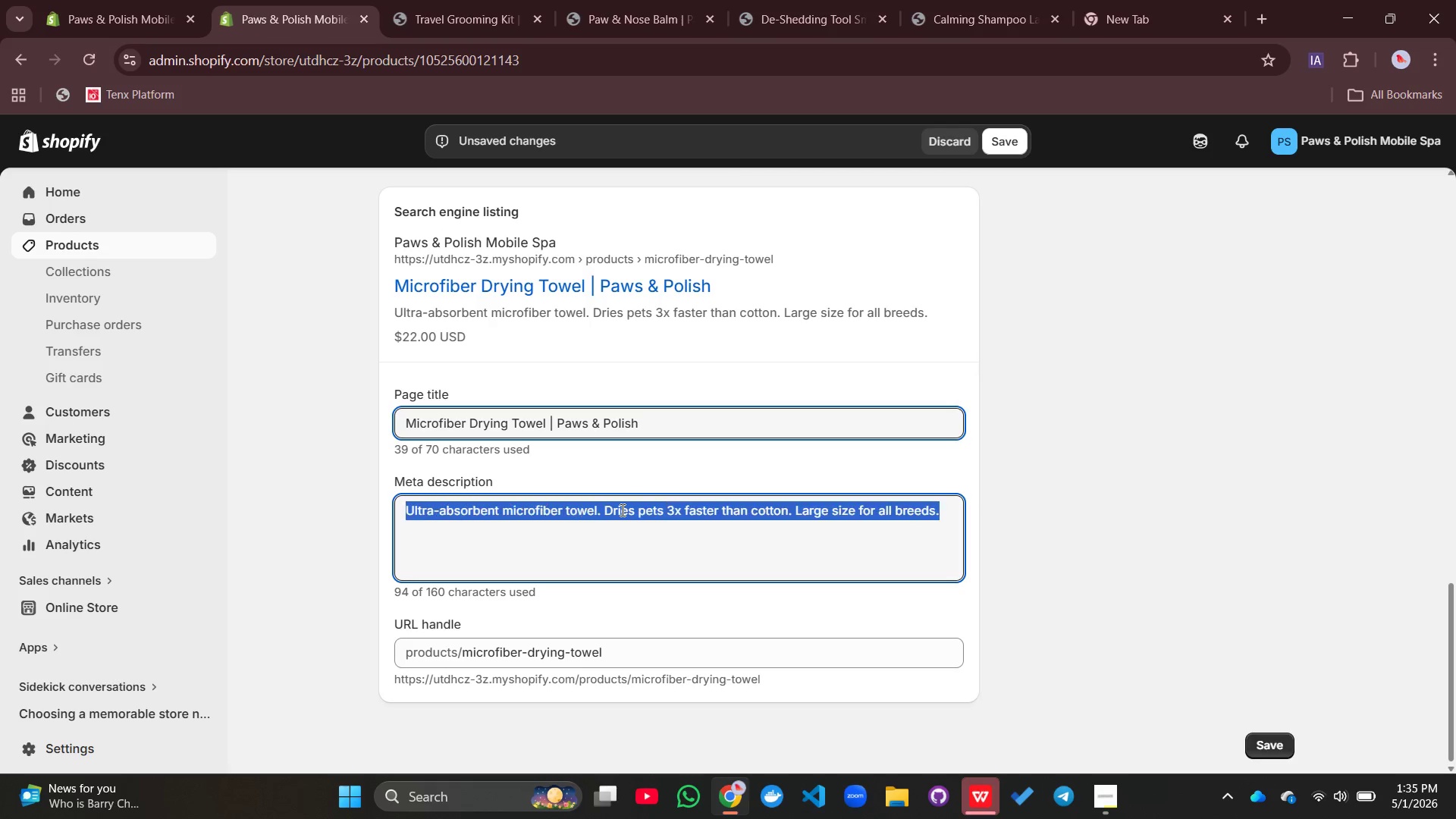 
triple_click([621, 510])
 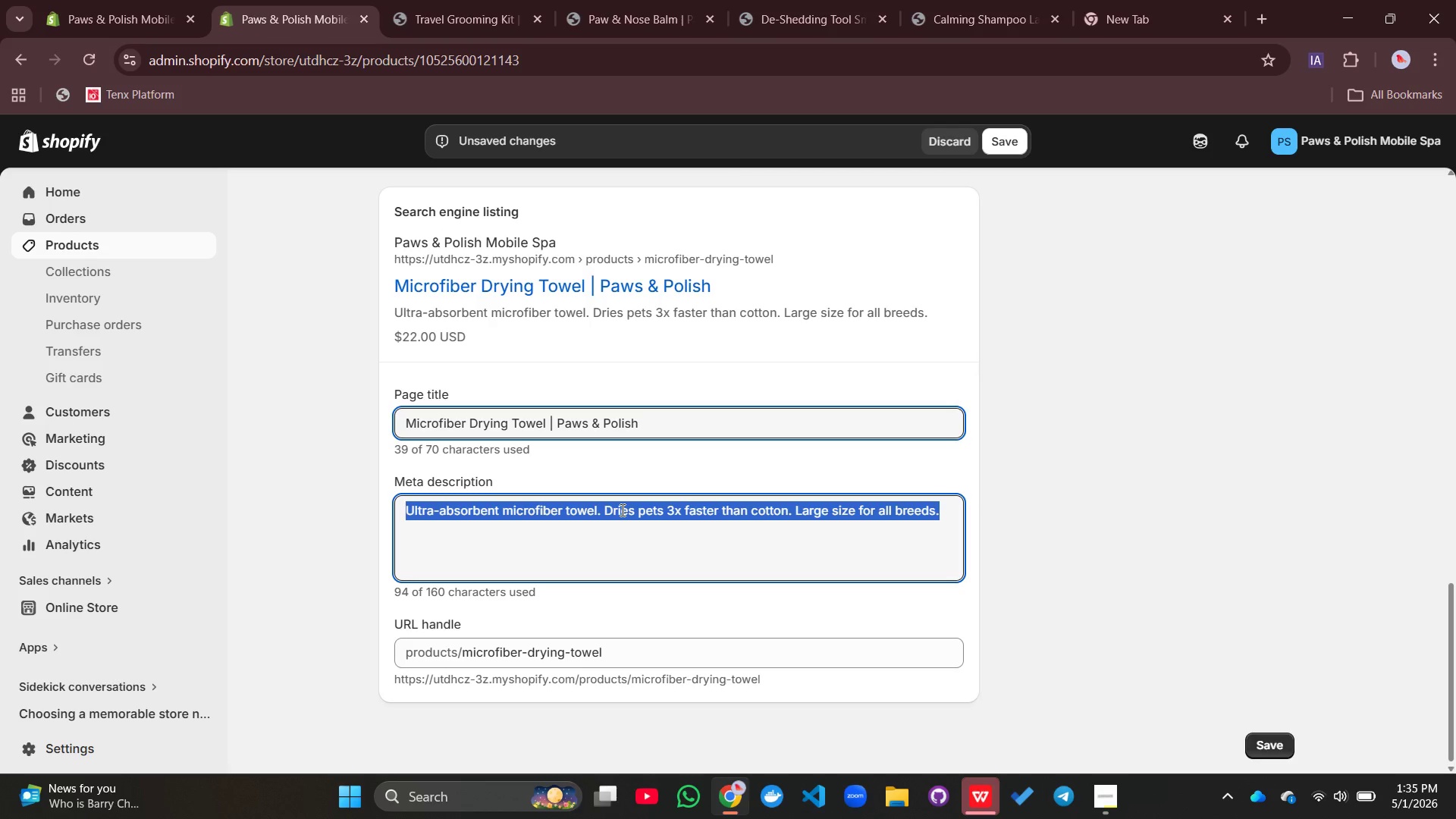 
triple_click([621, 510])
 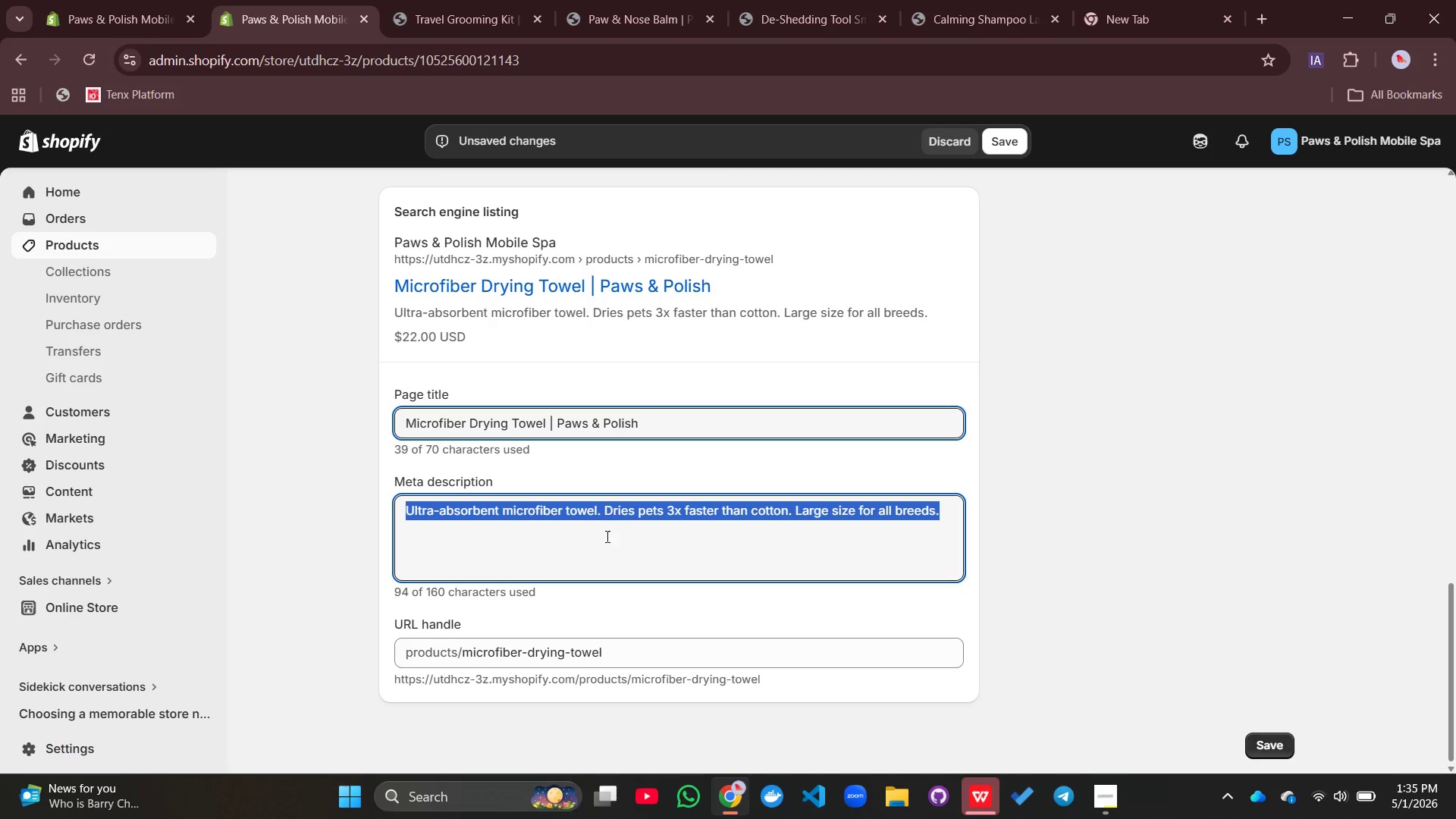 
left_click([570, 554])
 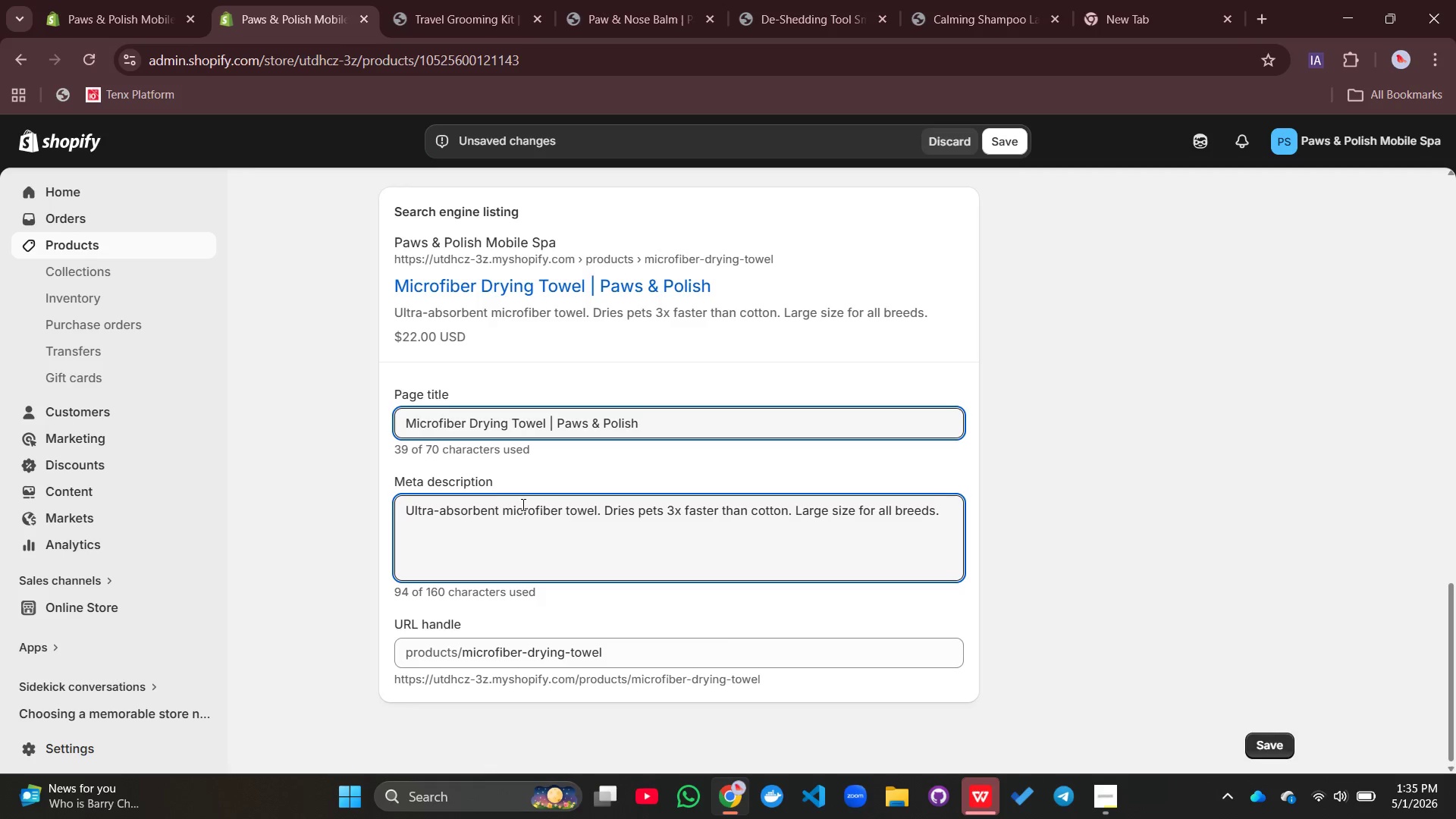 
wait(6.47)
 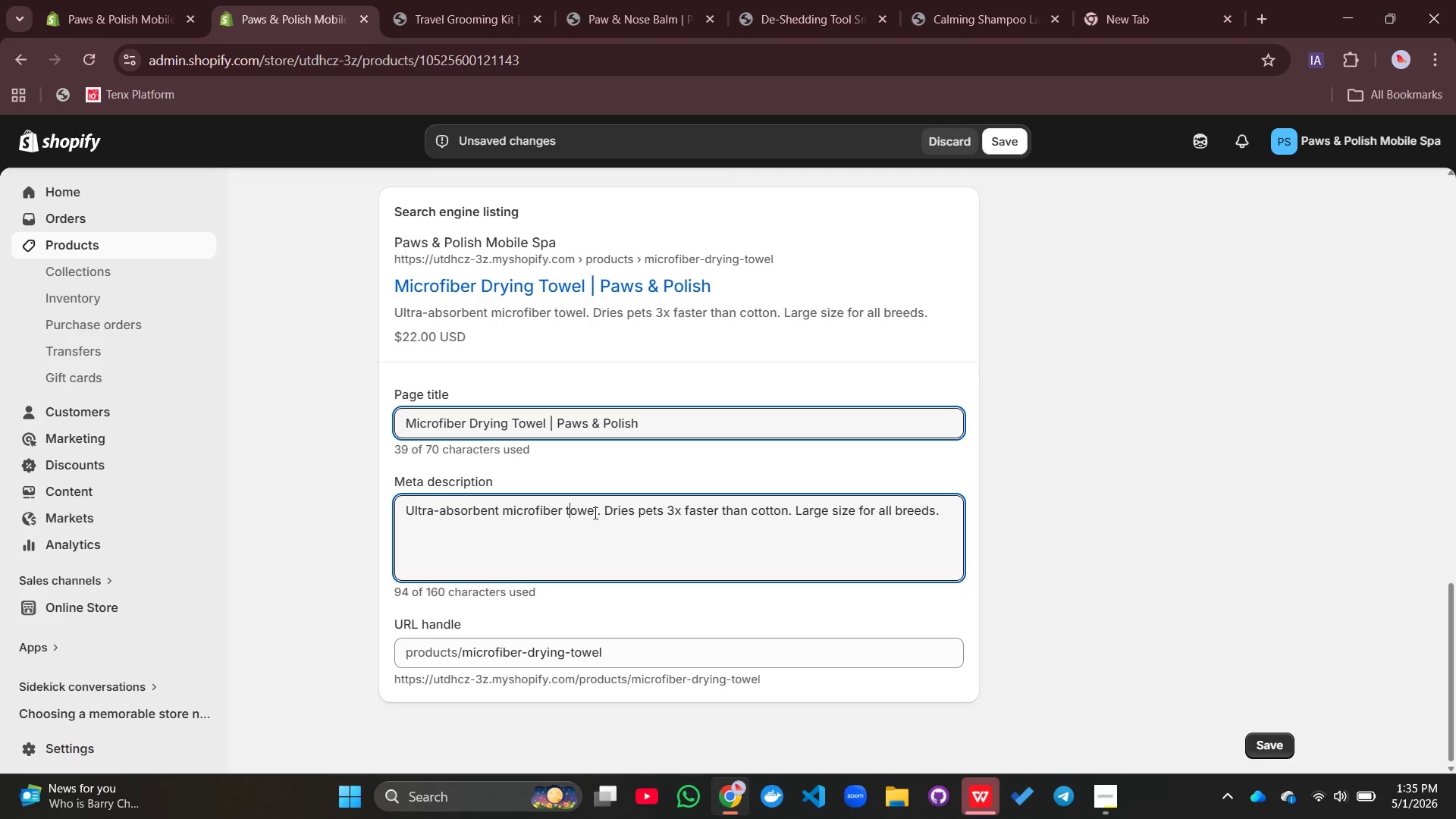 
left_click([563, 509])
 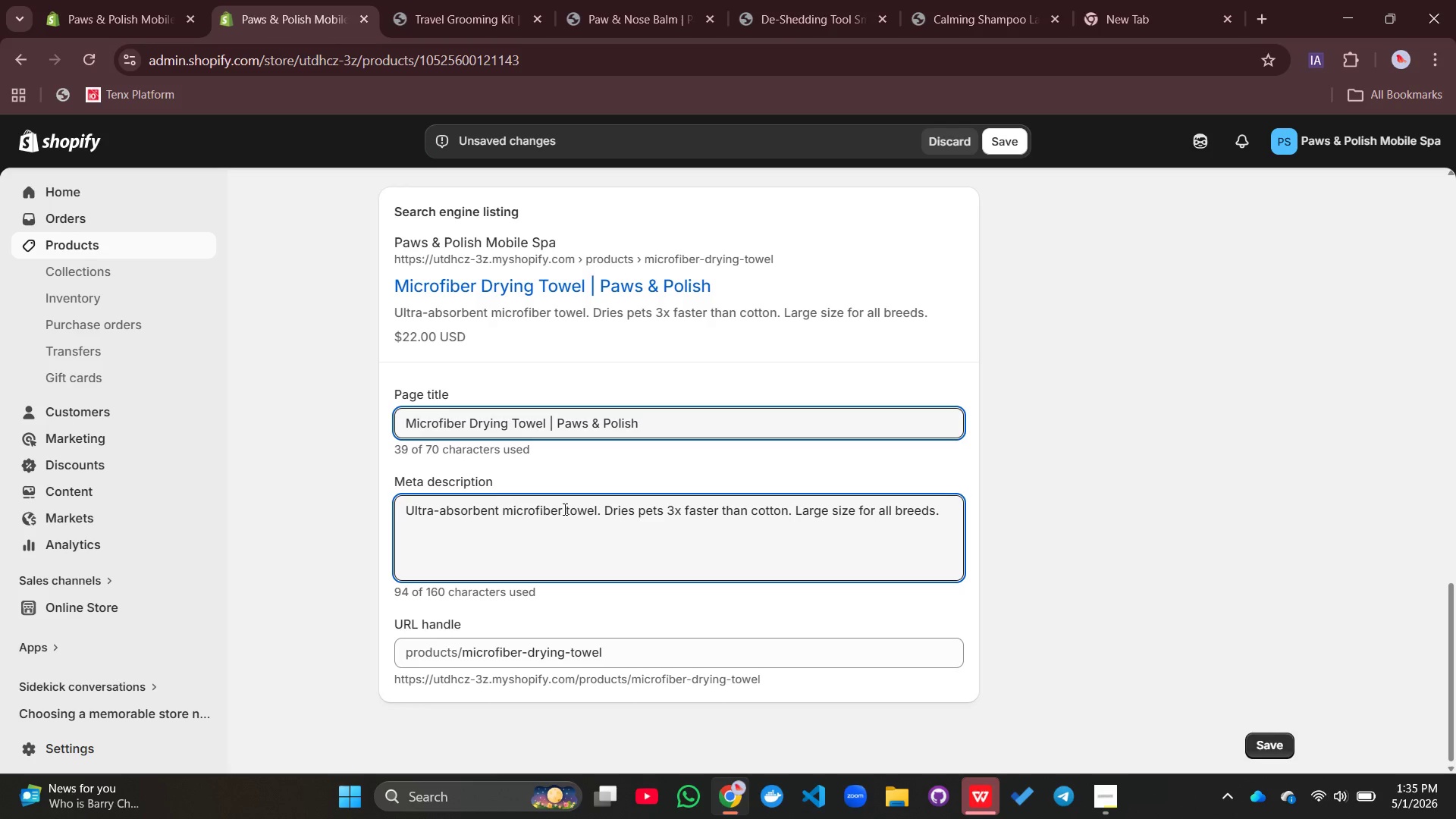 
type( dryign)
key(Backspace)
key(Backspace)
key(Backspace)
type(ing)
 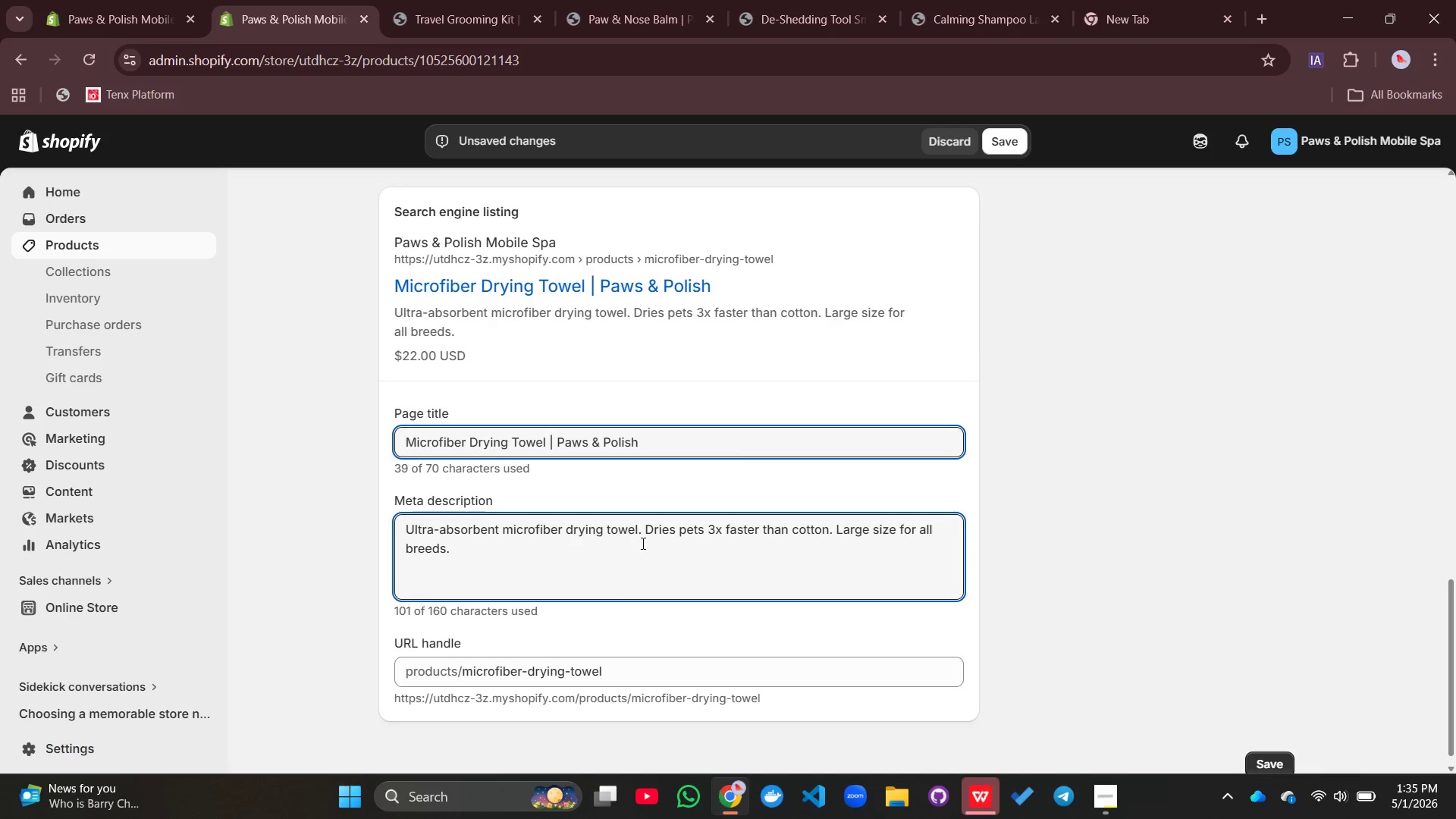 
left_click([634, 530])
 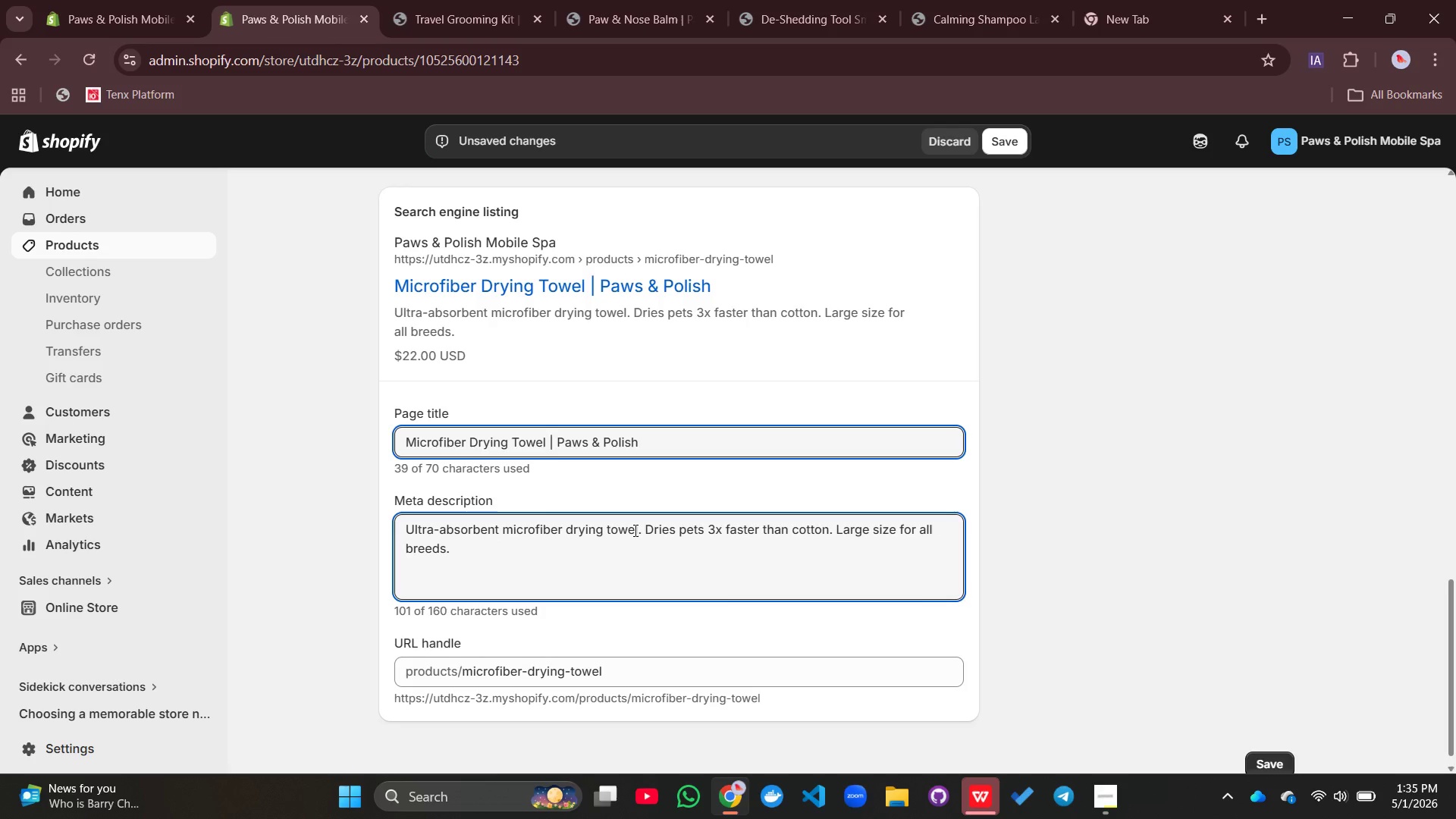 
key(ArrowRight)
 